 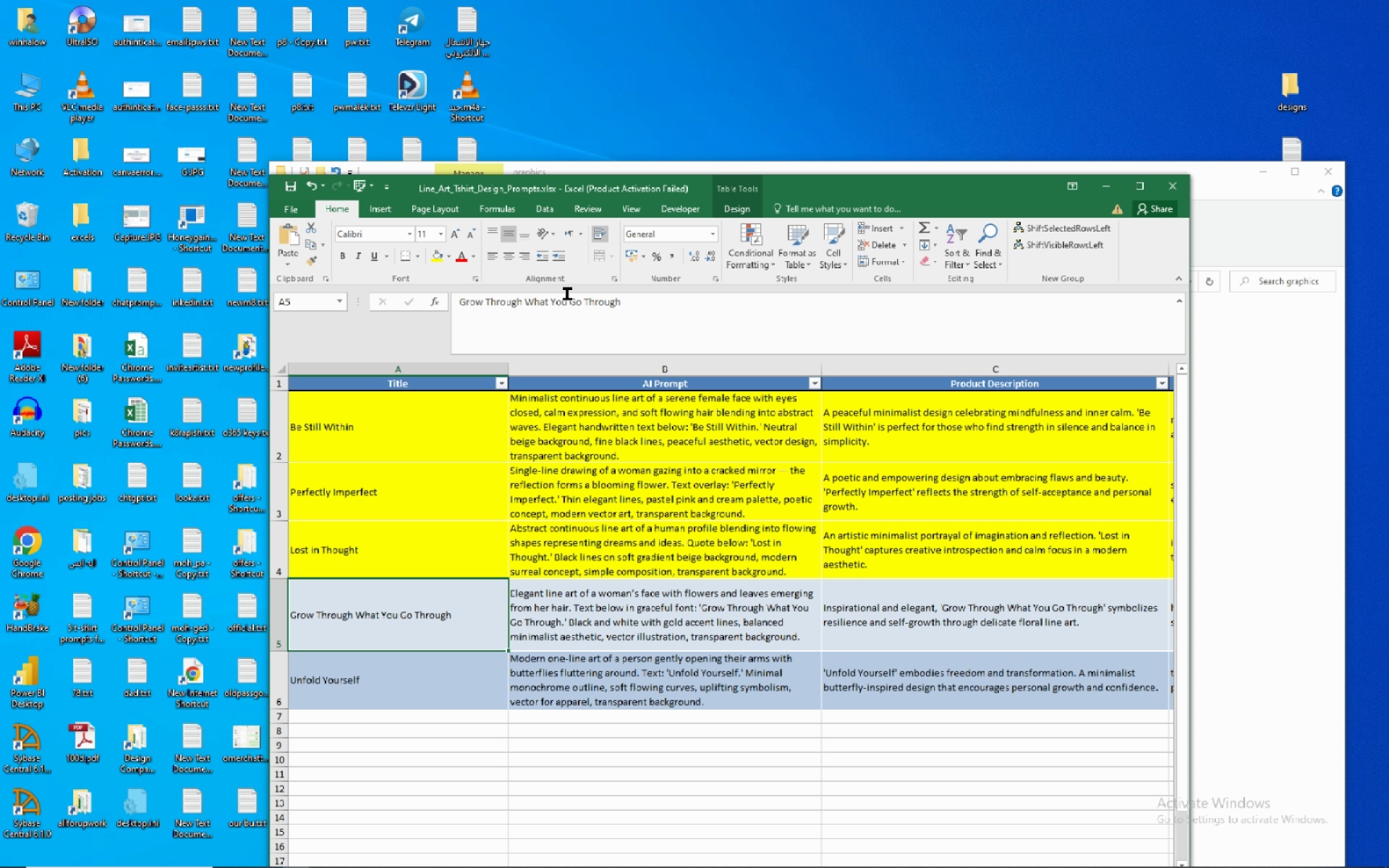 
left_click([682, 620])
 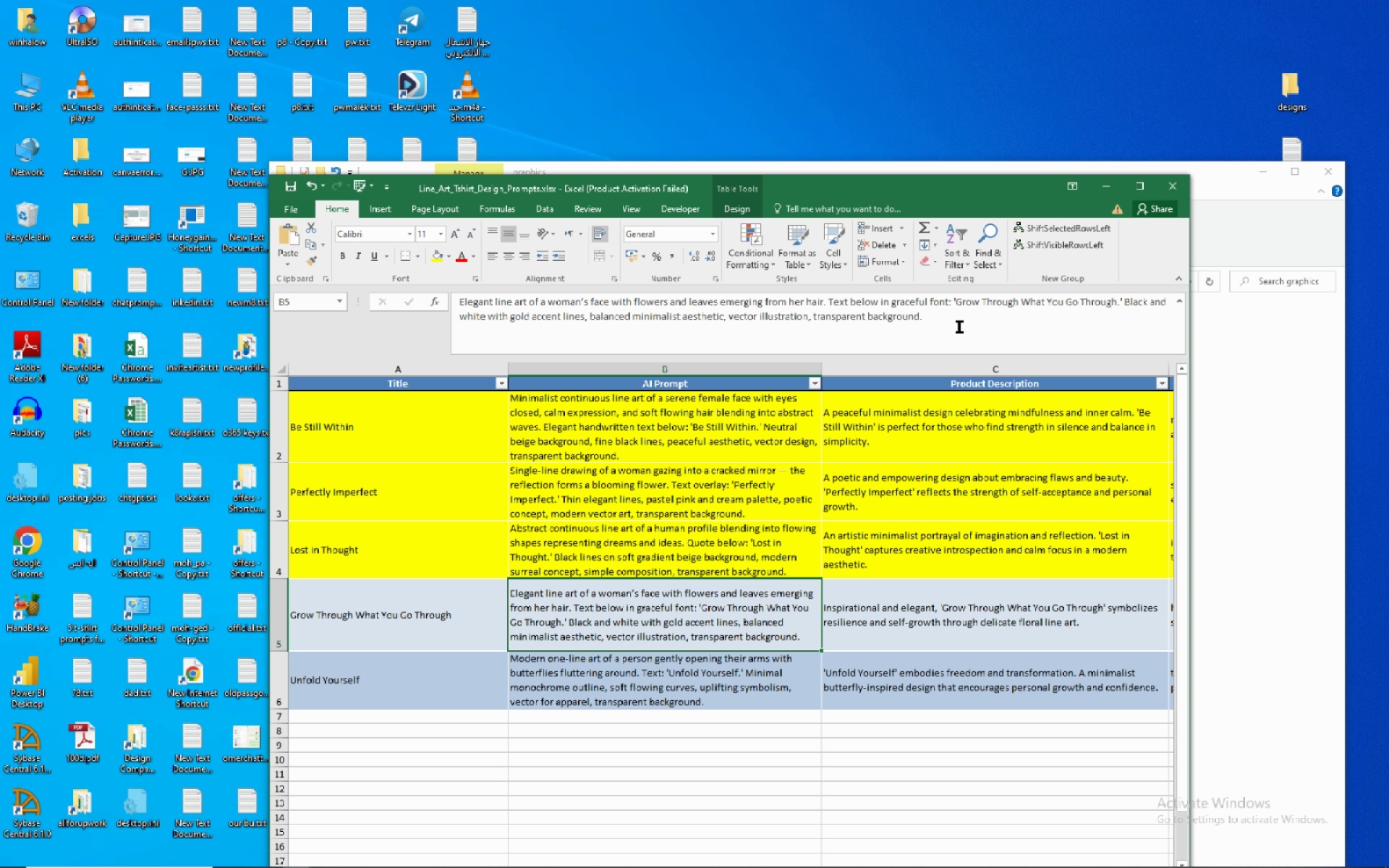 
left_click_drag(start_coordinate=[962, 325], to_coordinate=[399, 290])
 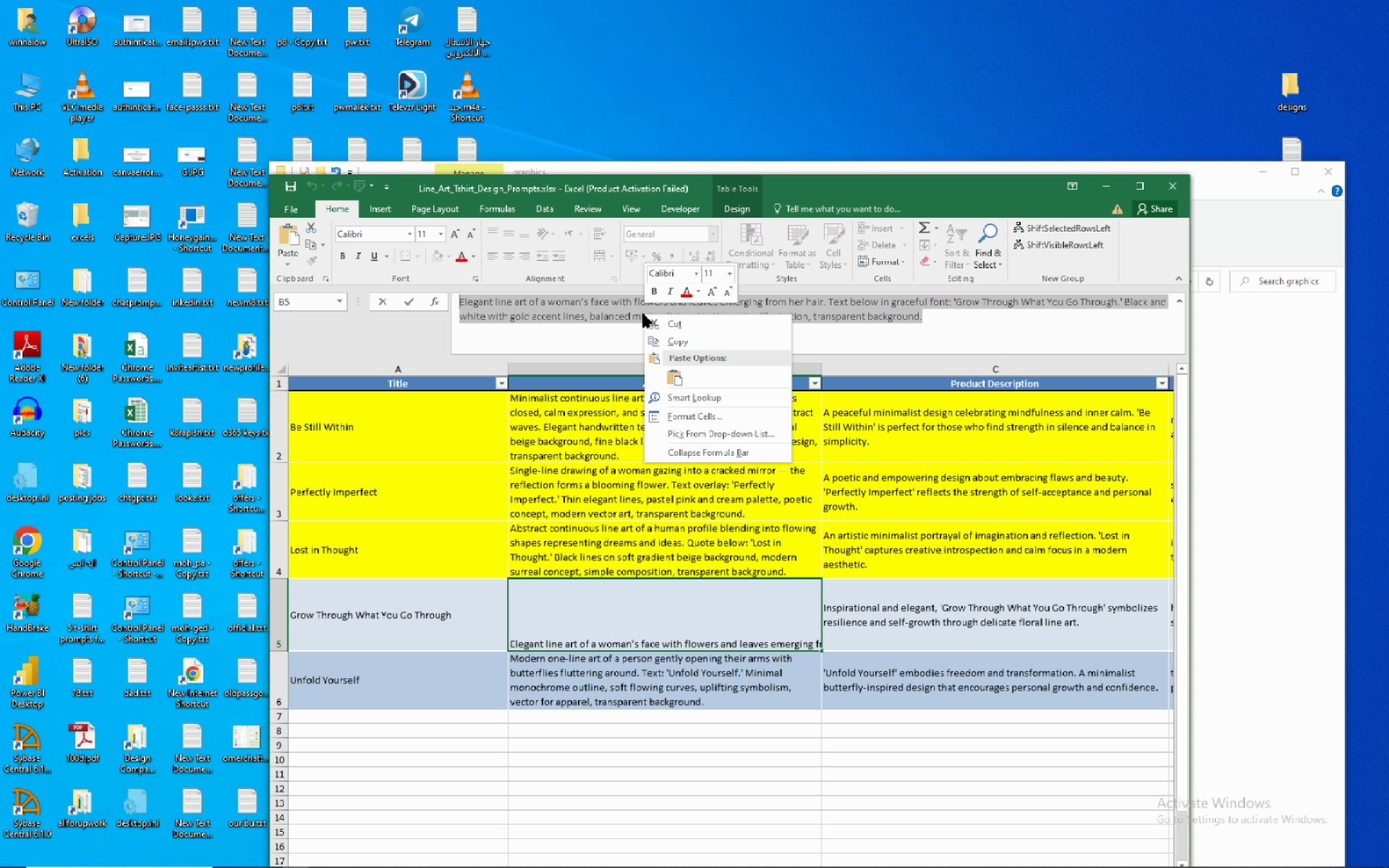 
right_click([643, 314])
 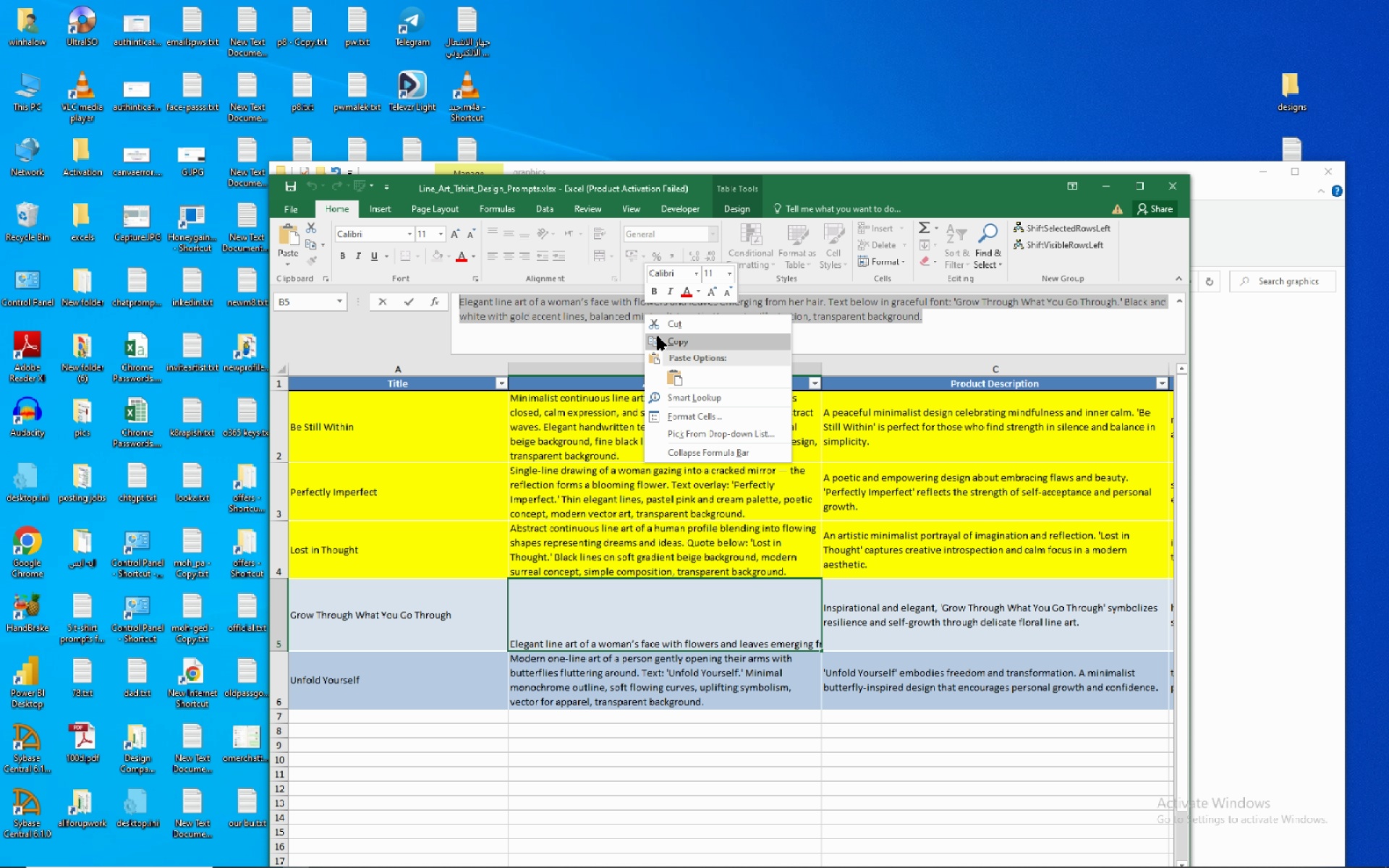 
left_click([658, 336])
 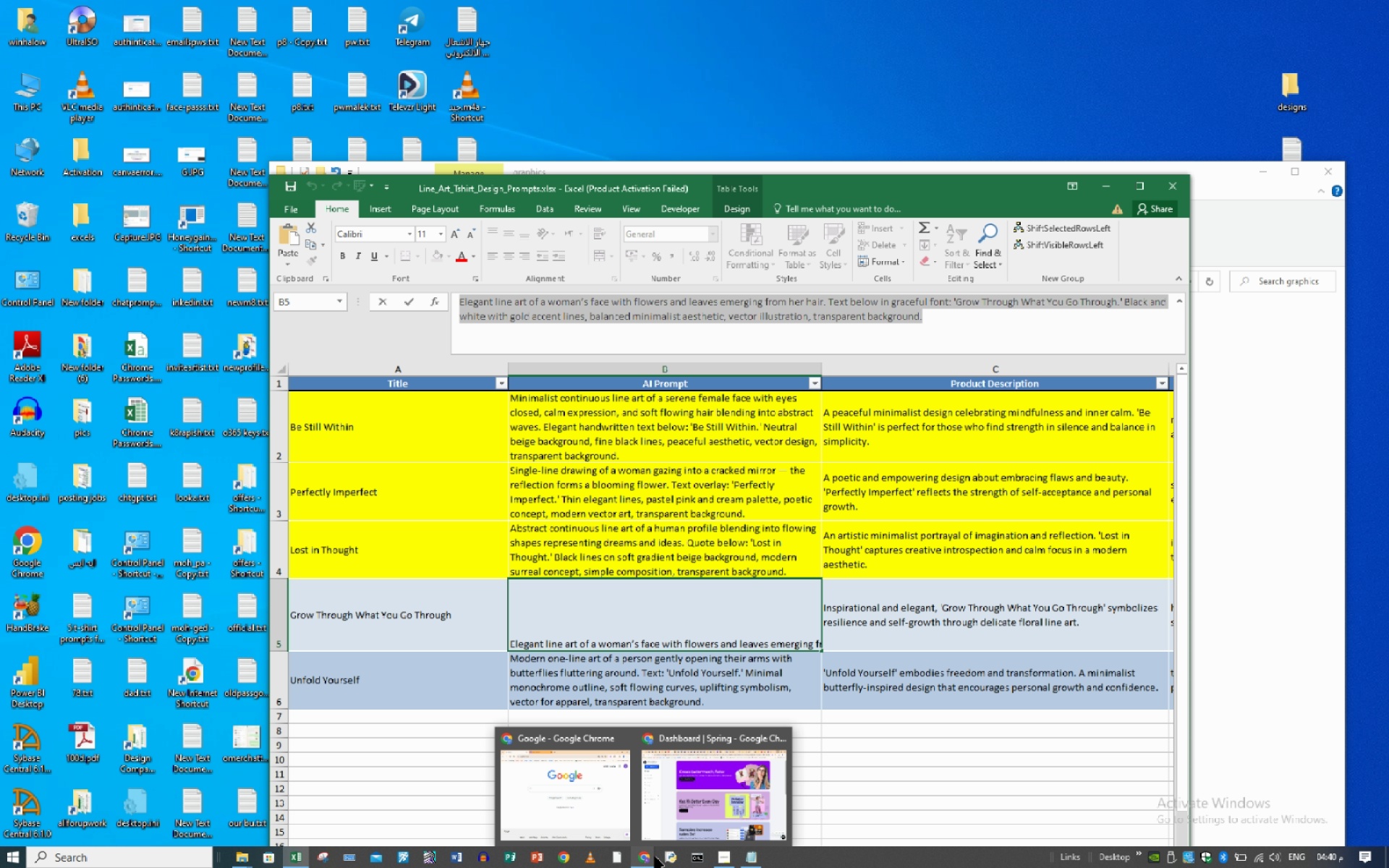 
wait(5.39)
 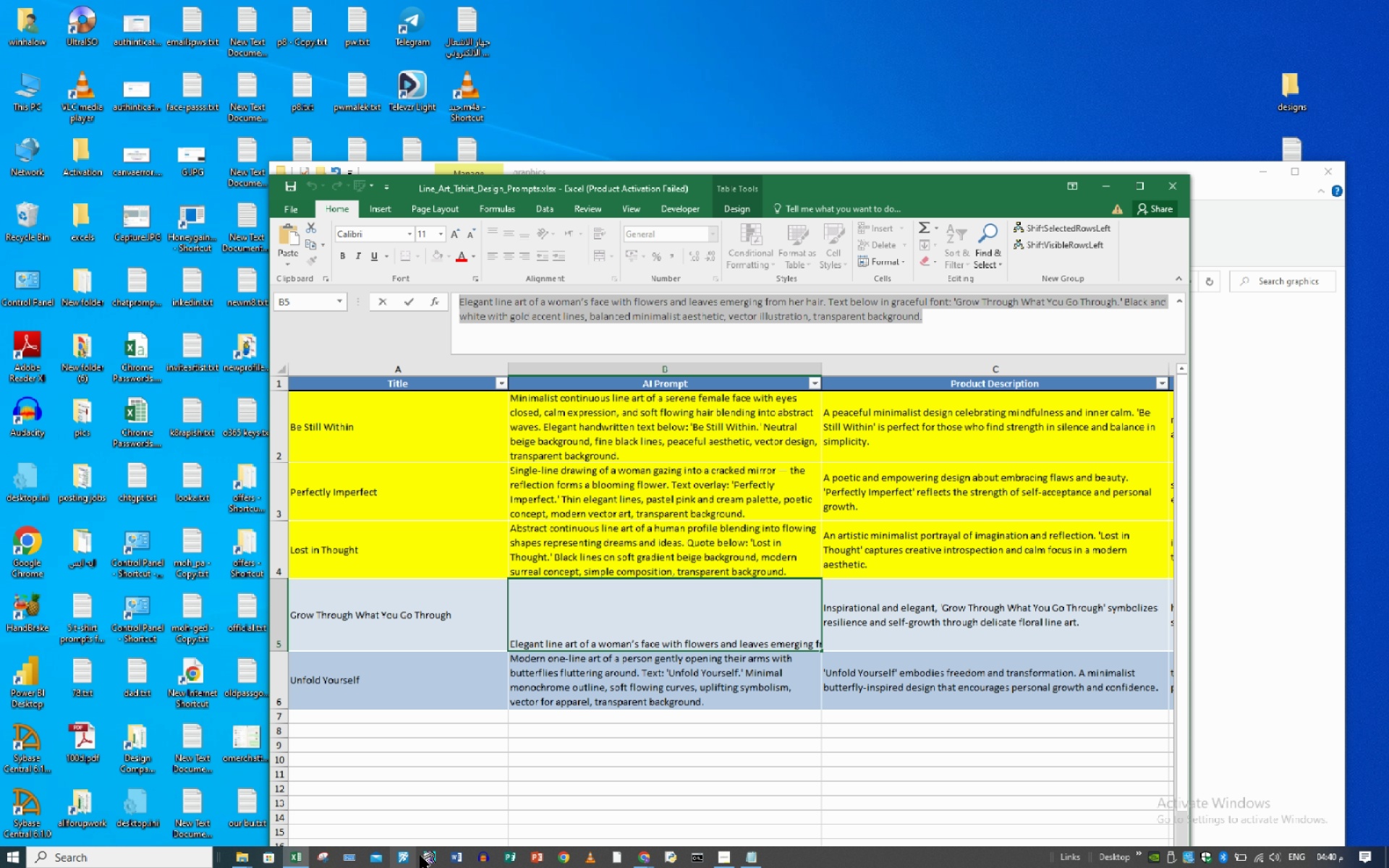 
left_click([697, 809])
 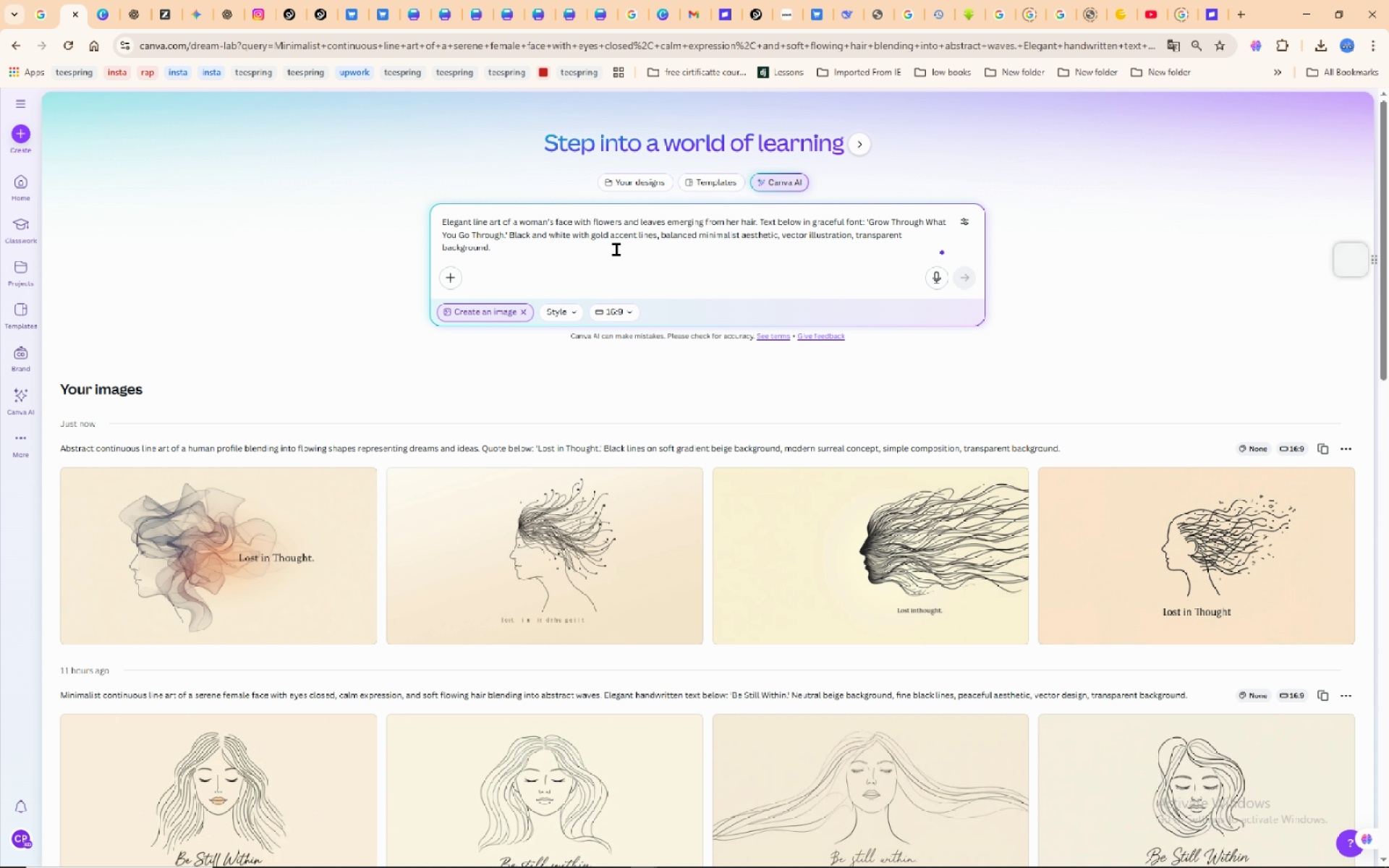 
wait(22.43)
 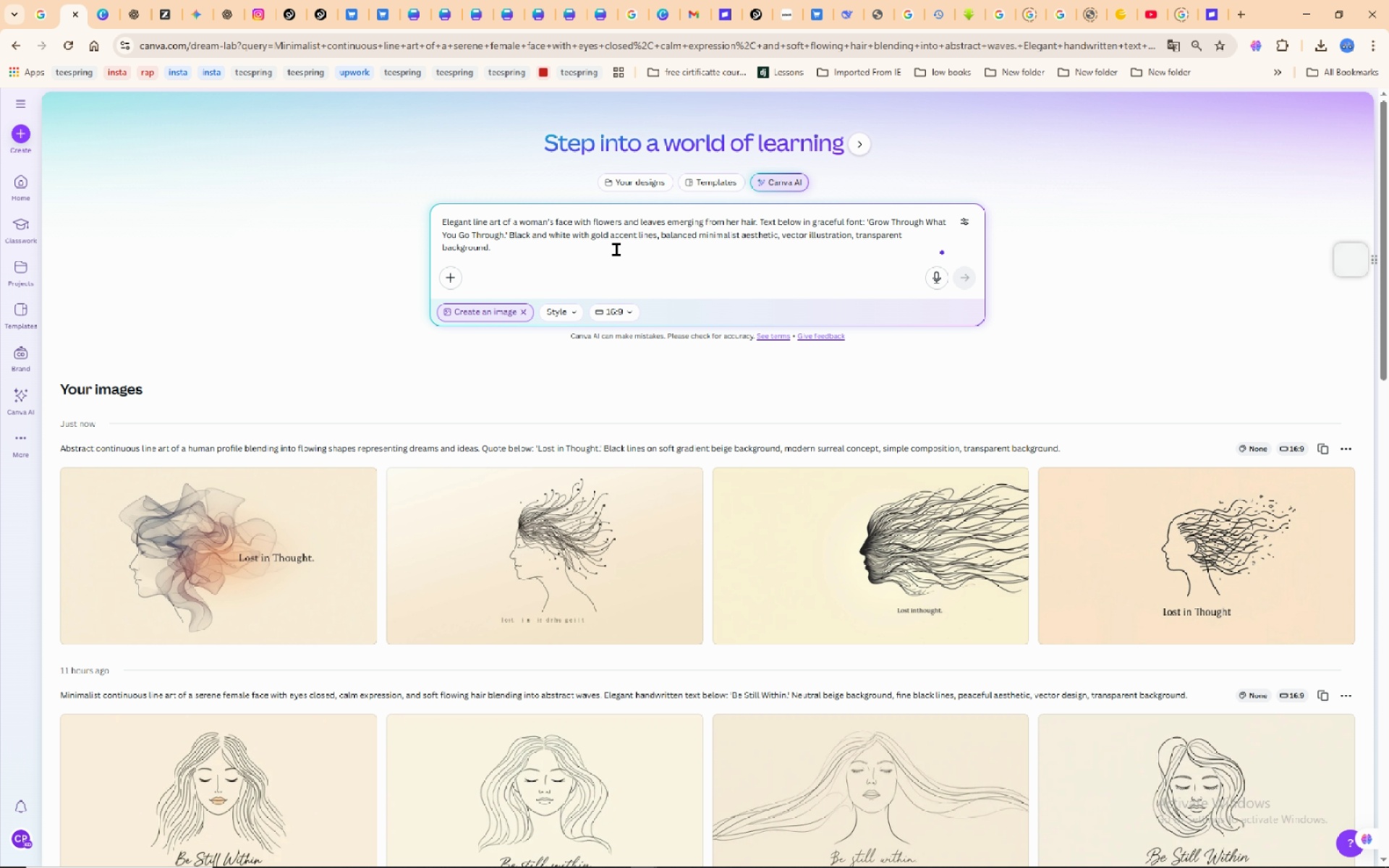 
left_click([74, 16])
 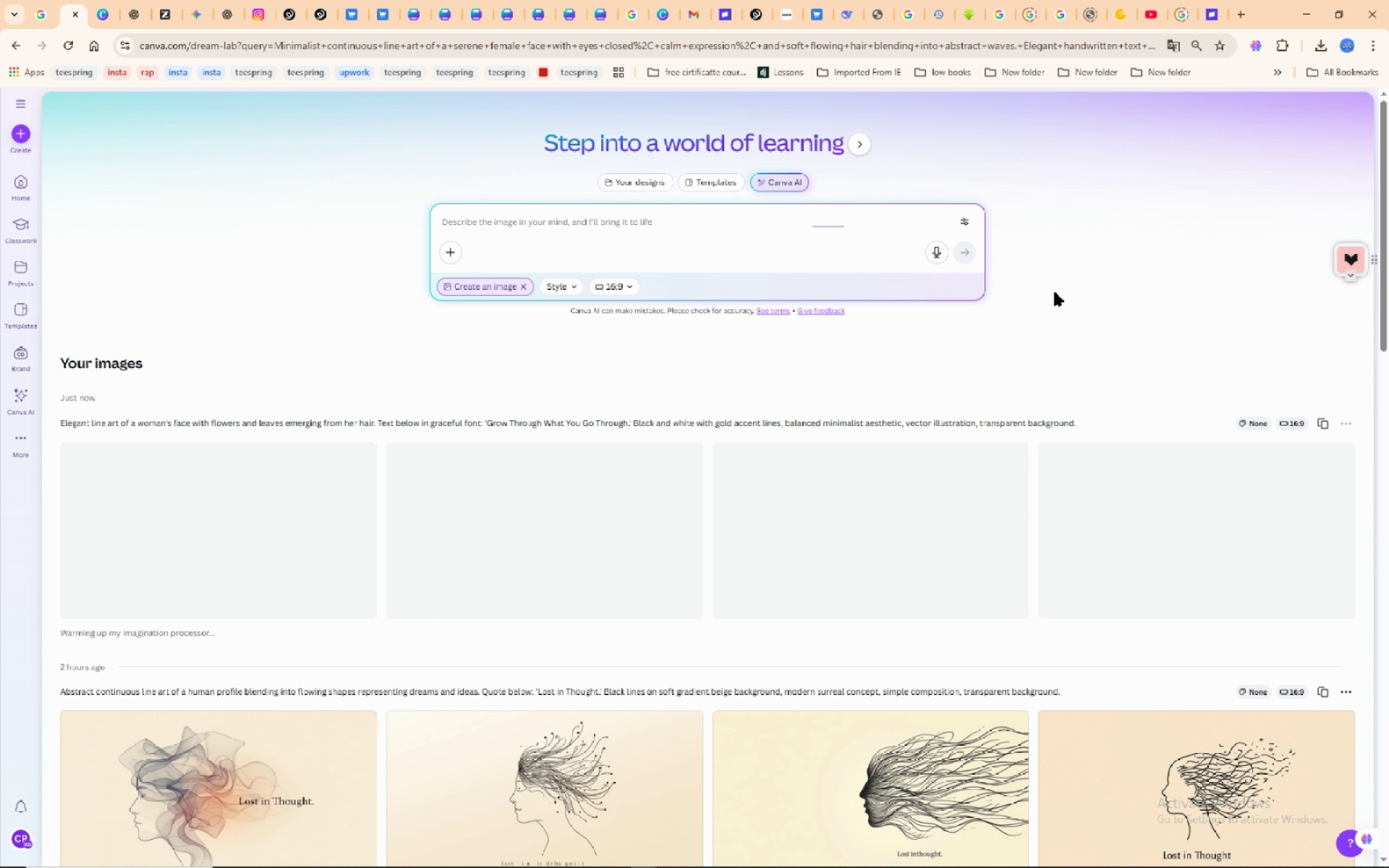 
right_click([599, 228])
 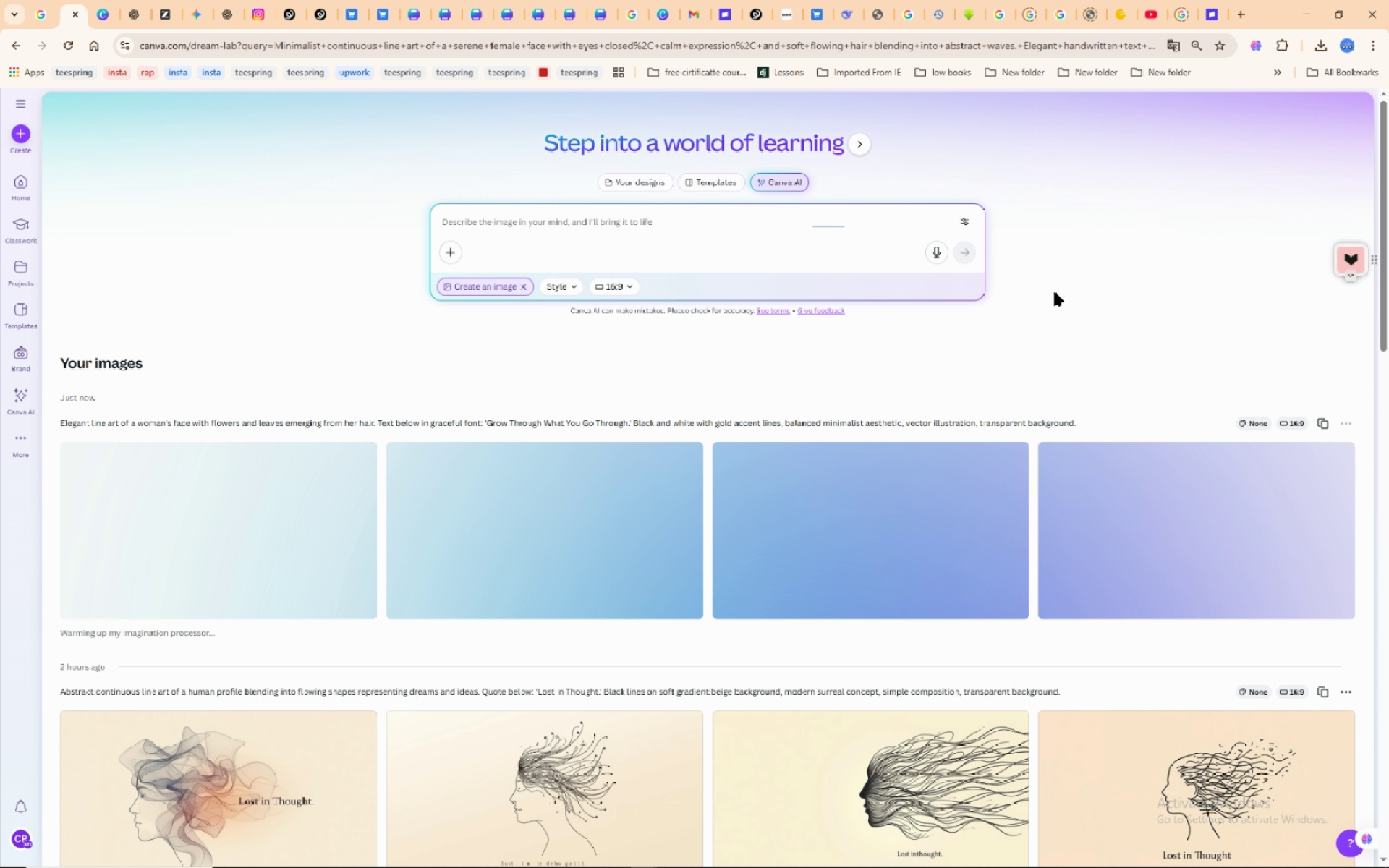 
left_click([624, 370])
 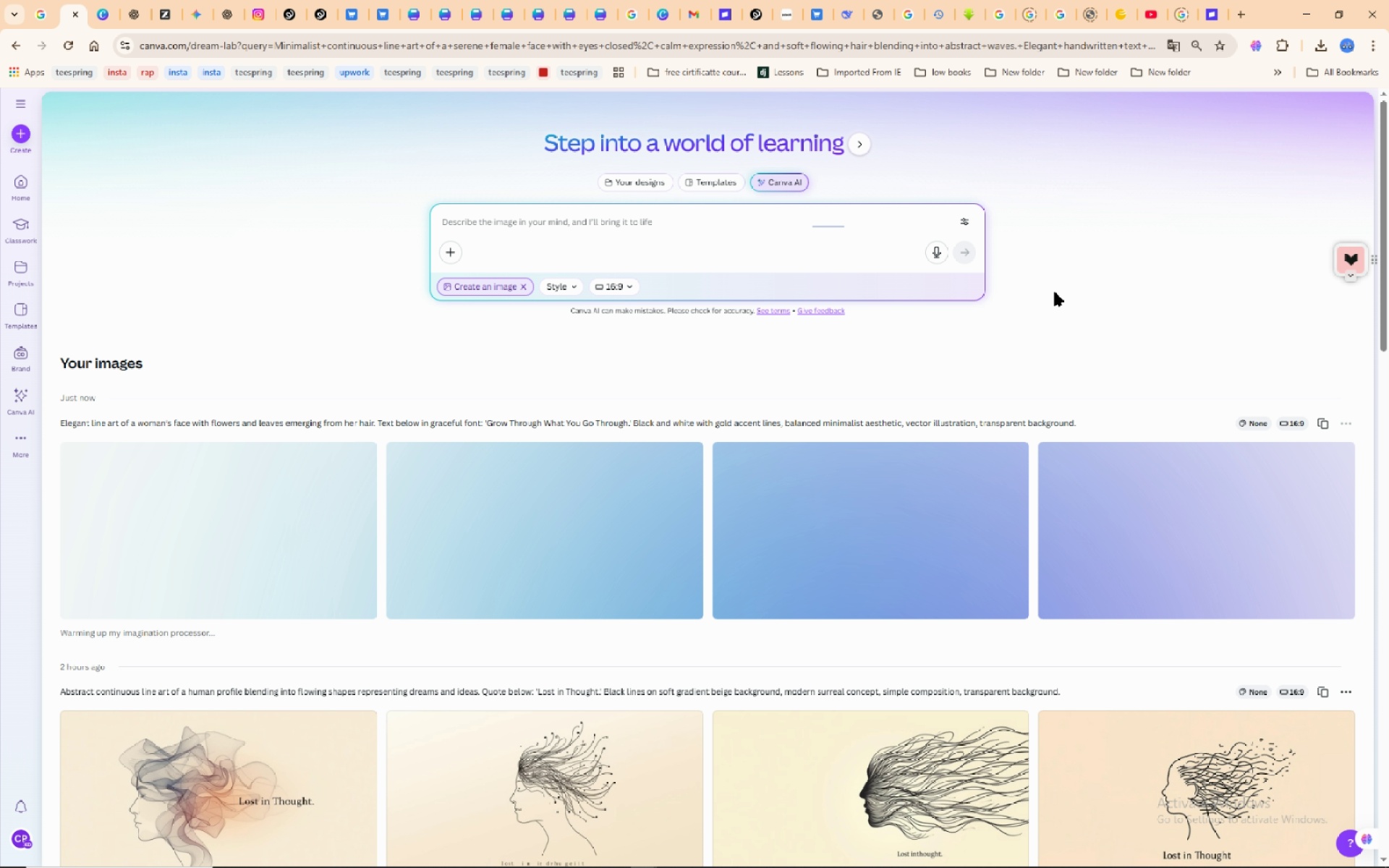 
left_click([609, 252])
 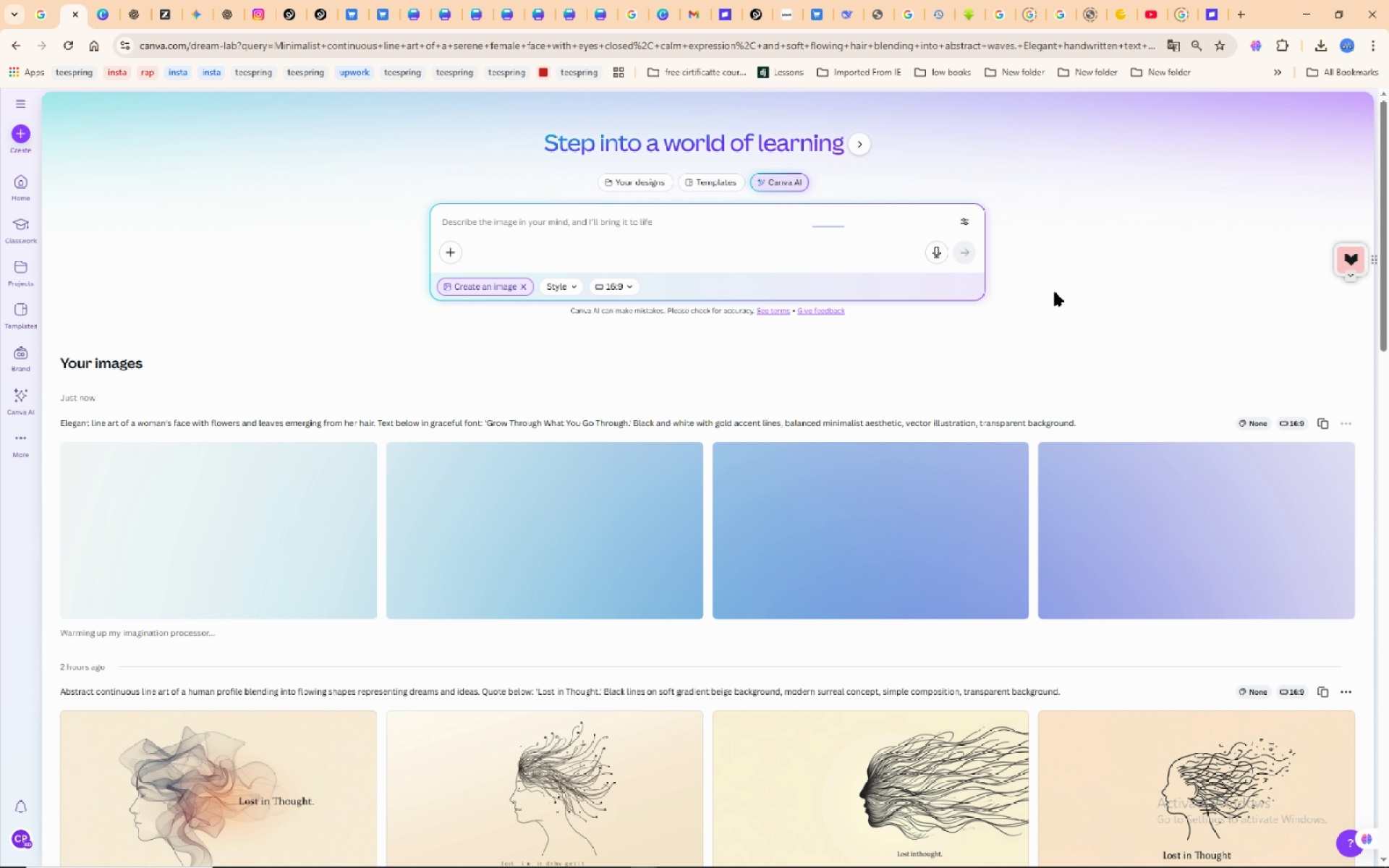 
left_click([967, 278])
 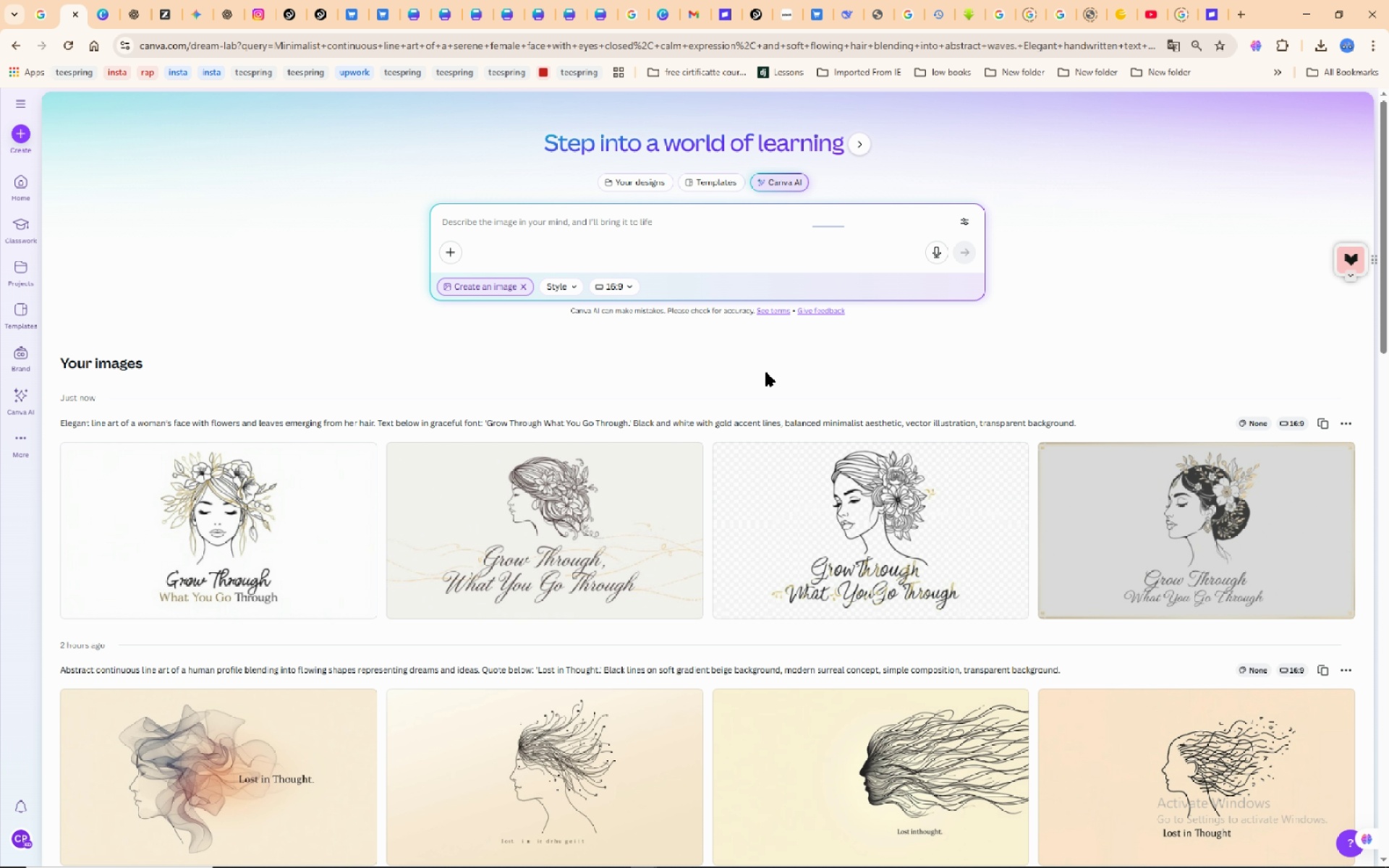 
wait(13.23)
 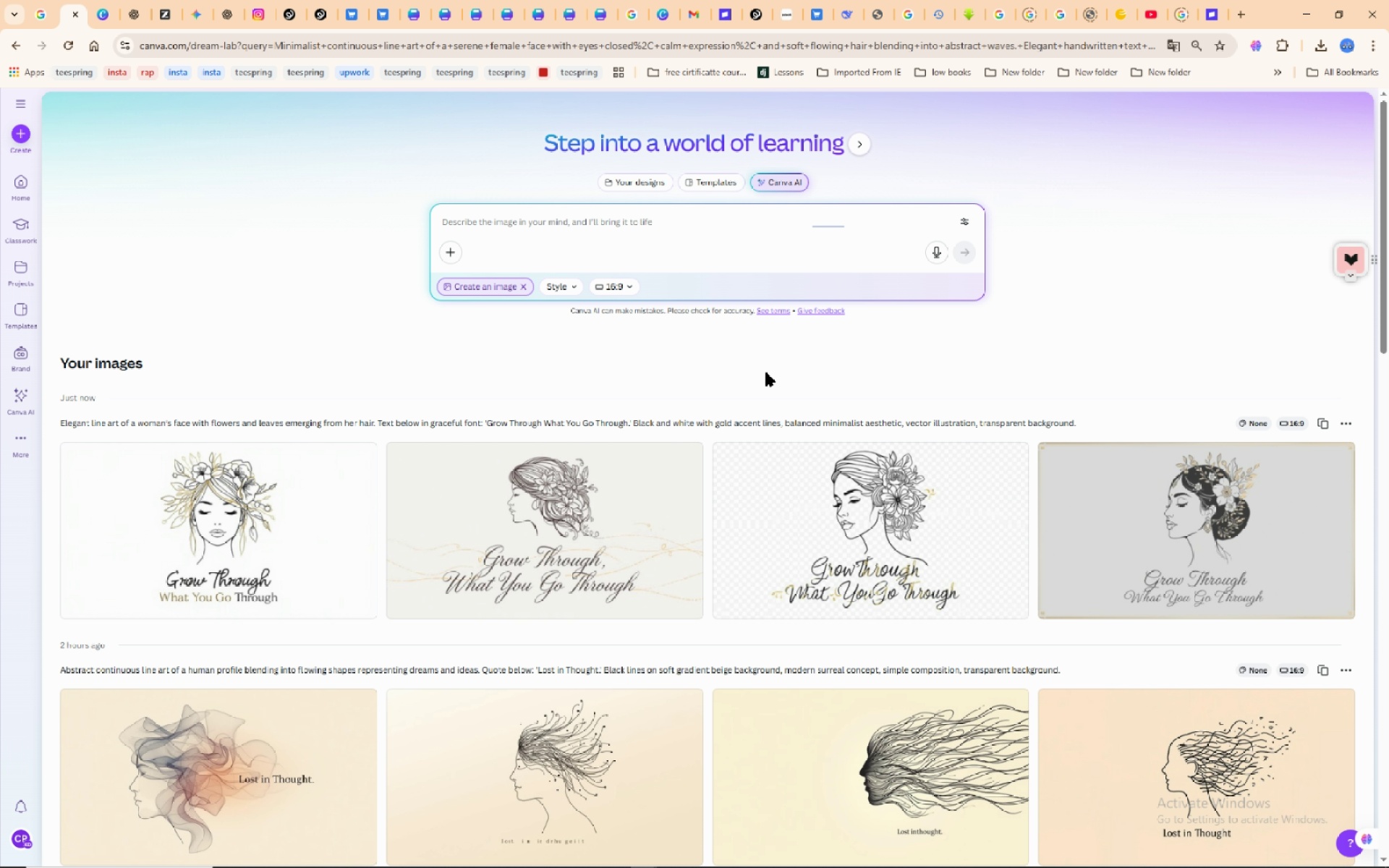 
left_click([69, 603])
 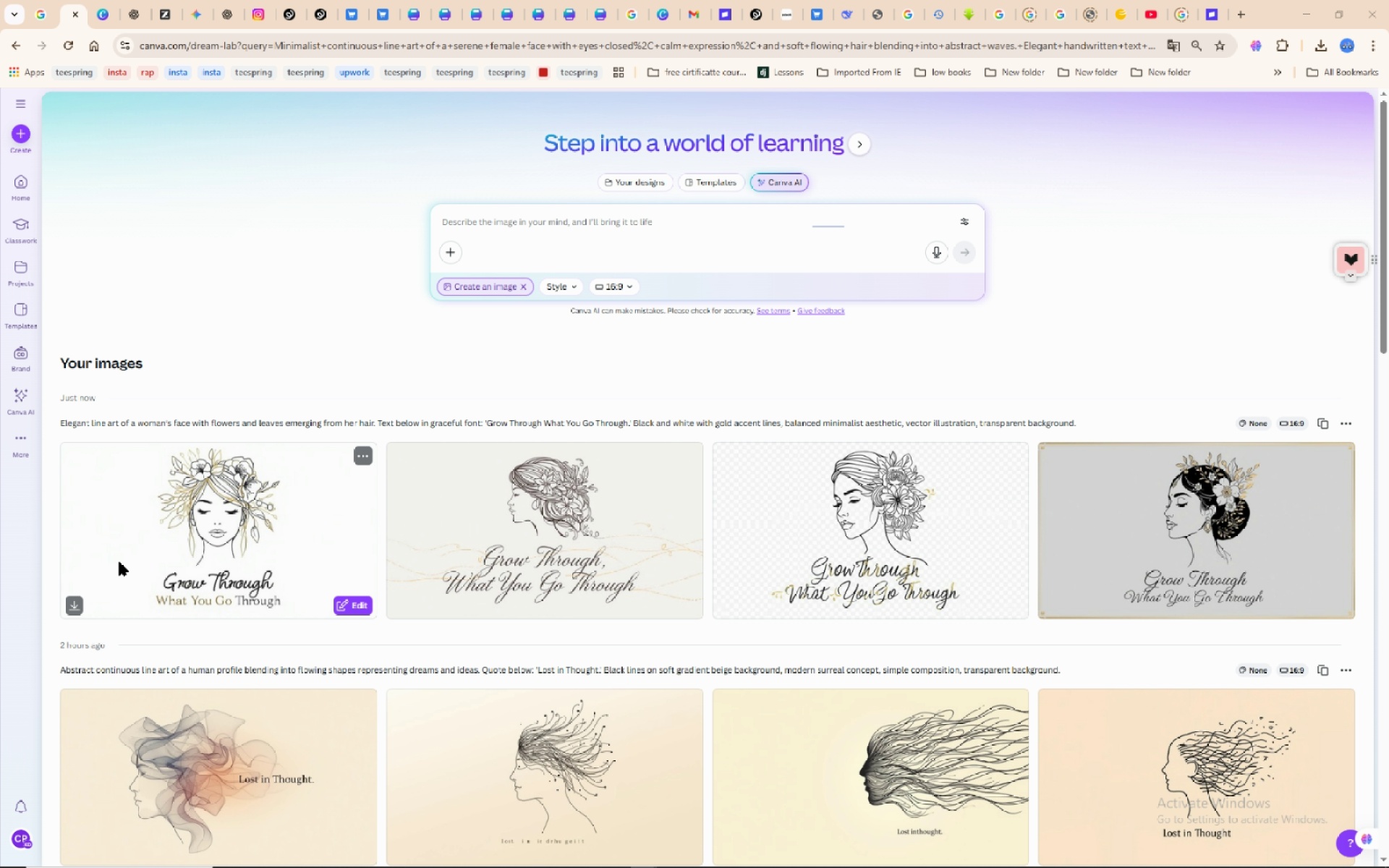 
wait(13.29)
 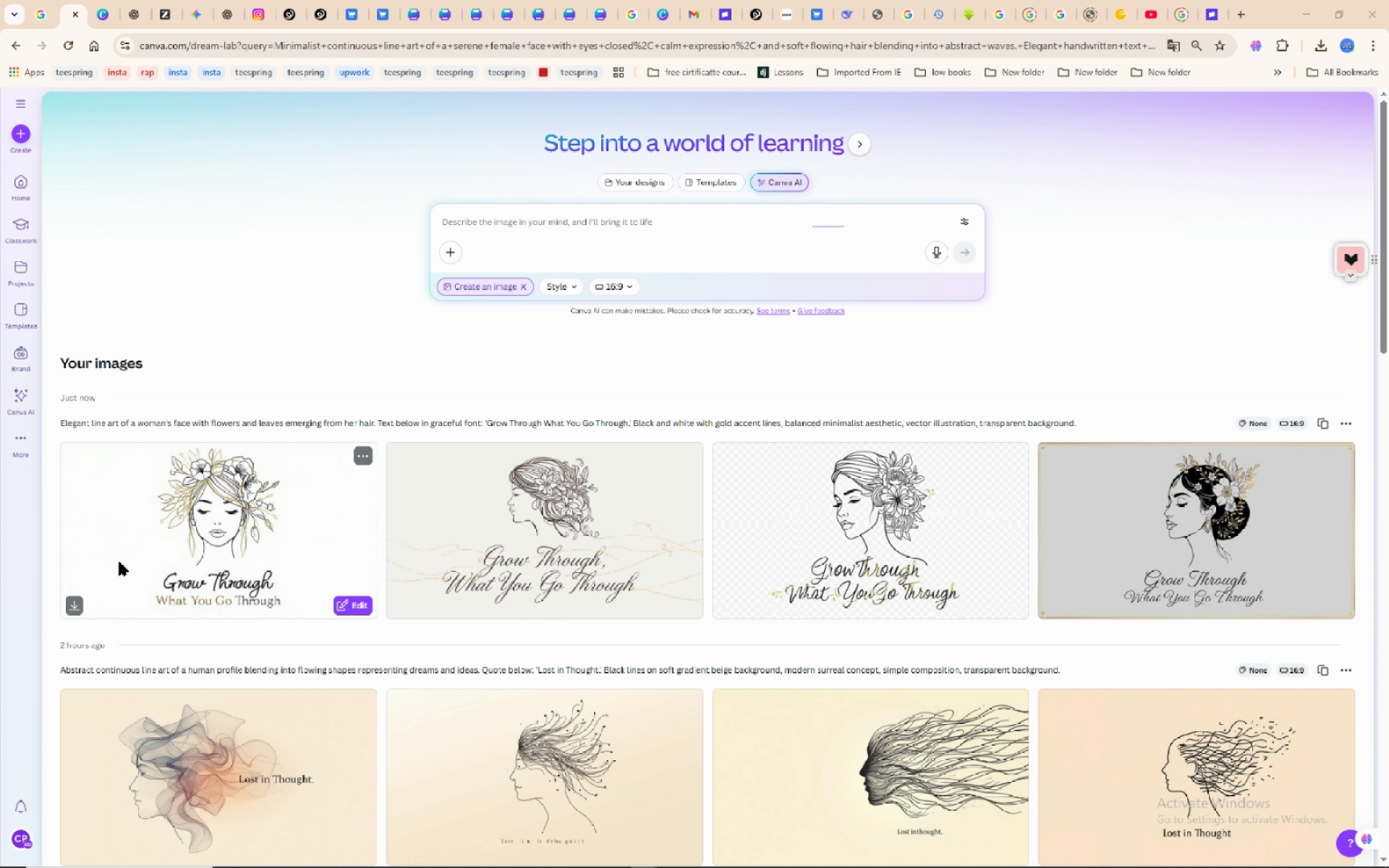 
mouse_move([250, 226])
 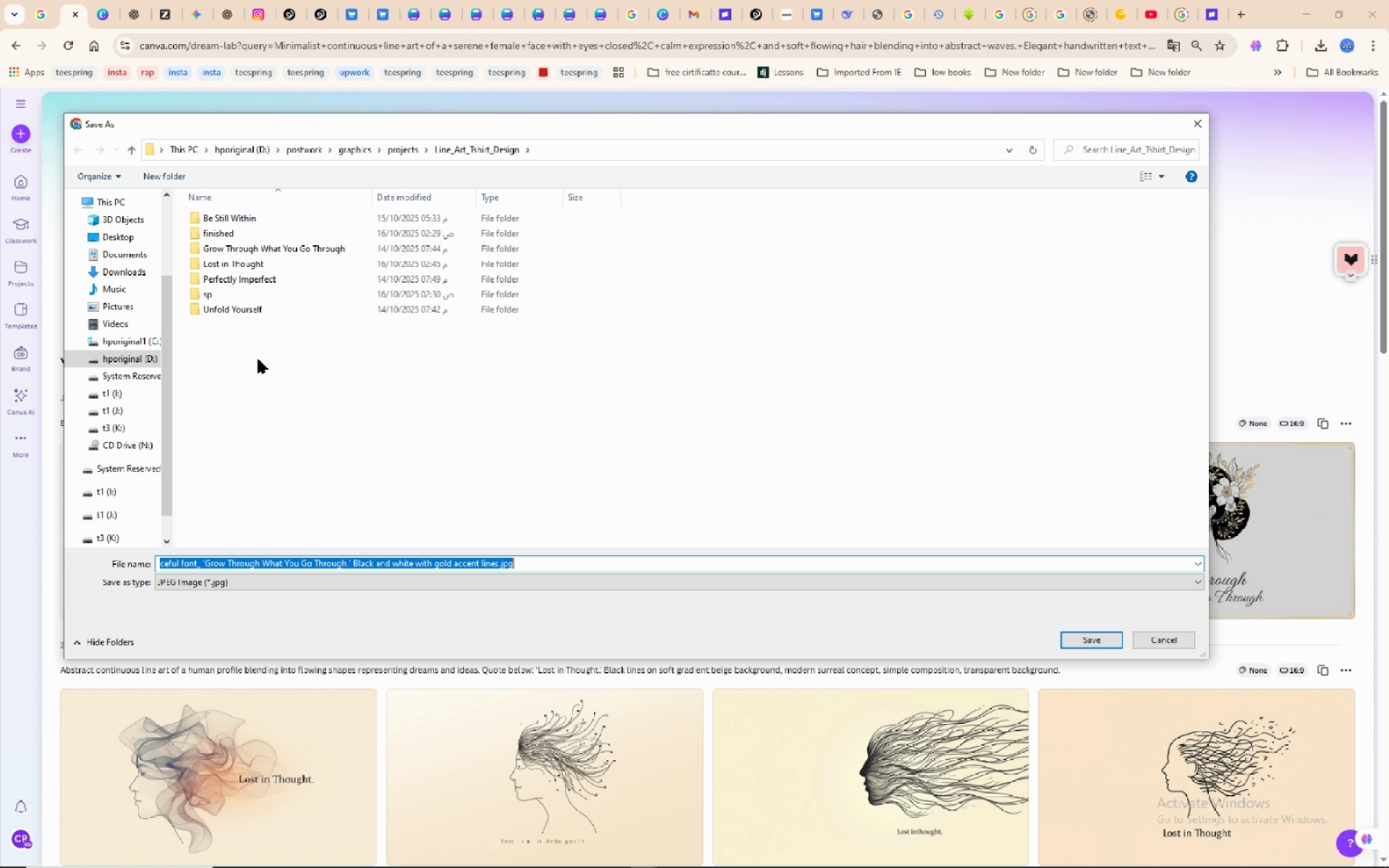 
wait(15.83)
 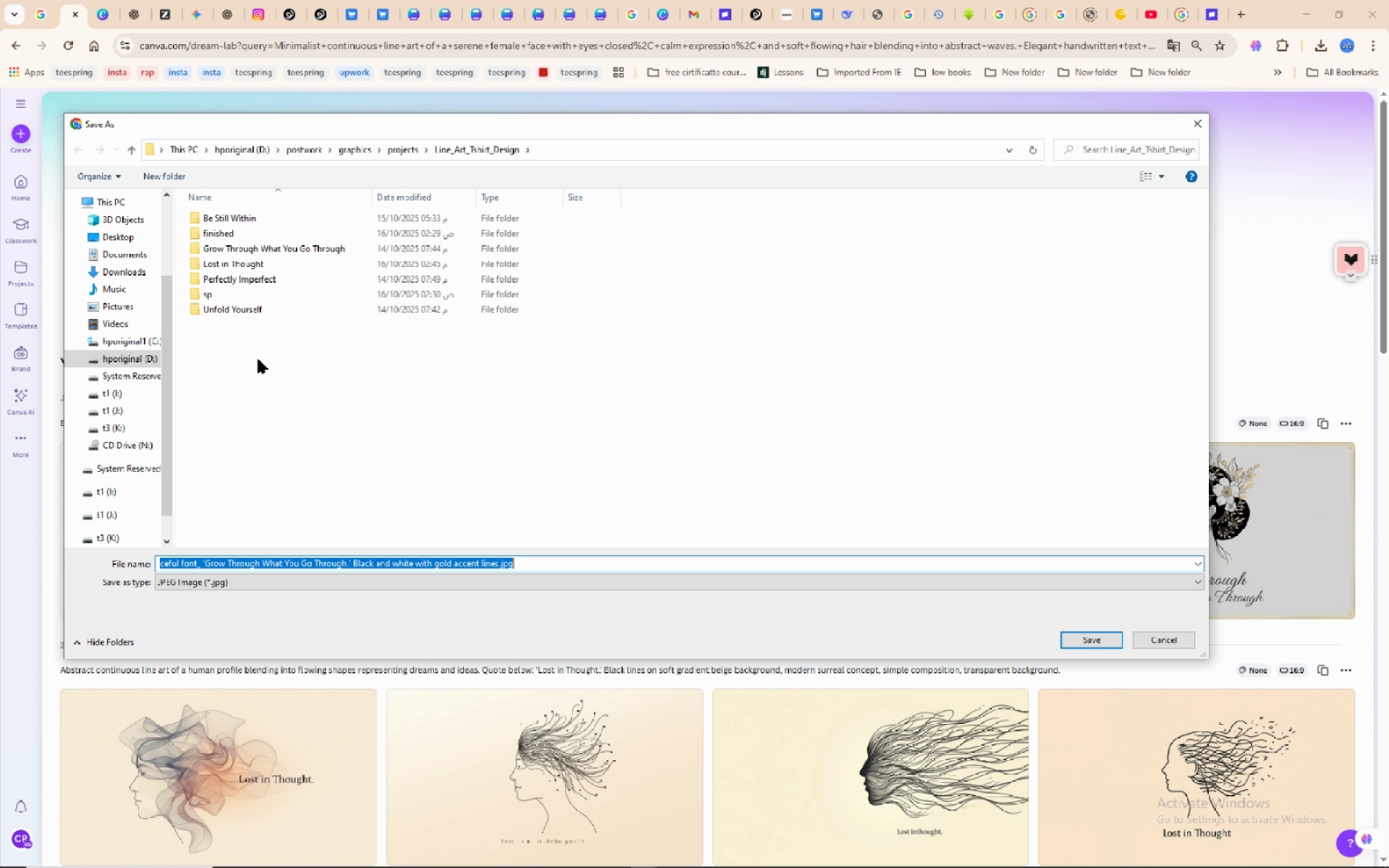 
double_click([312, 250])
 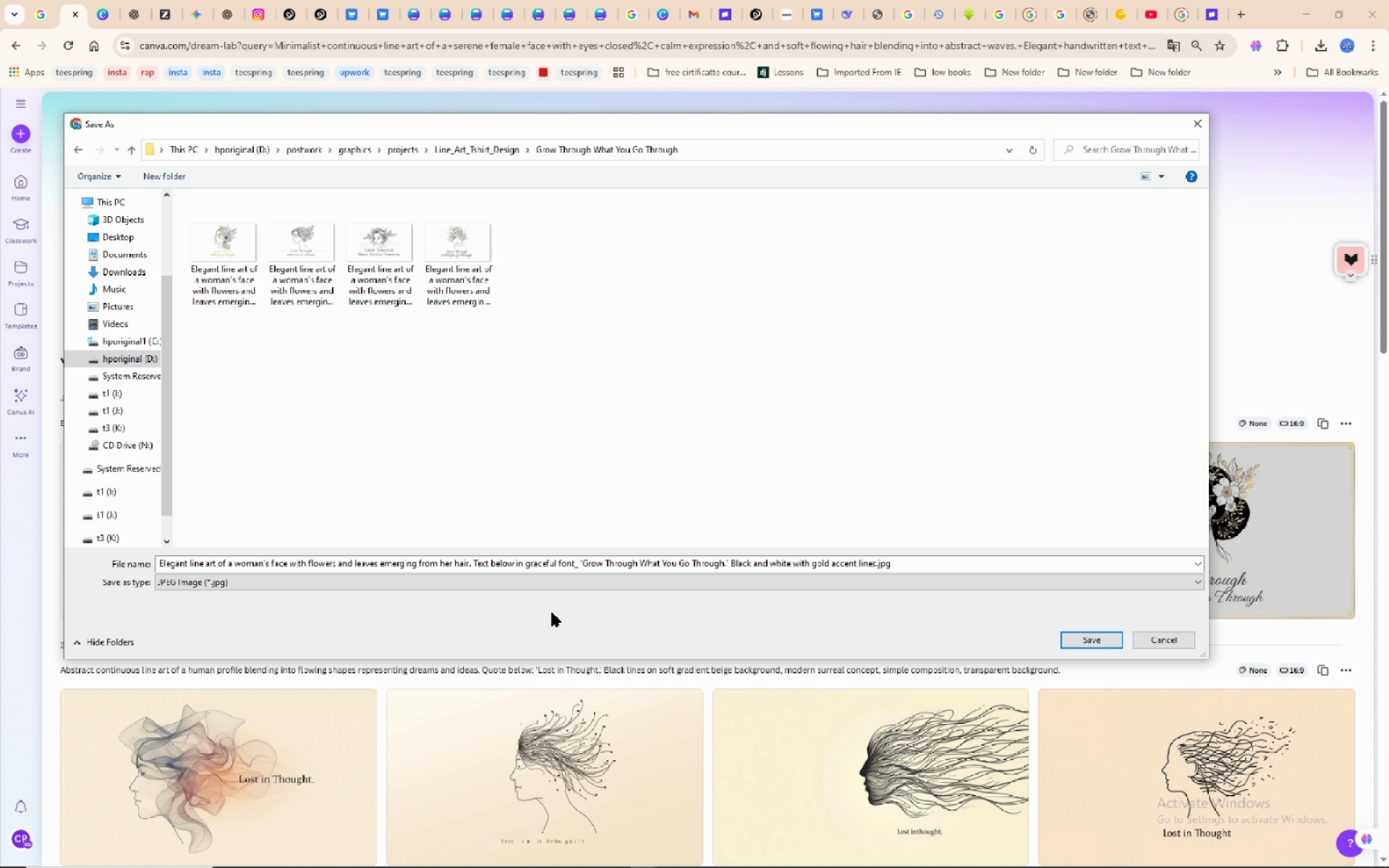 
wait(5.53)
 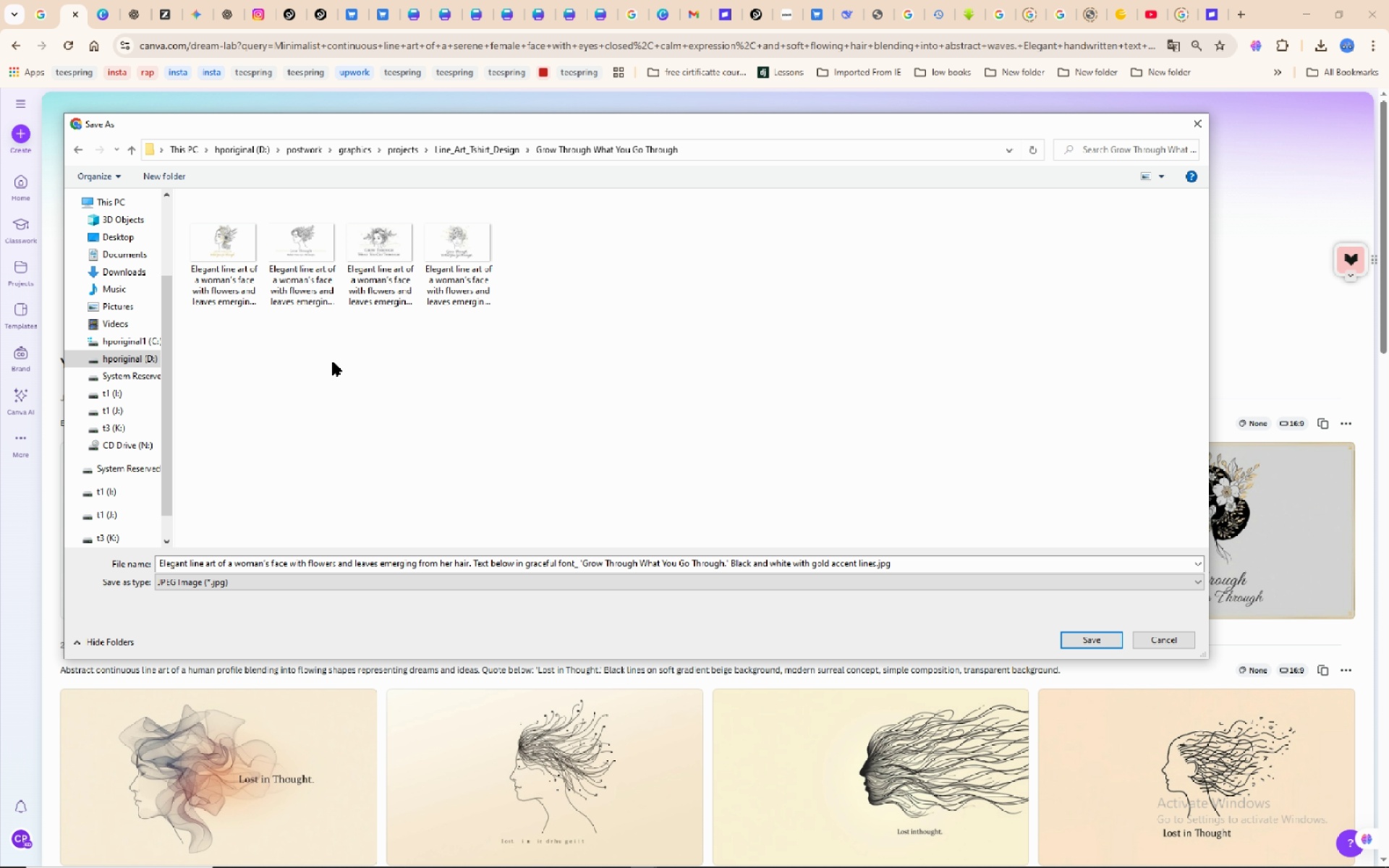 
left_click([1085, 645])
 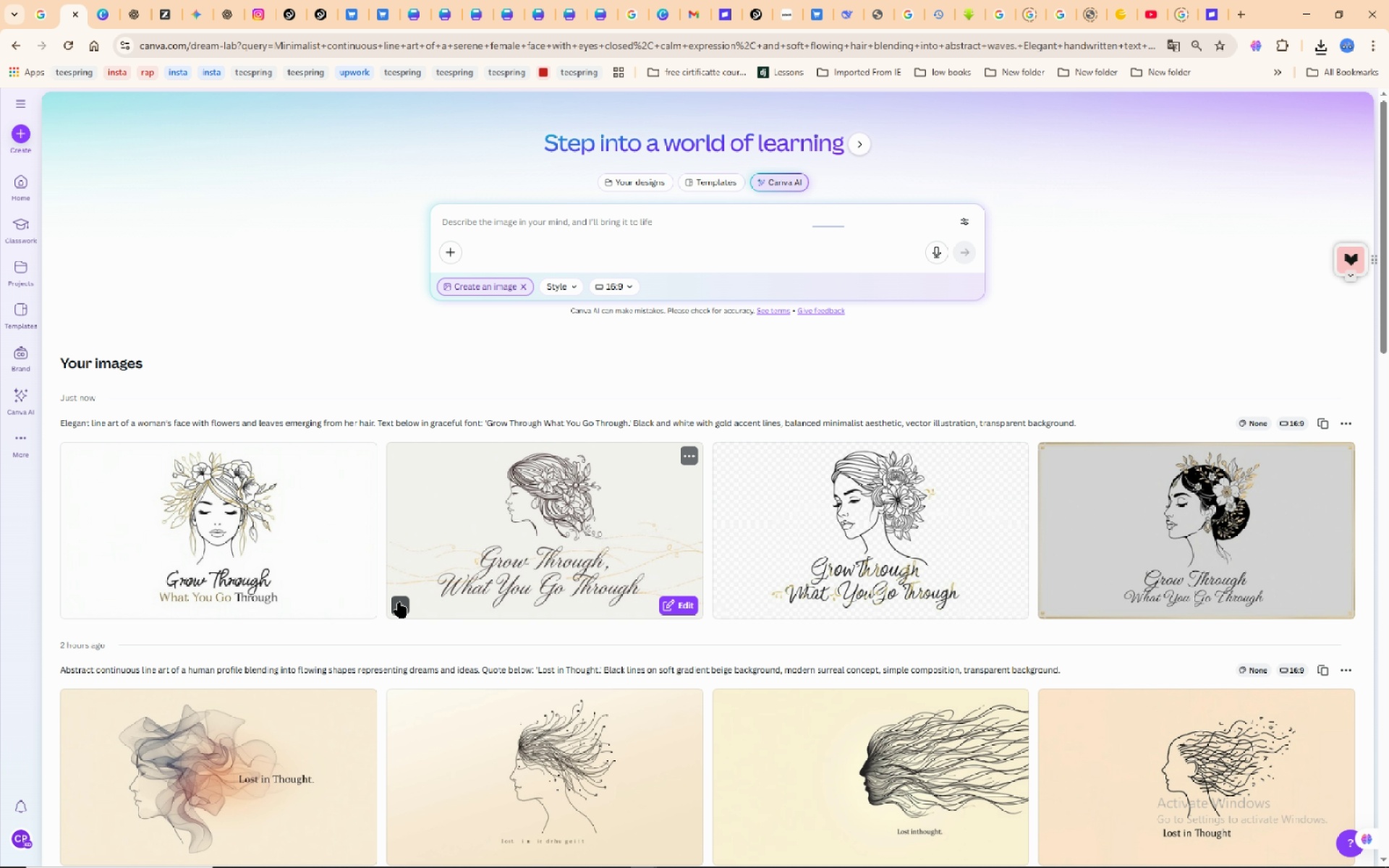 
left_click([399, 603])
 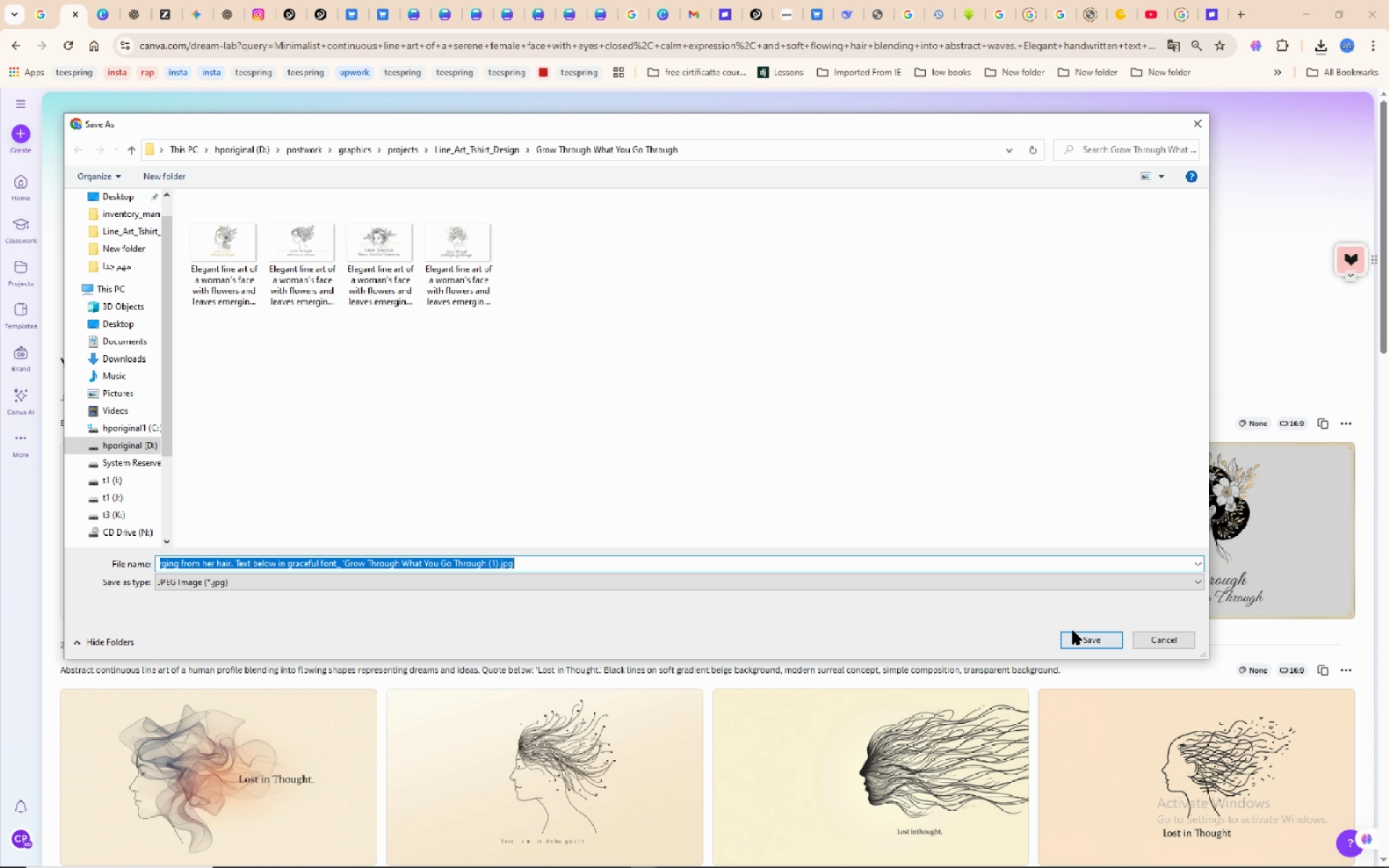 
left_click([1074, 639])
 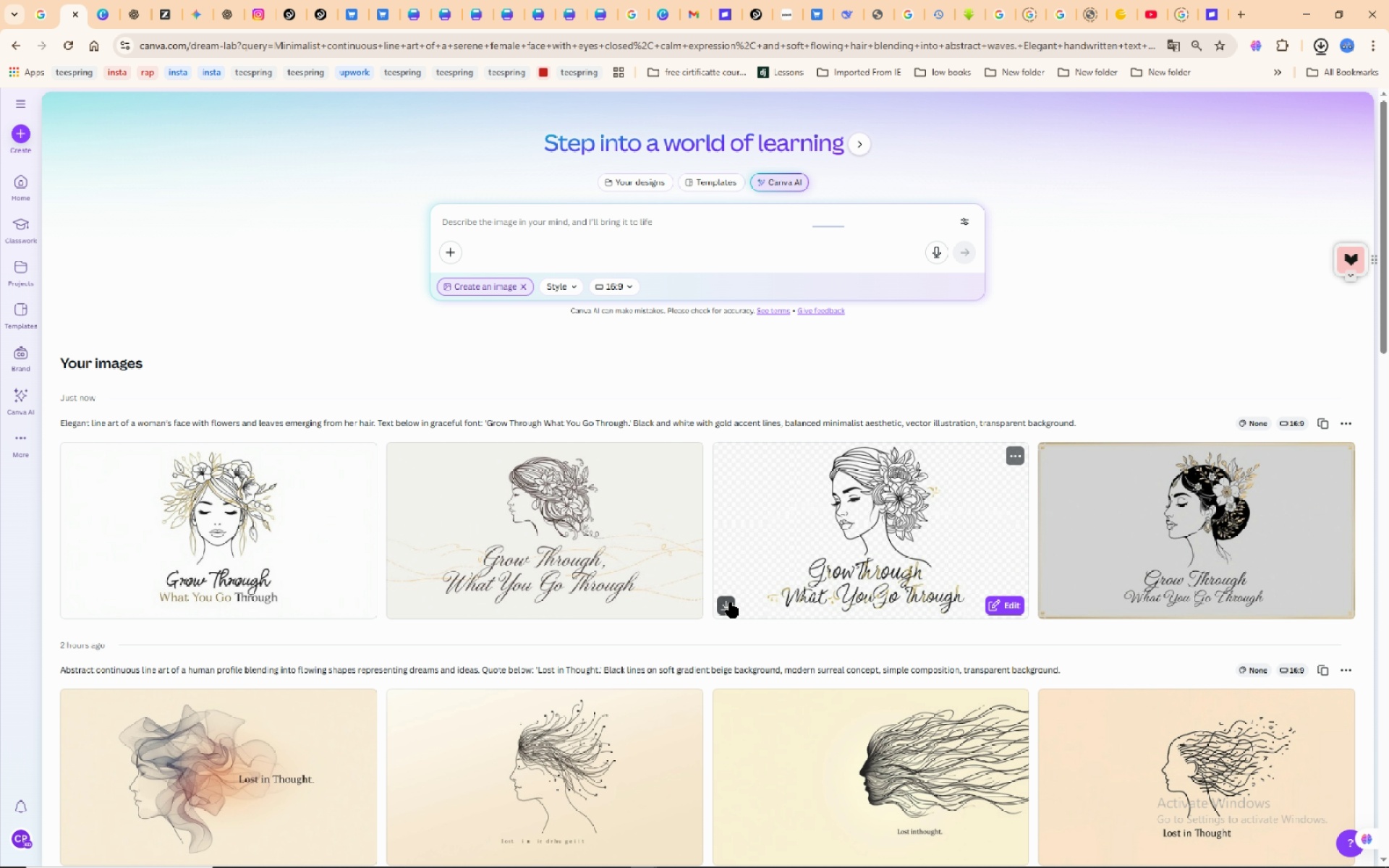 
left_click([731, 603])
 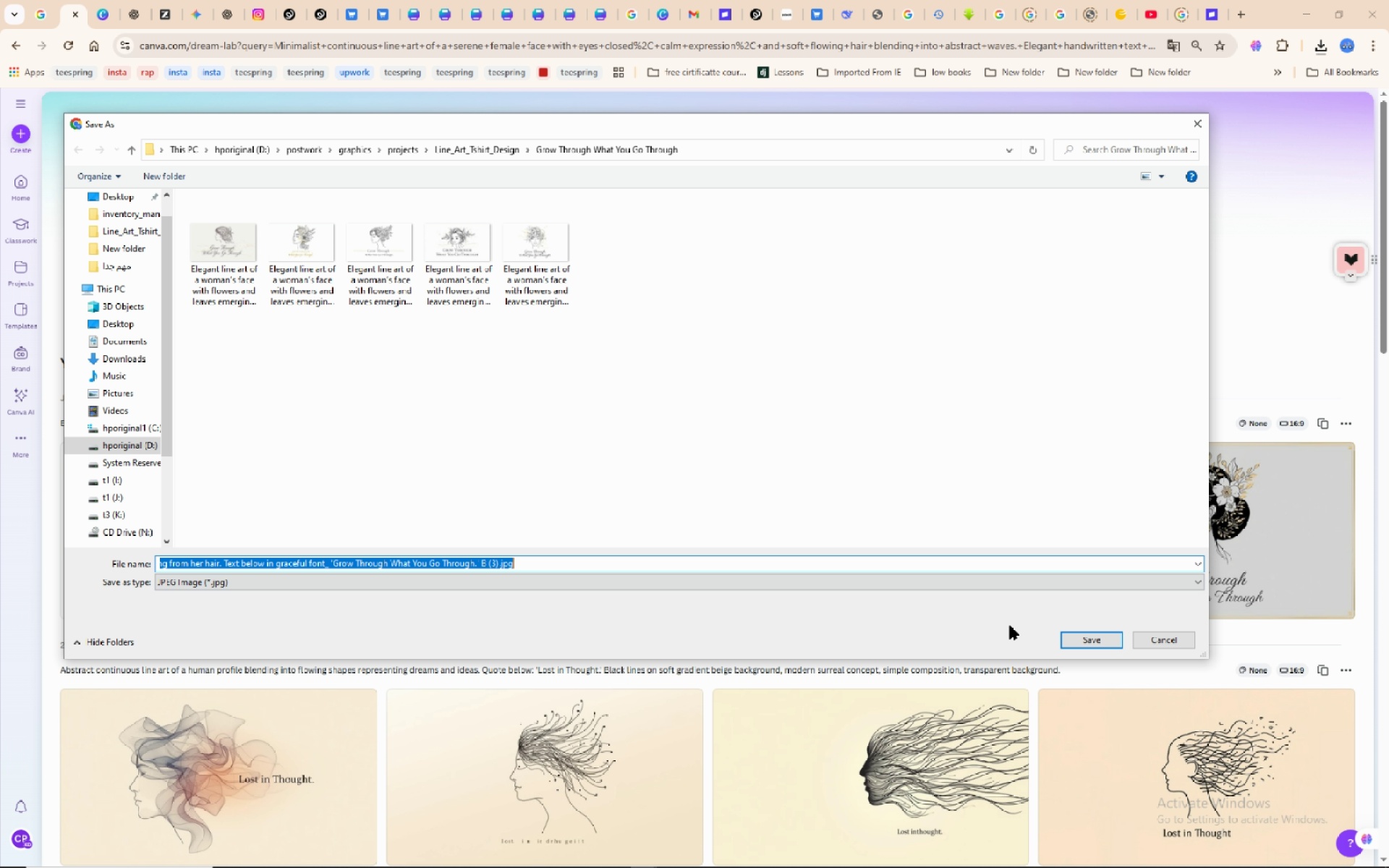 
left_click([1075, 636])
 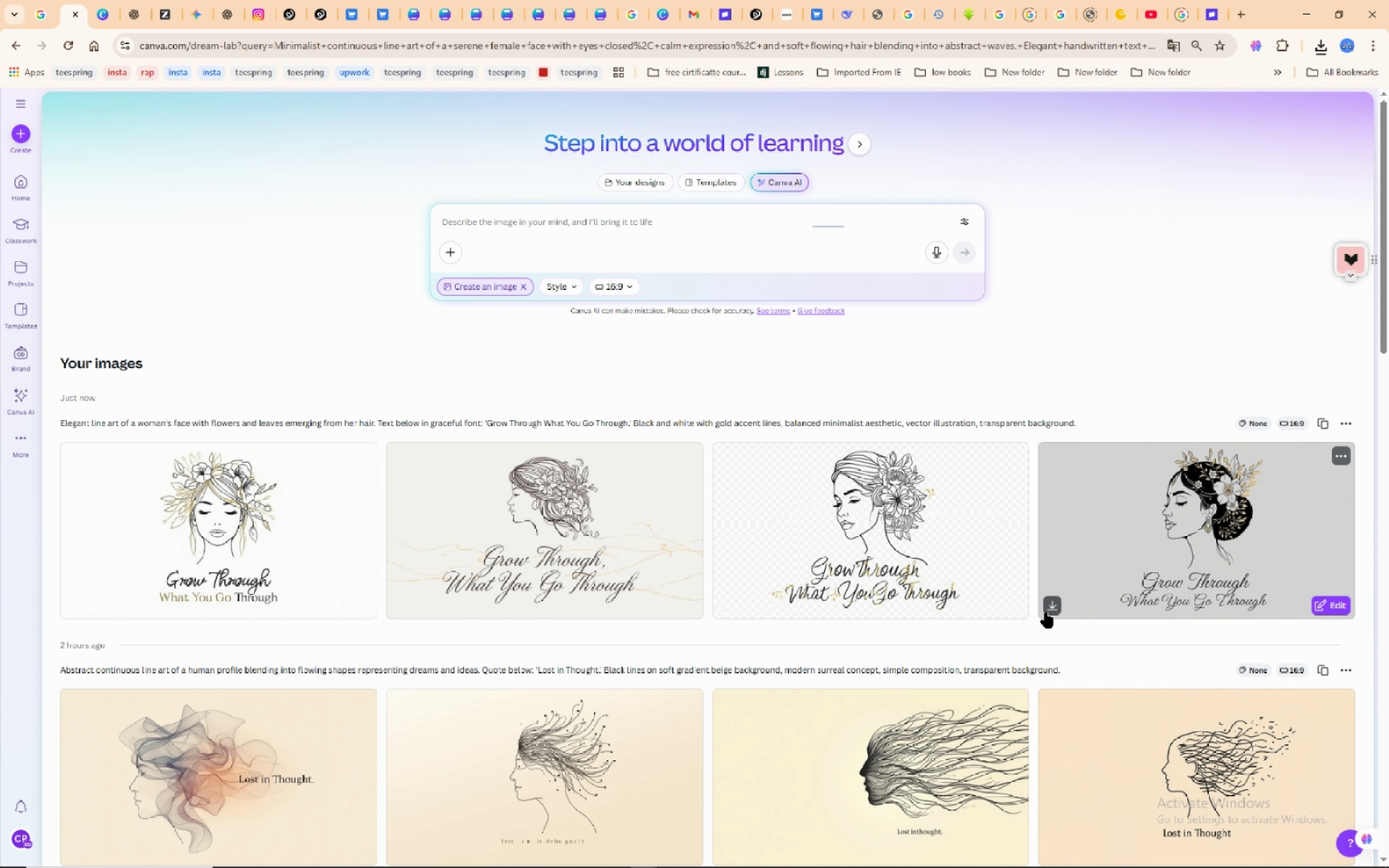 
left_click([1050, 608])
 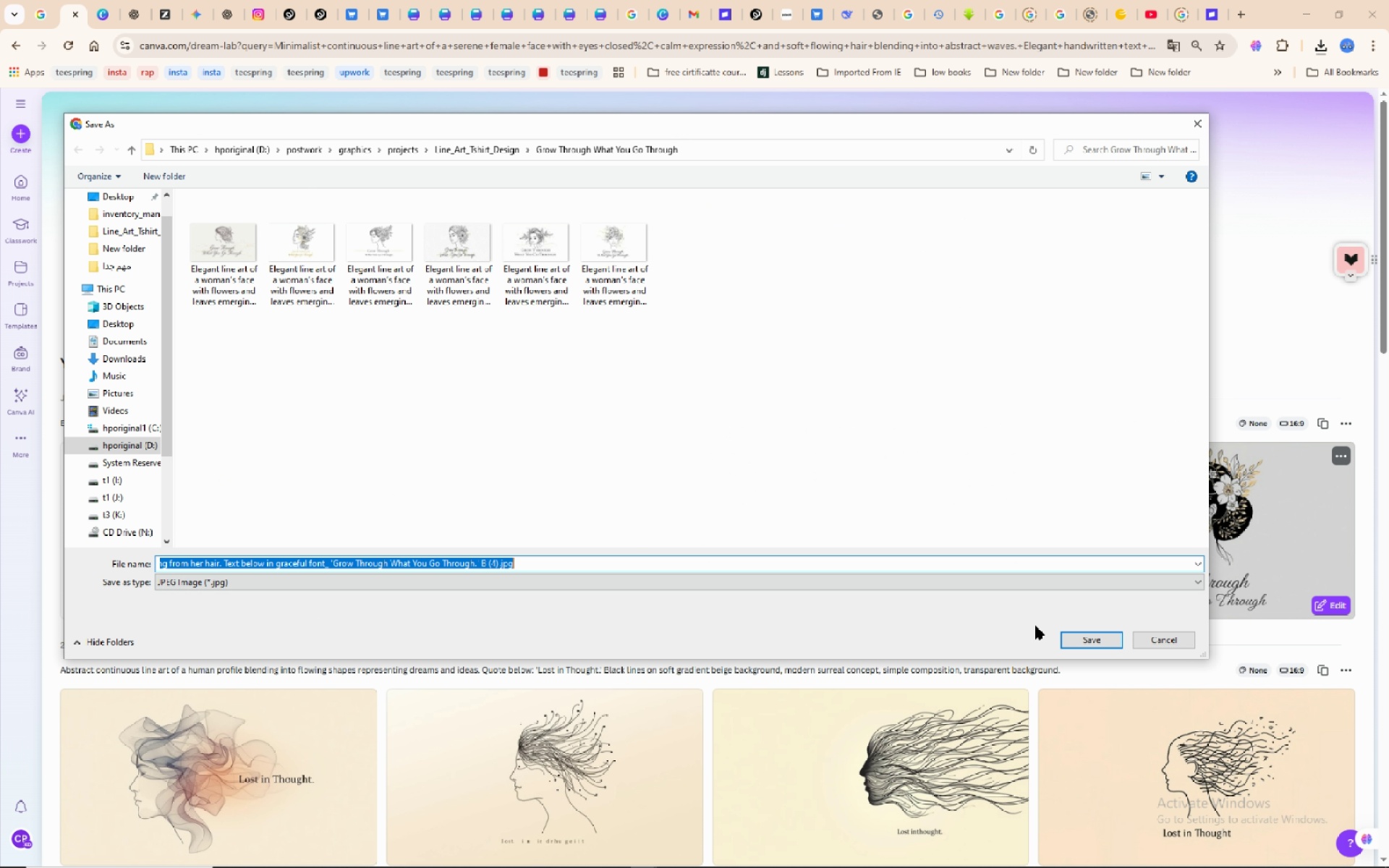 
left_click([1082, 639])
 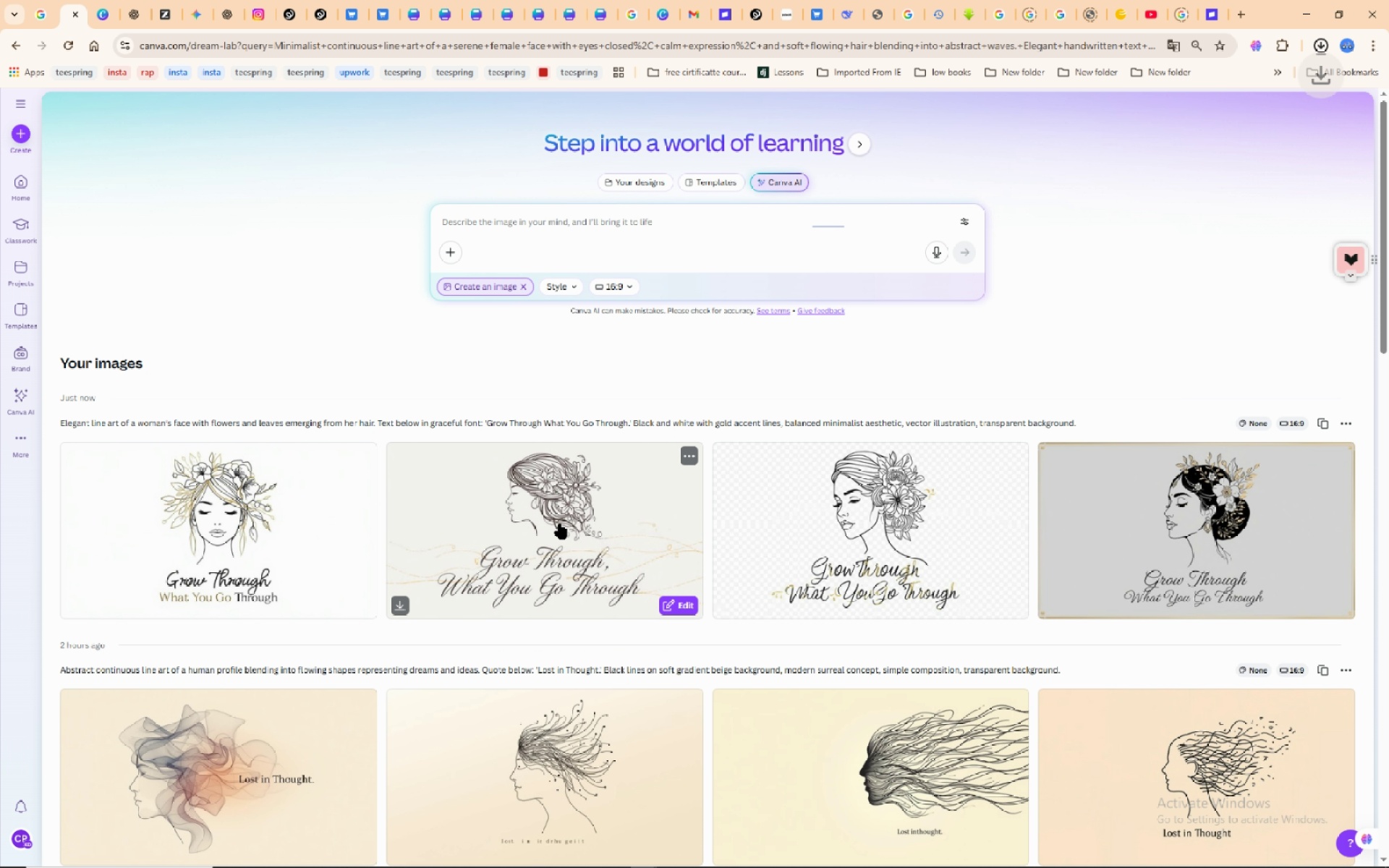 
mouse_move([570, 509])
 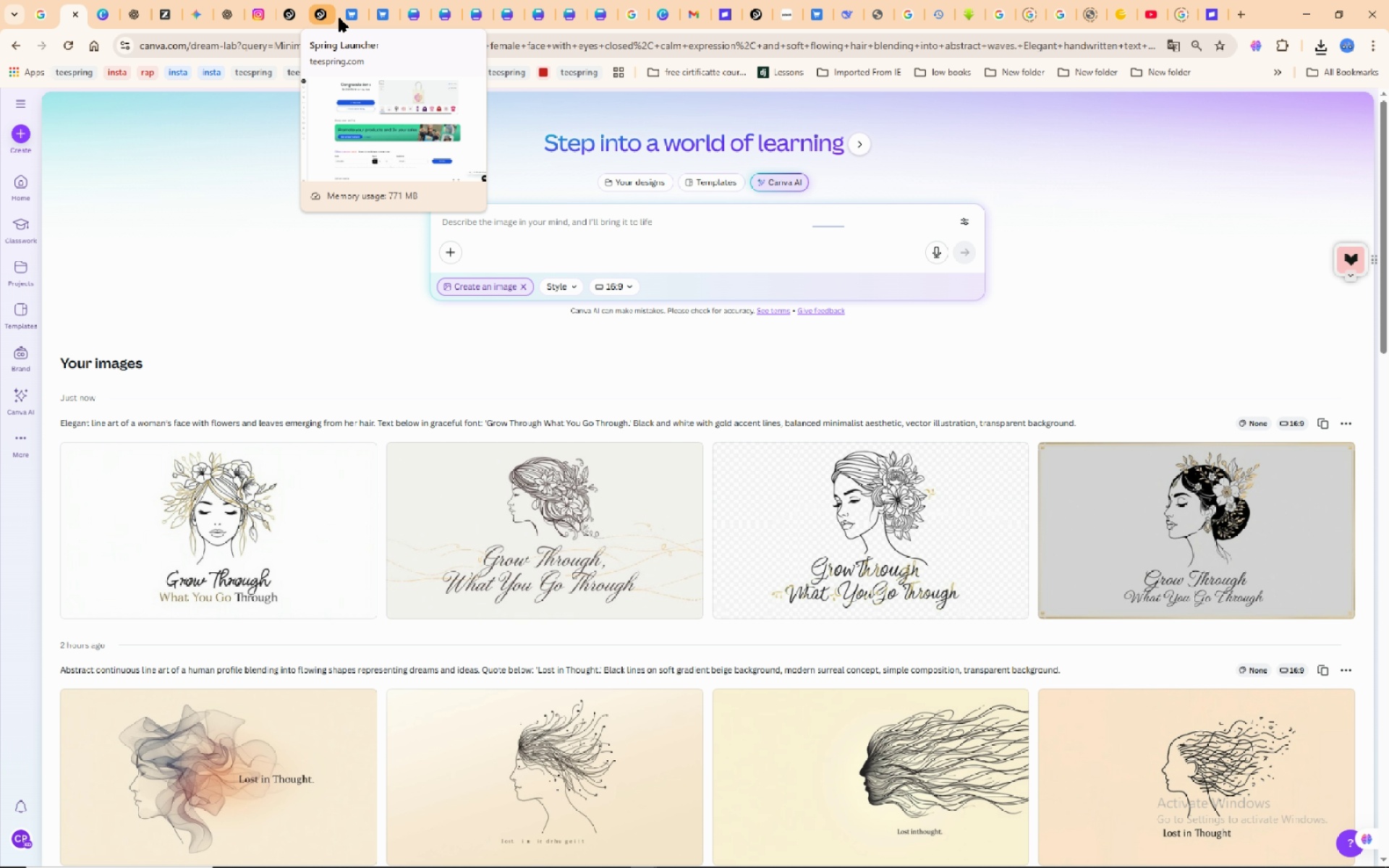 
wait(8.96)
 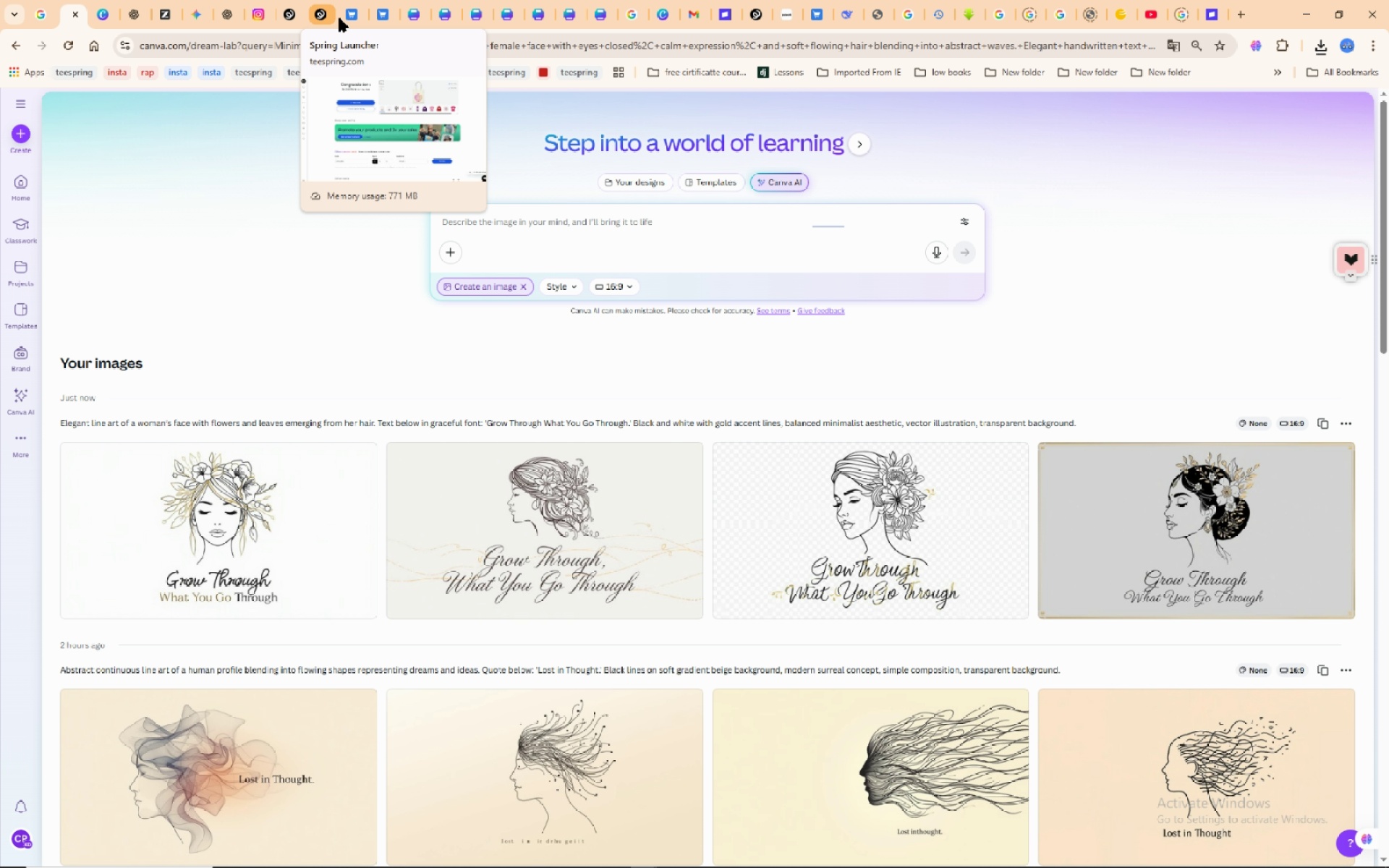 
left_click([419, 21])
 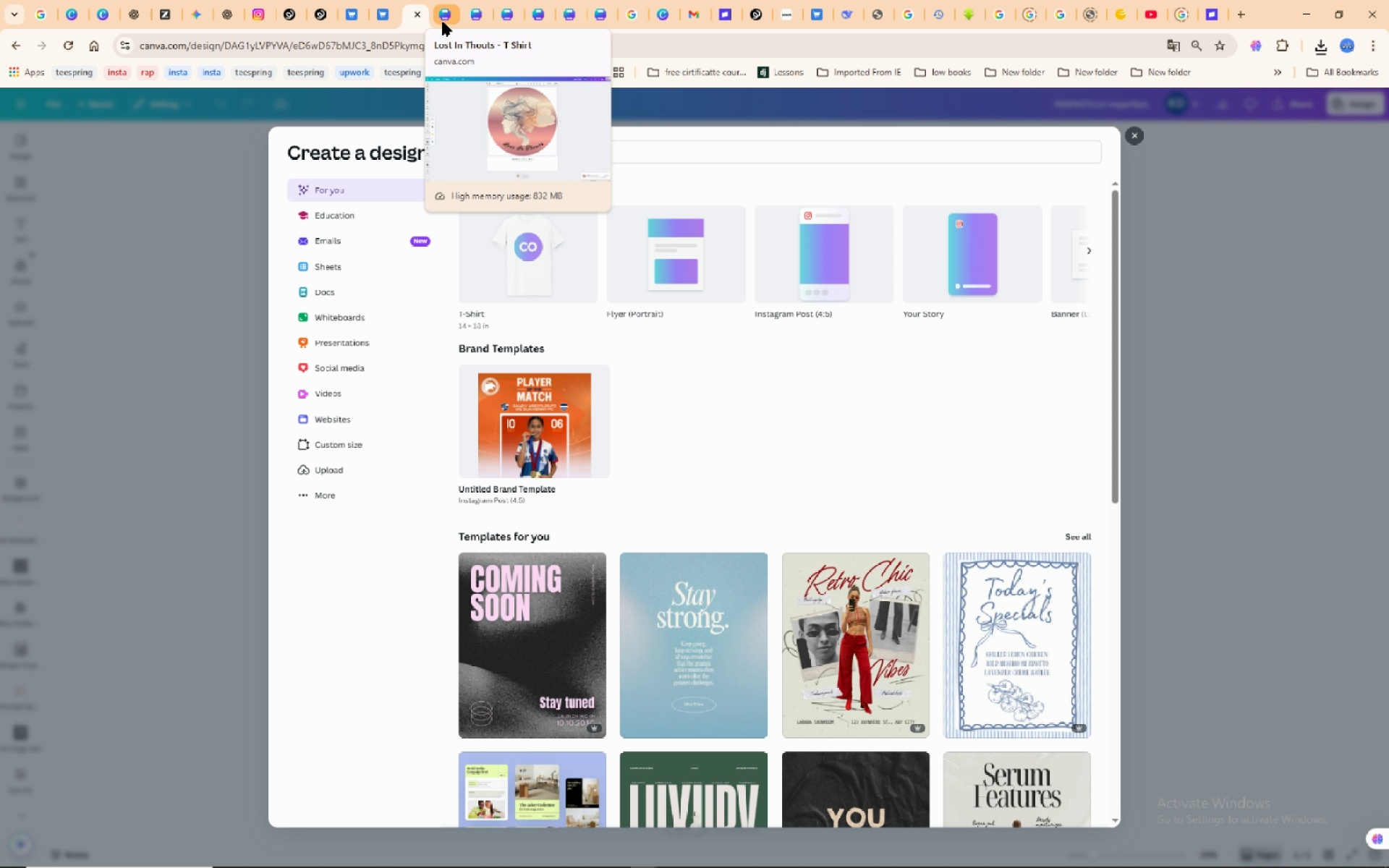 
wait(6.54)
 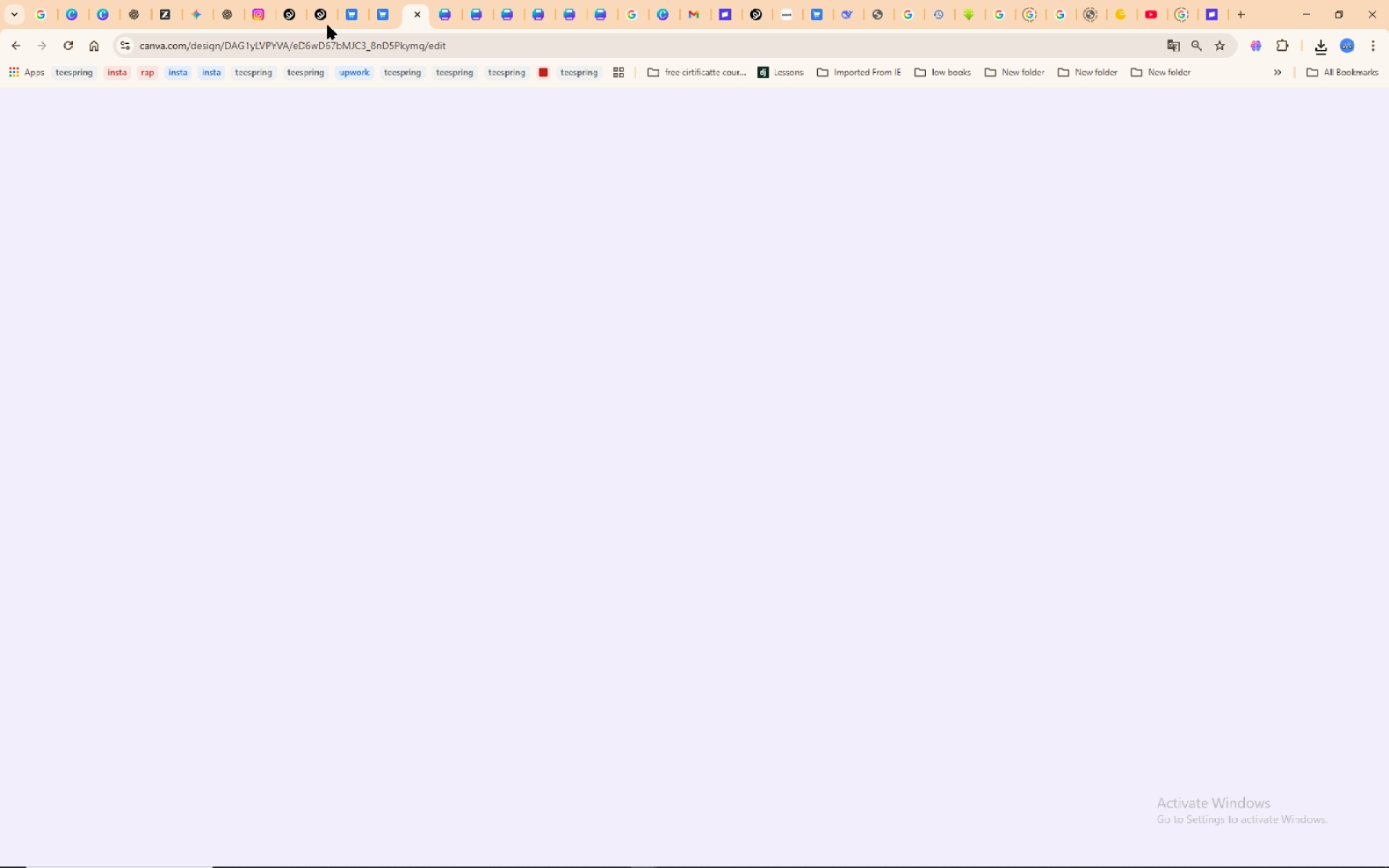 
left_click([451, 20])
 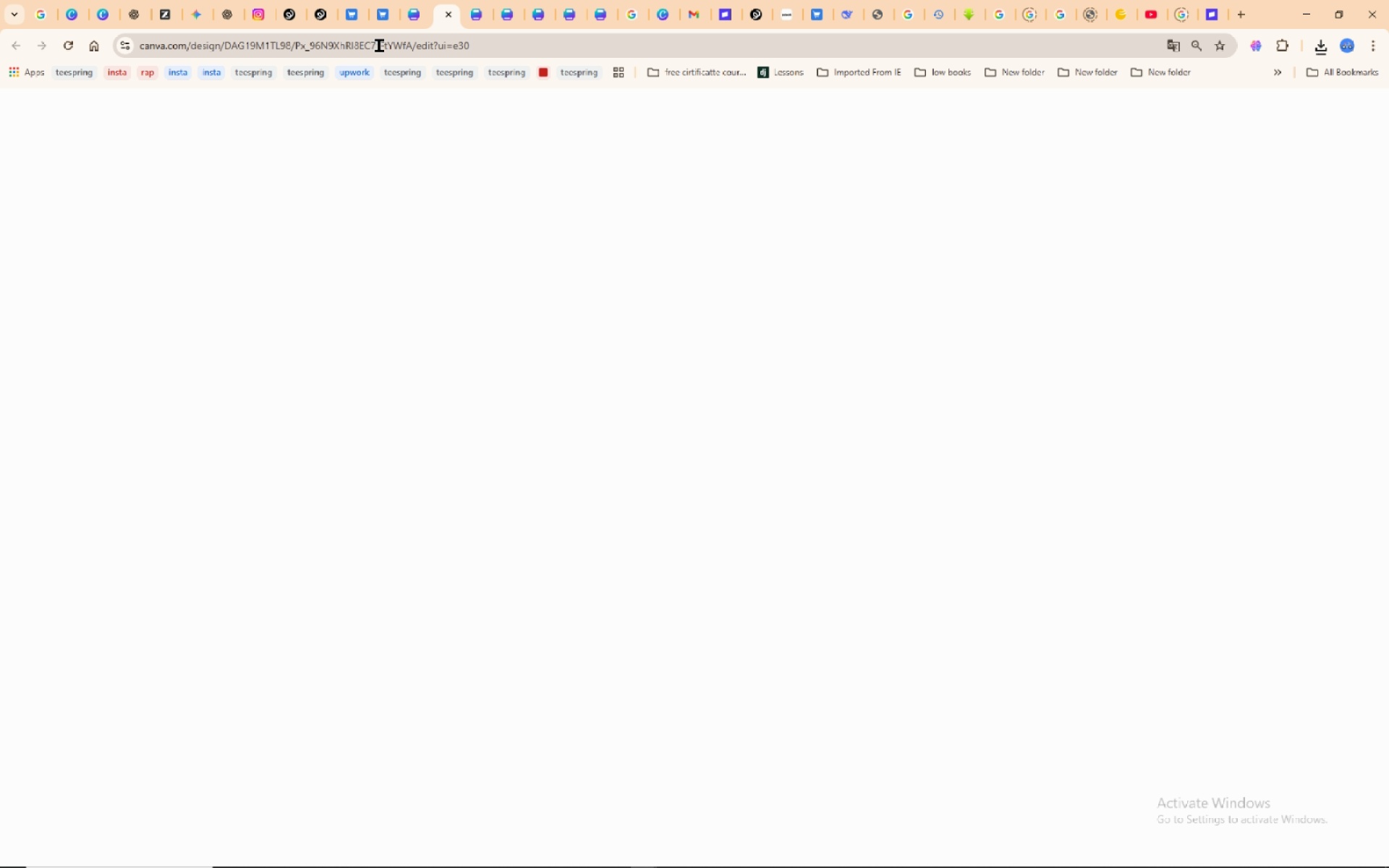 
mouse_move([468, 34])
 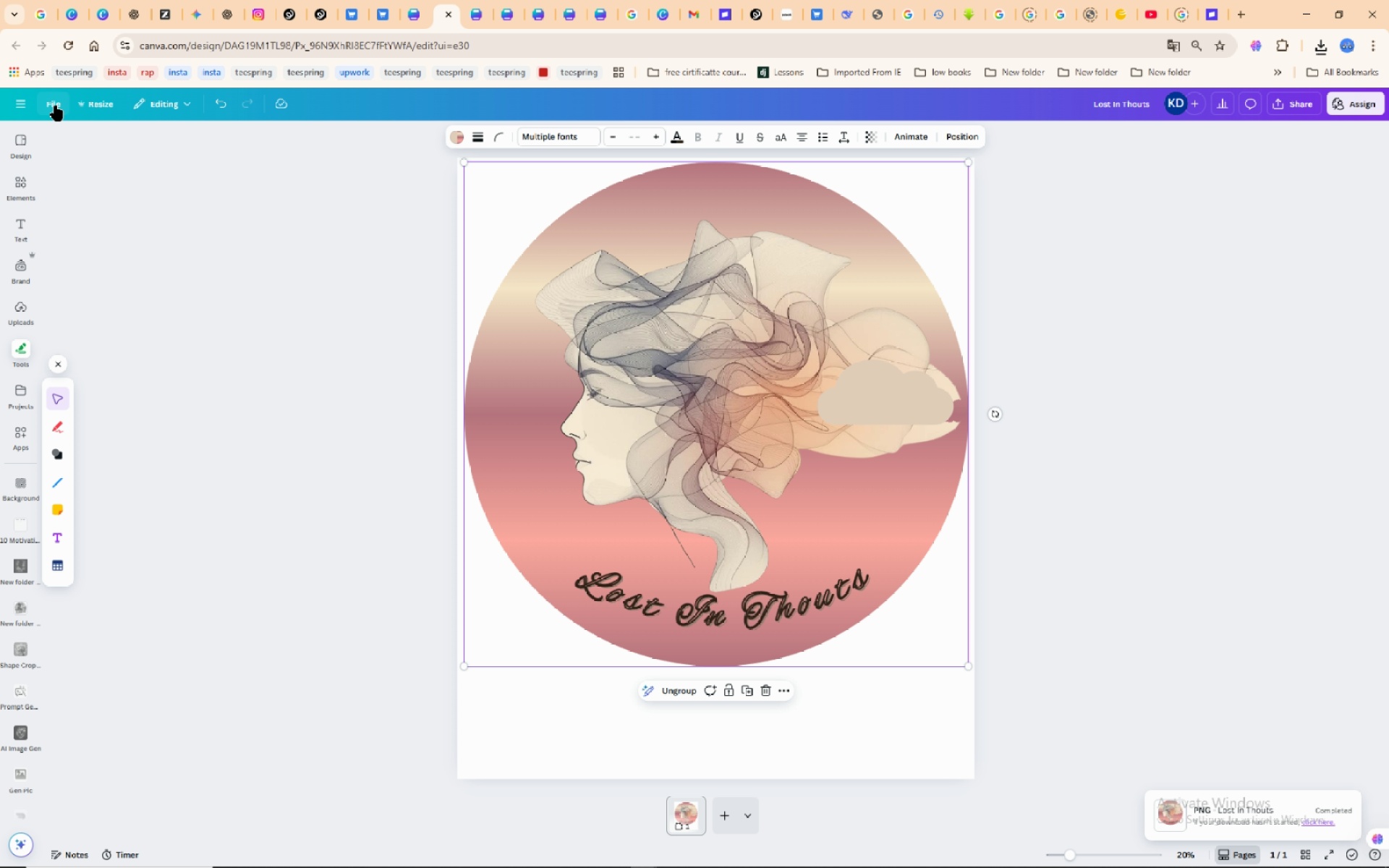 
left_click([56, 106])
 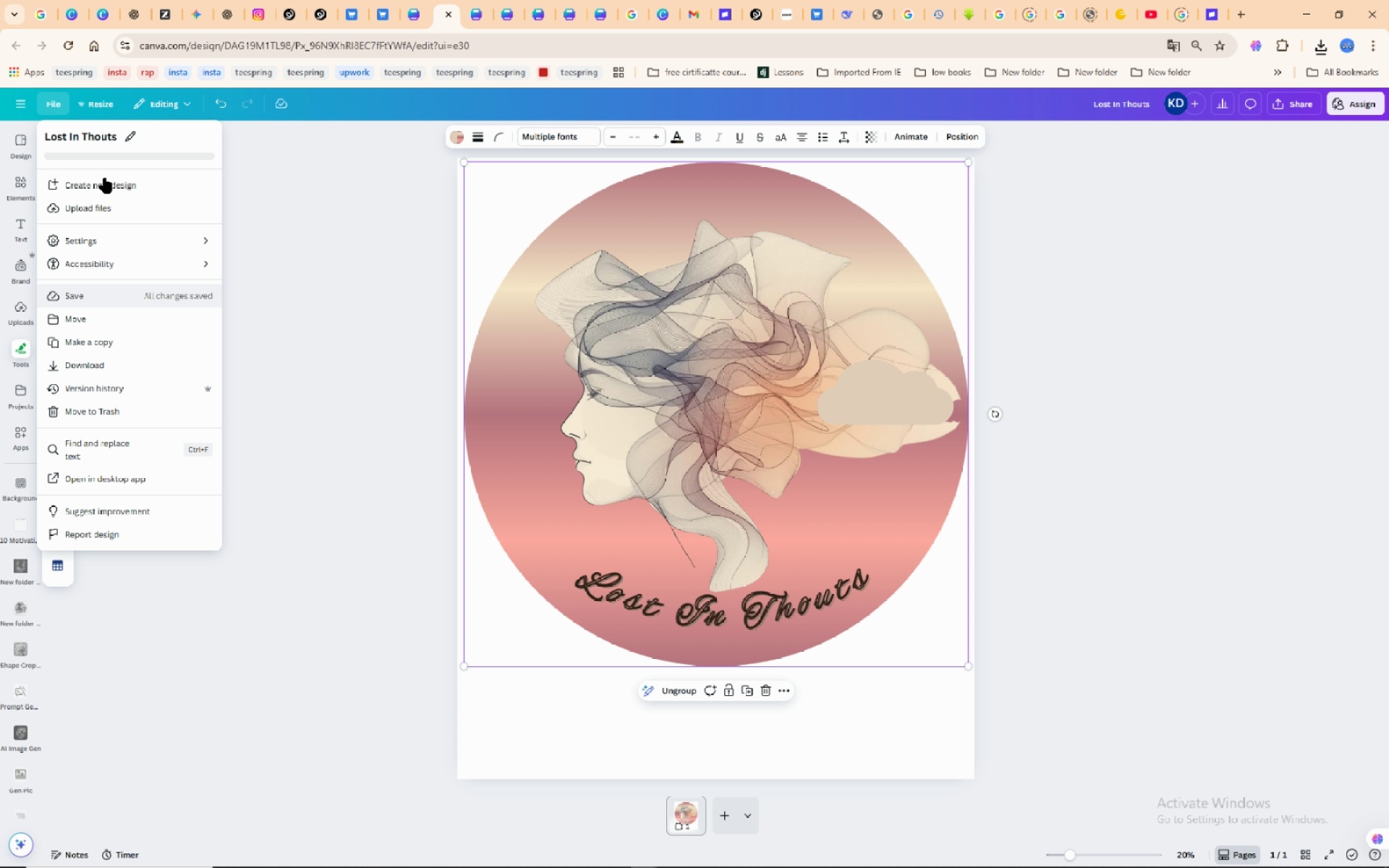 
wait(6.79)
 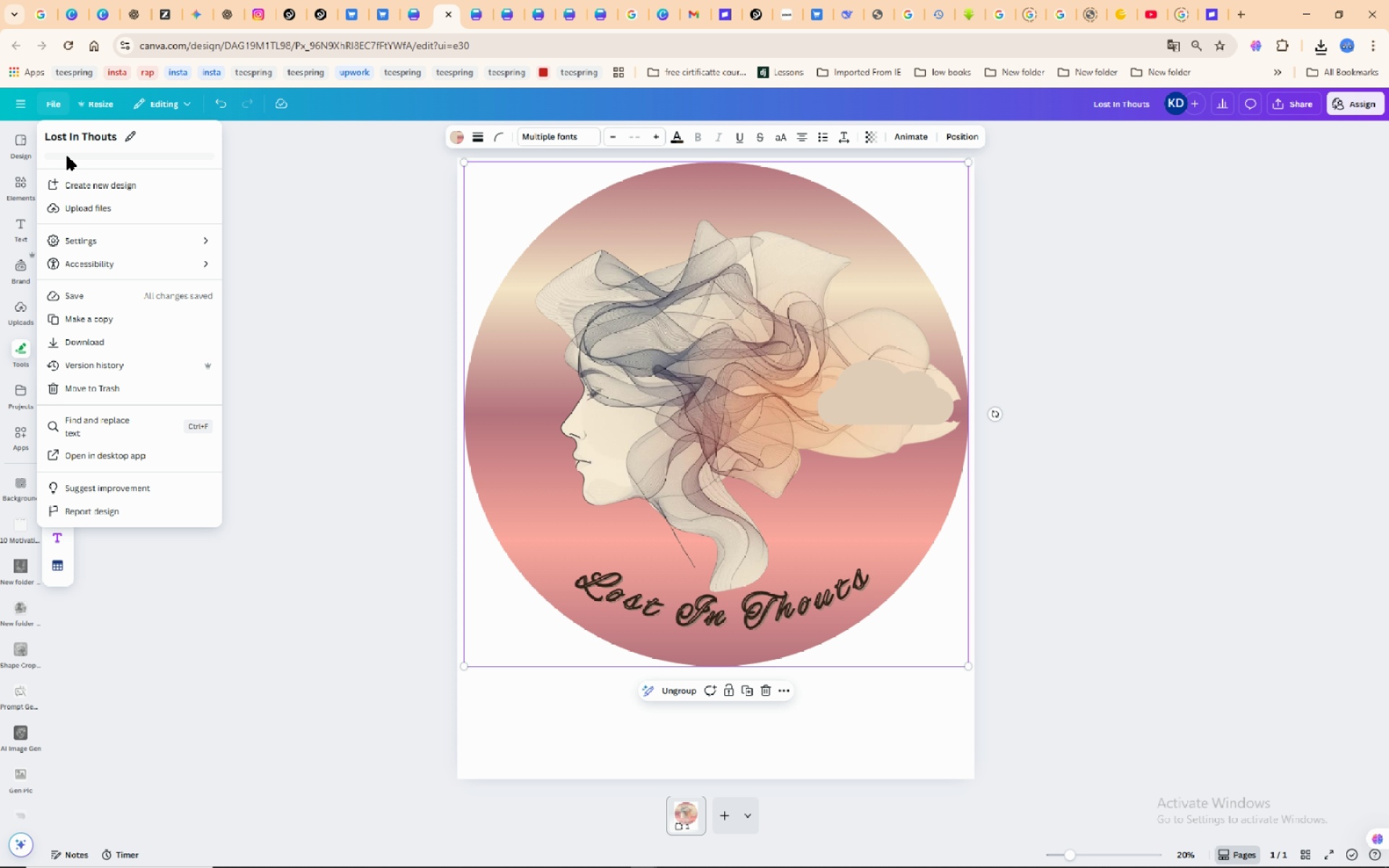 
left_click([103, 184])
 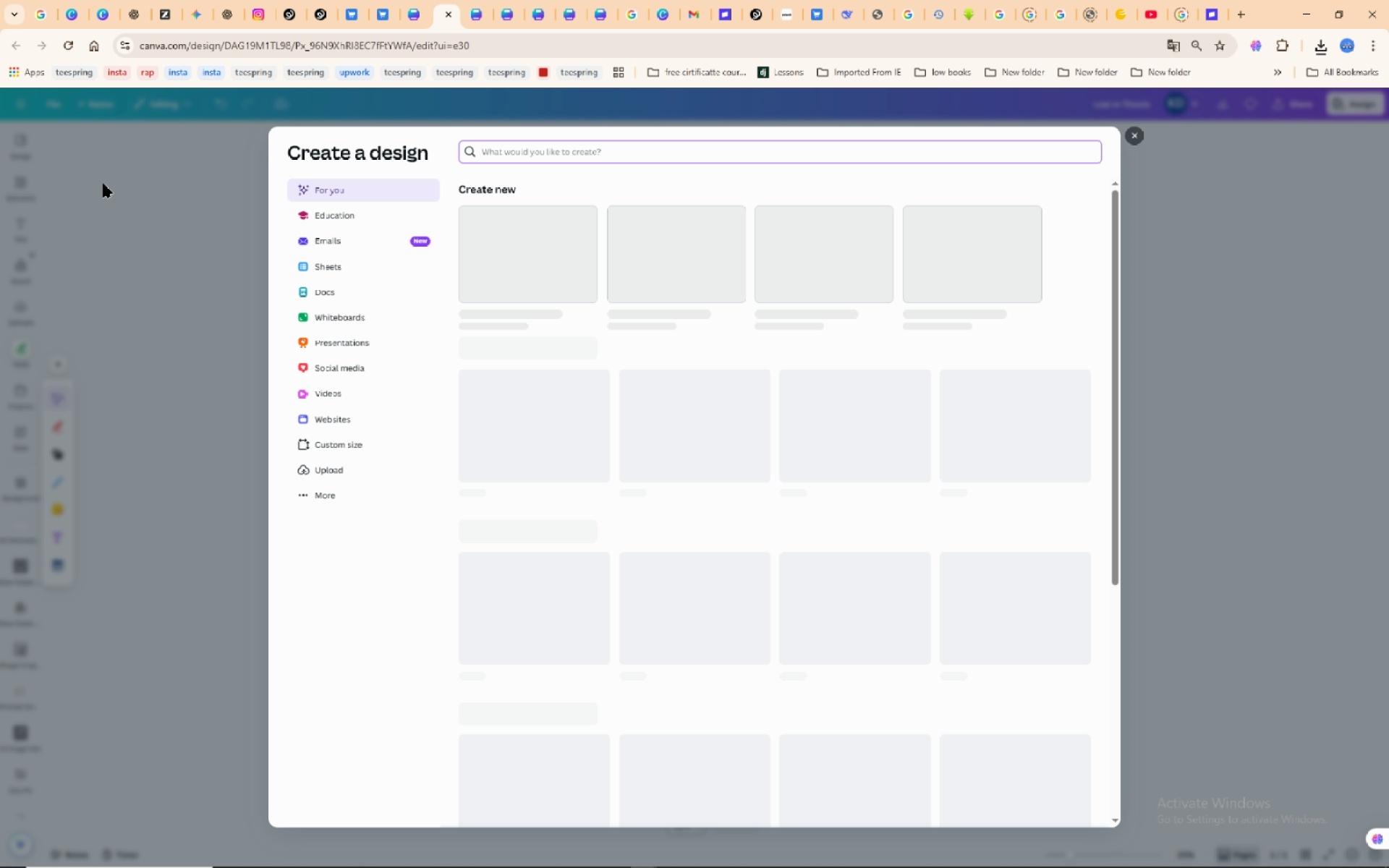 
wait(8.39)
 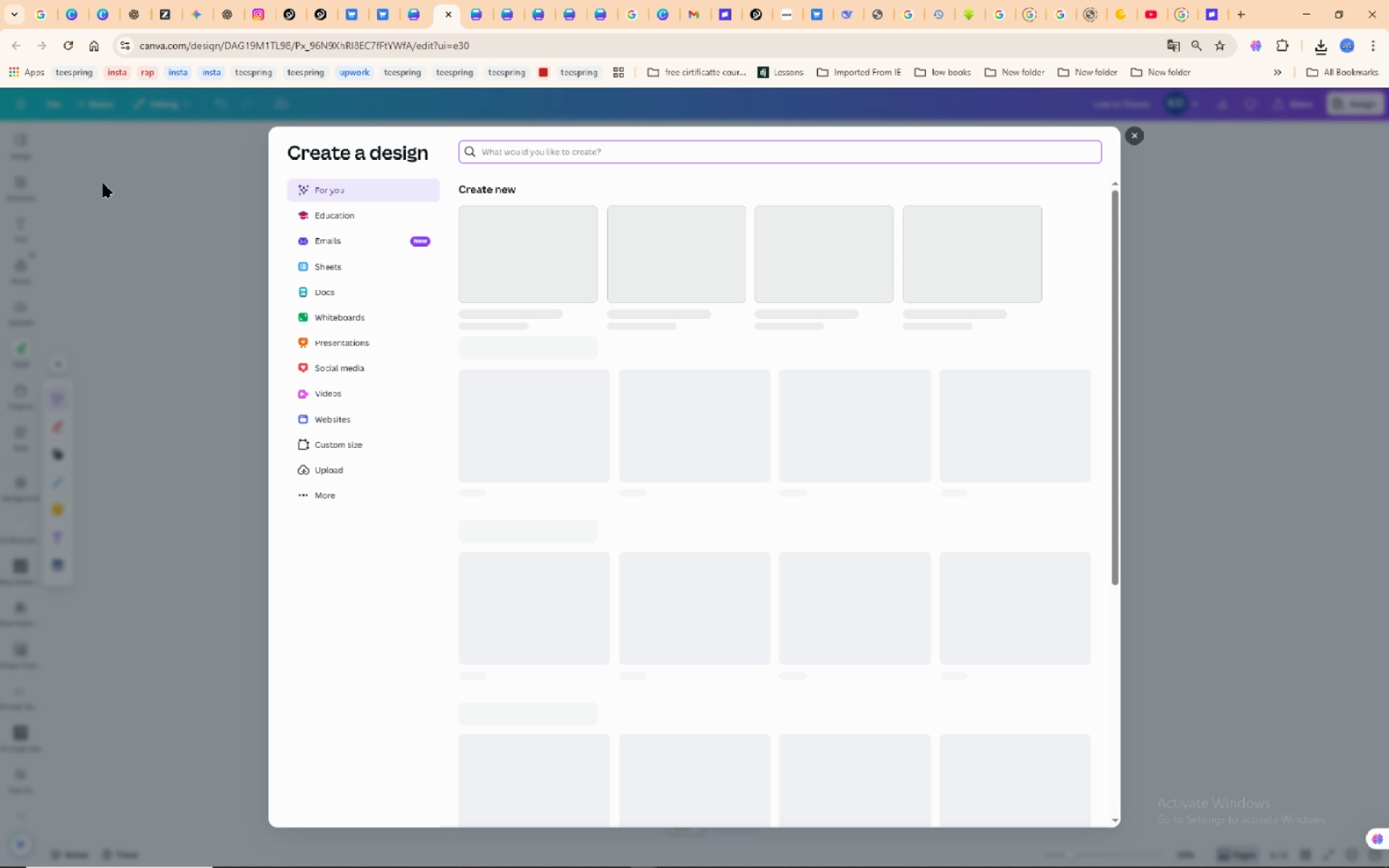 
left_click([517, 245])
 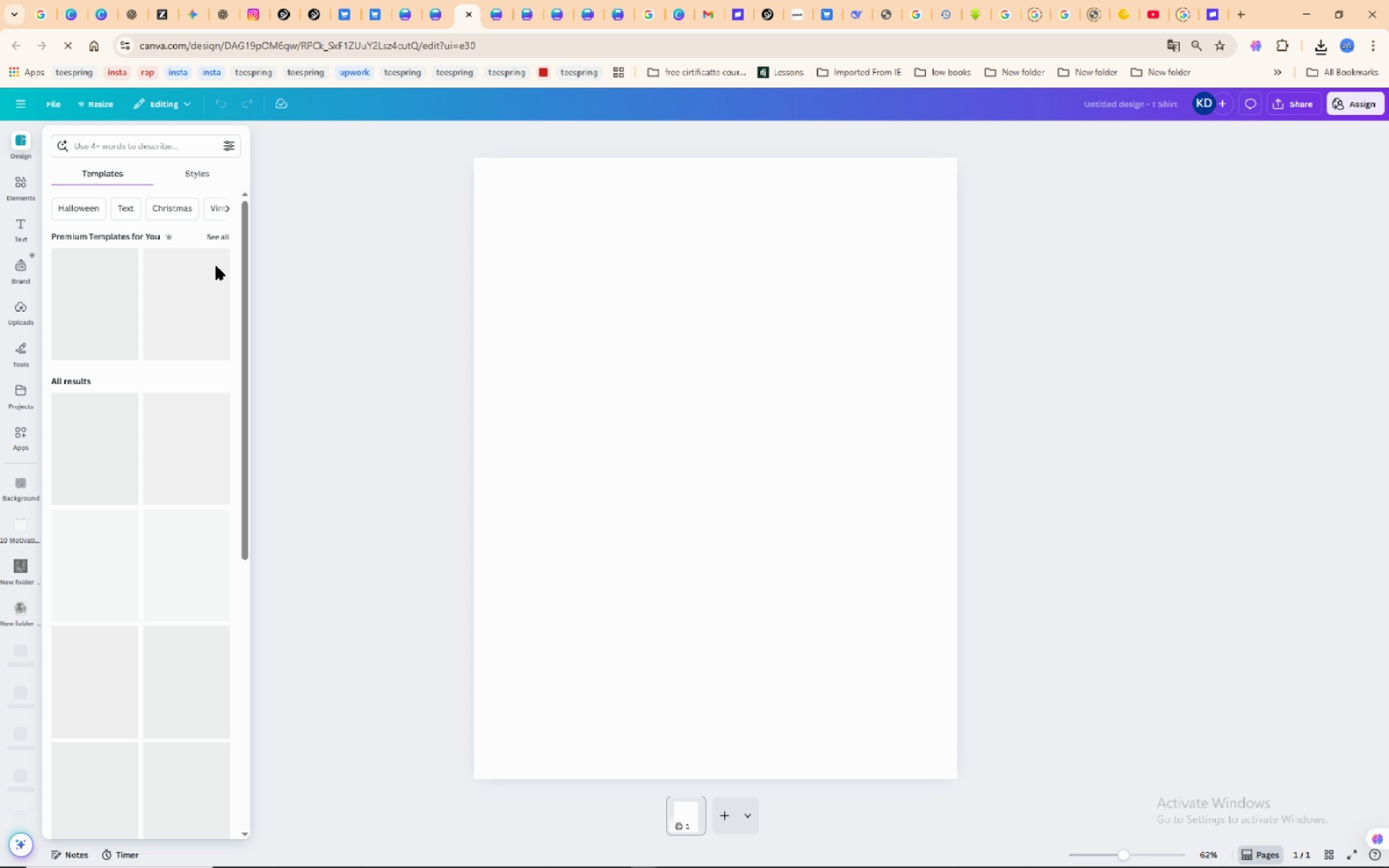 
wait(25.96)
 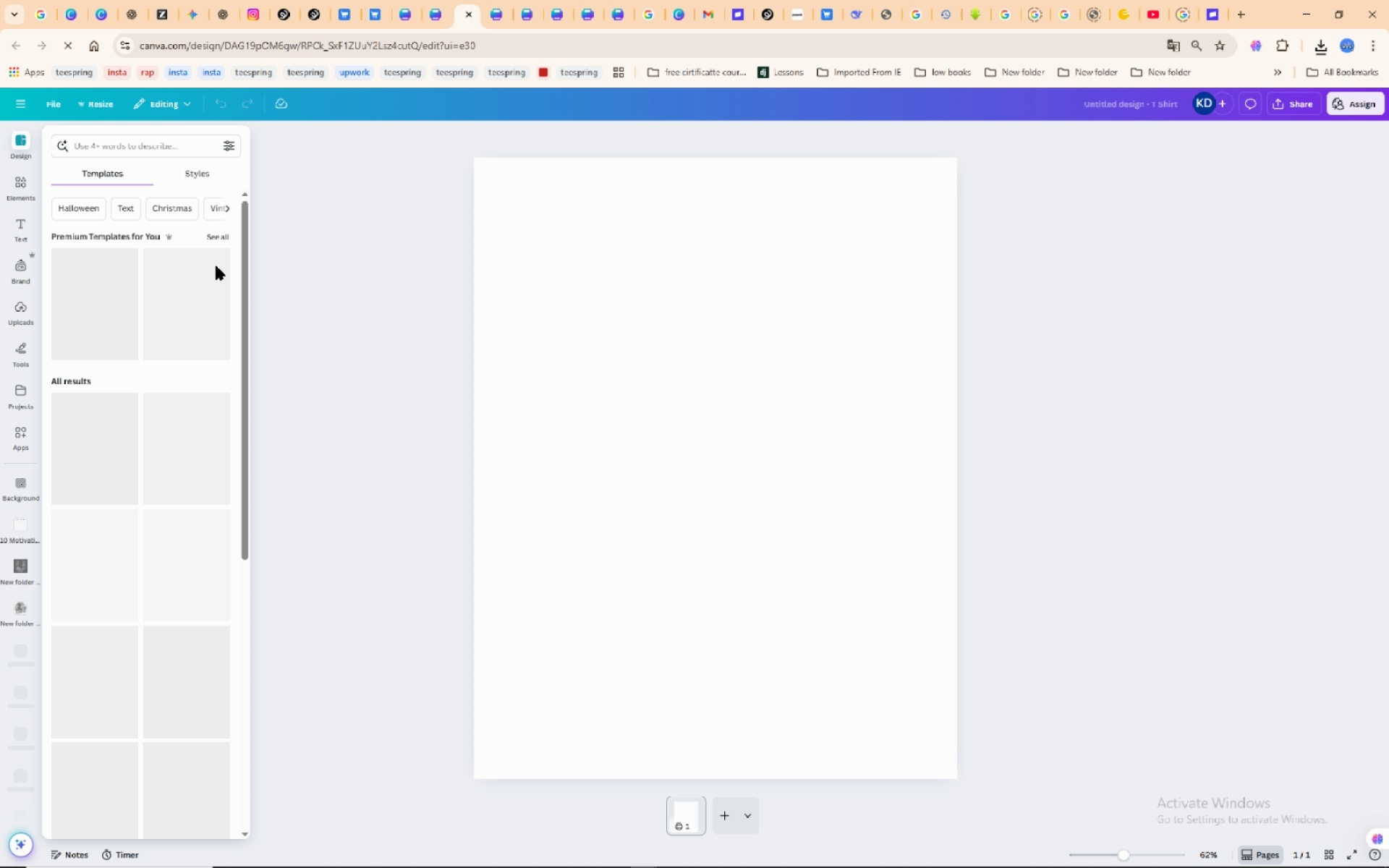 
left_click([20, 312])
 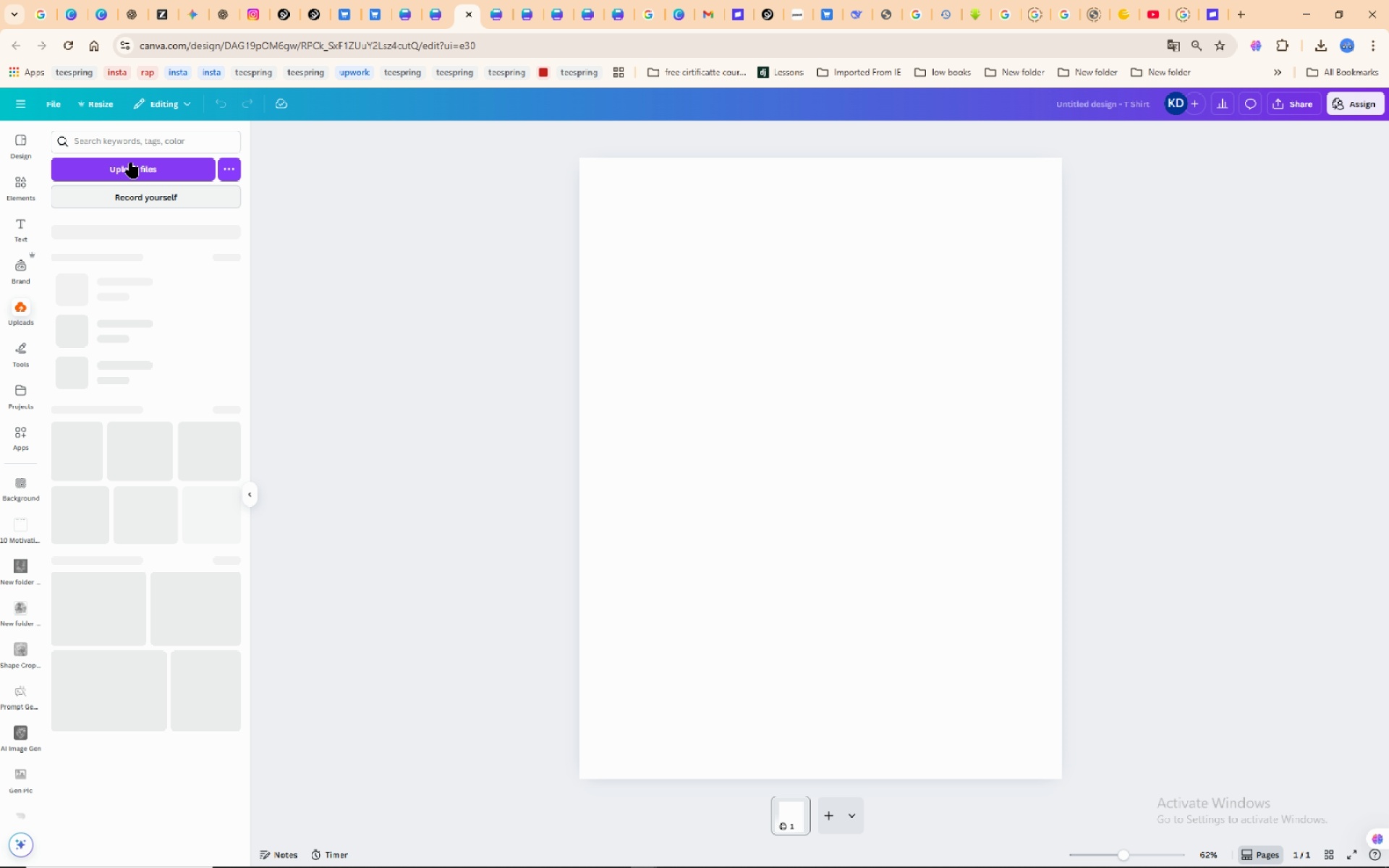 
left_click([131, 164])
 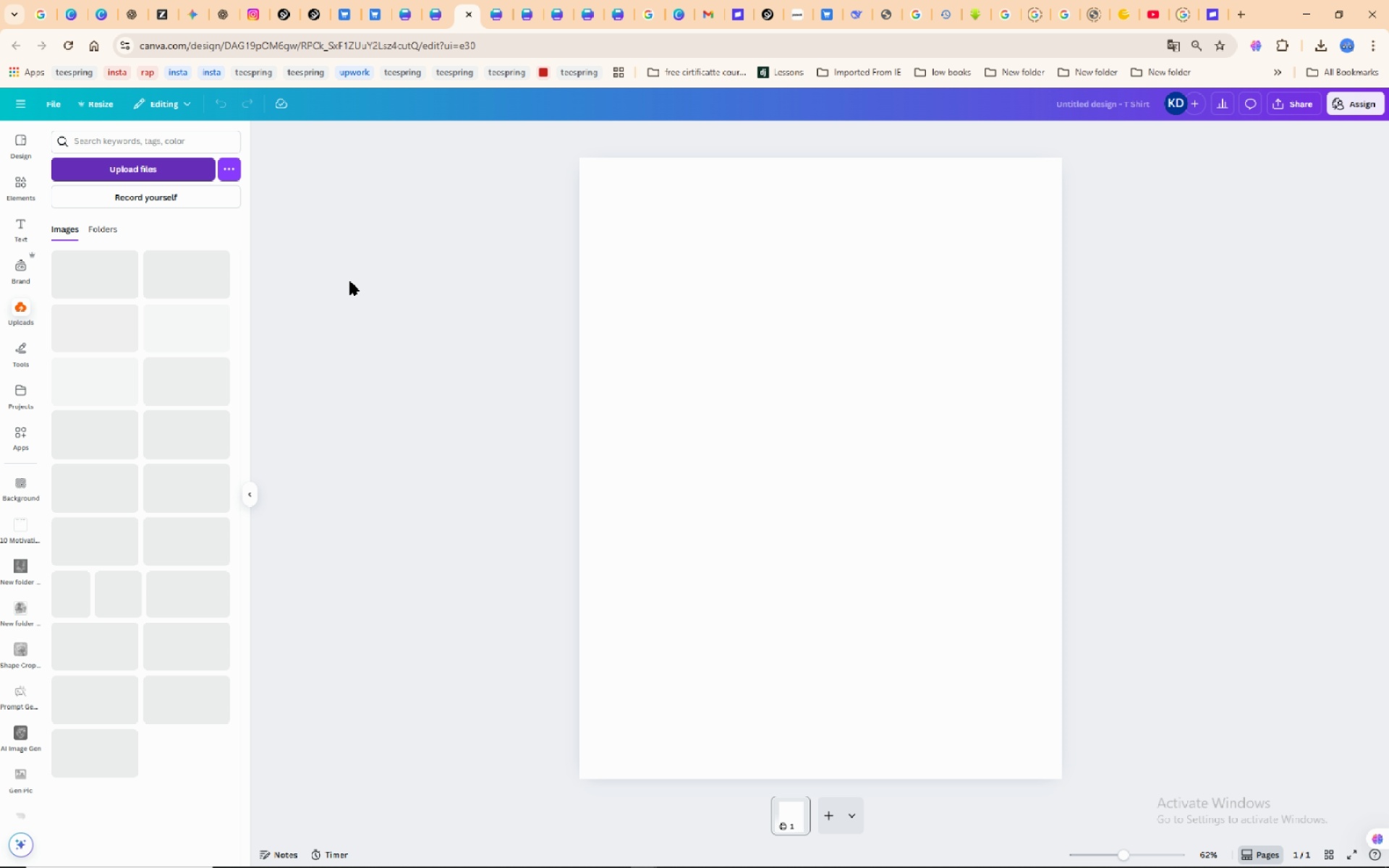 
mouse_move([333, 280])
 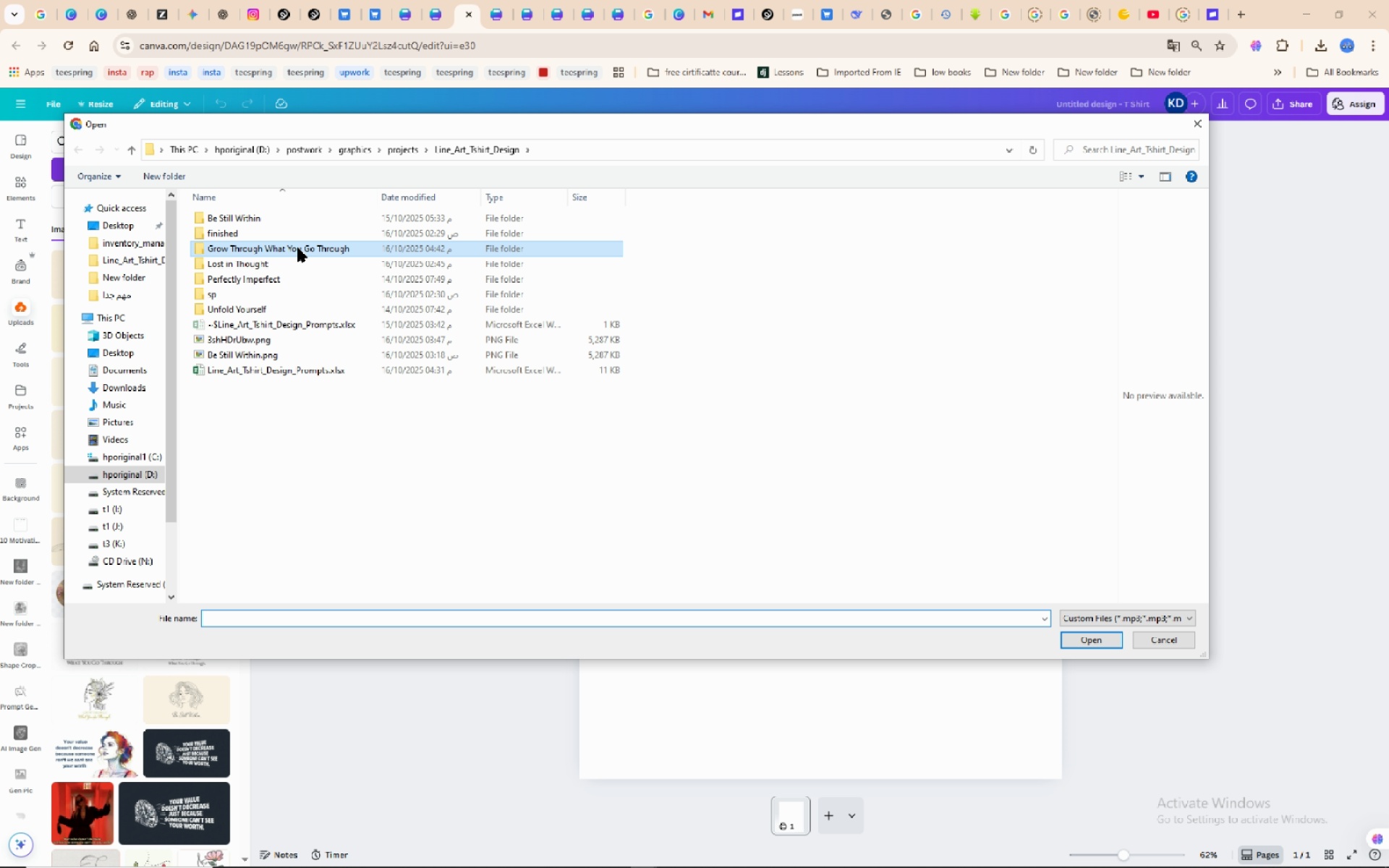 
double_click([298, 248])
 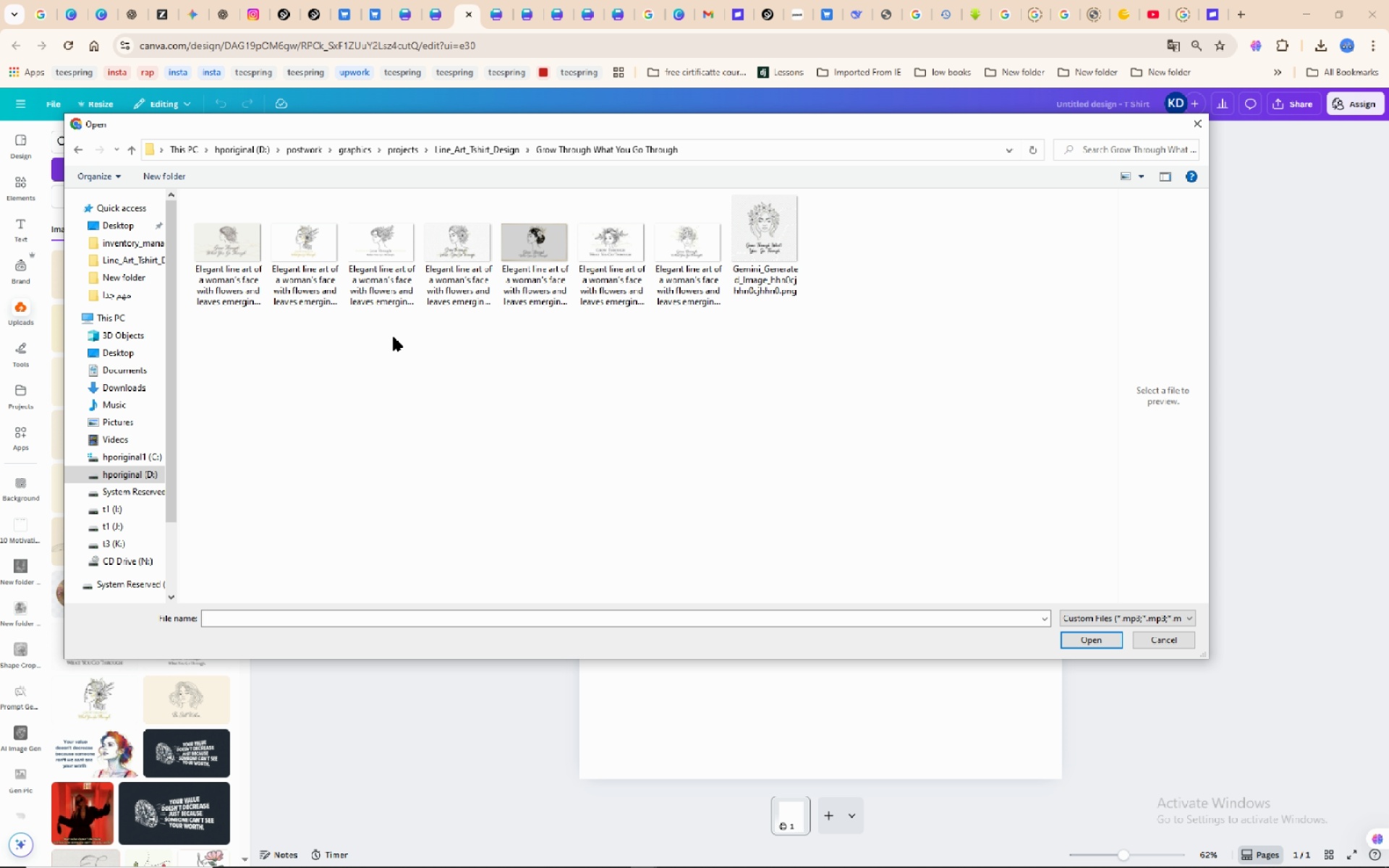 
wait(11.02)
 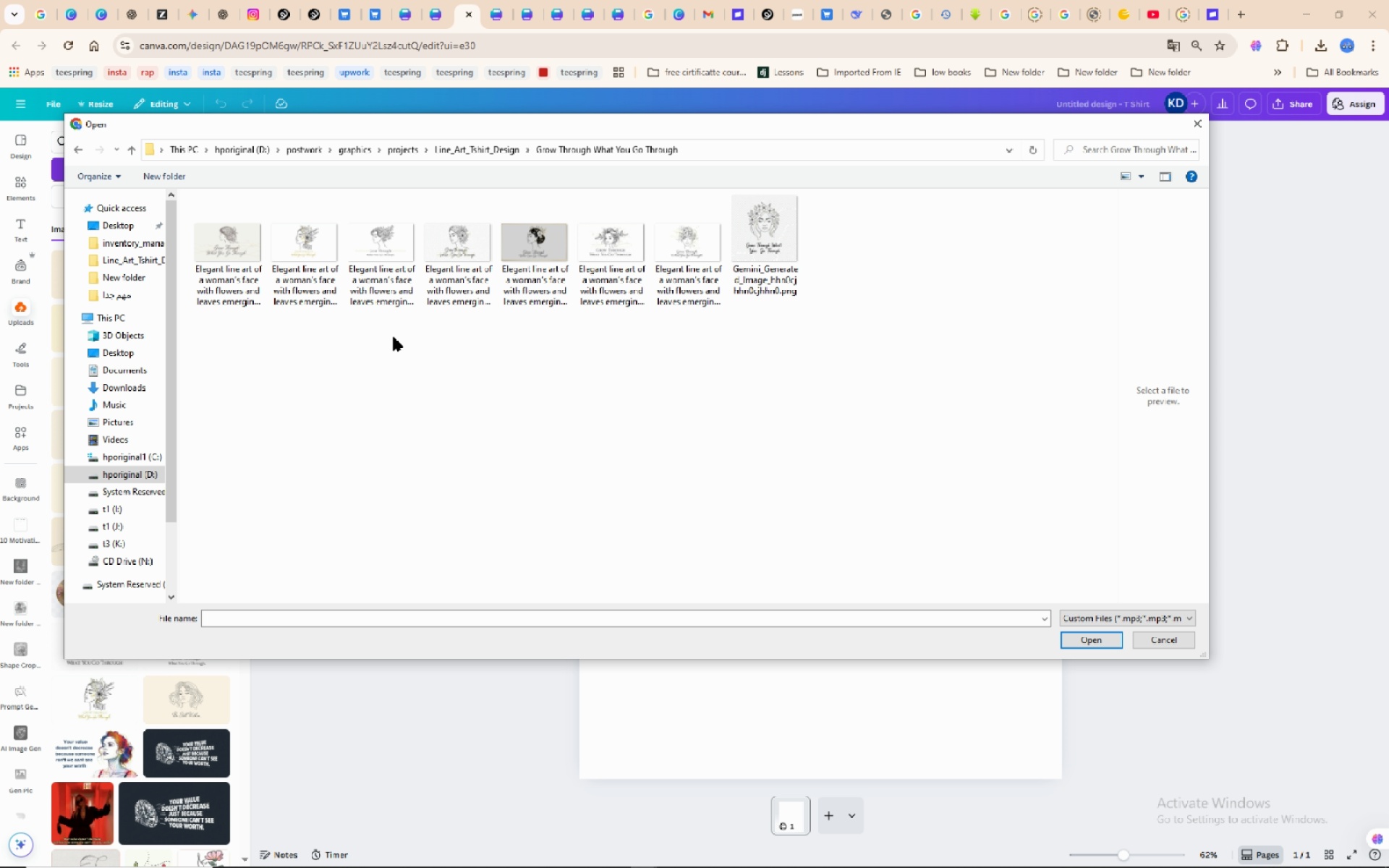 
left_click([593, 427])
 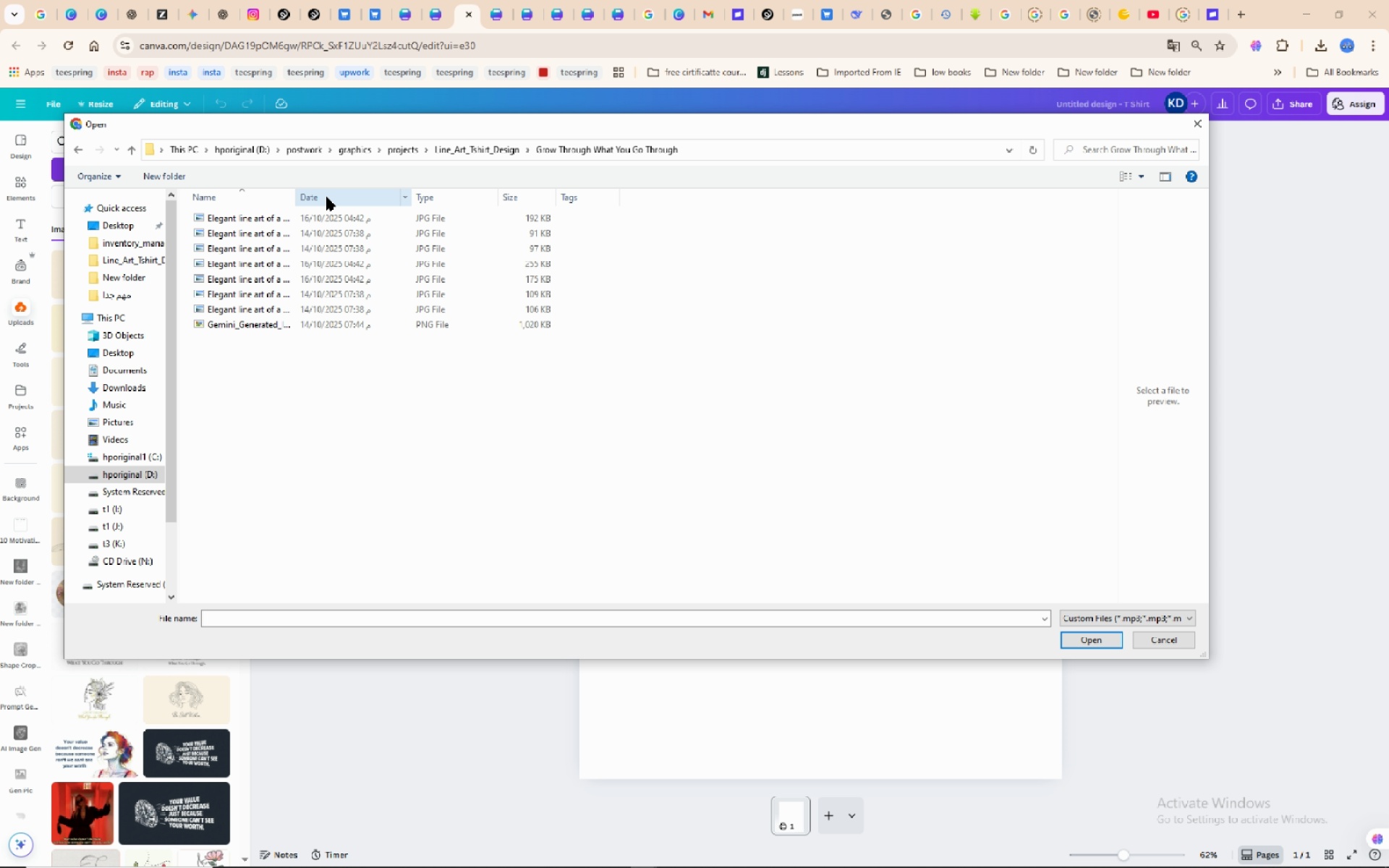 
left_click_drag(start_coordinate=[299, 195], to_coordinate=[858, 213])
 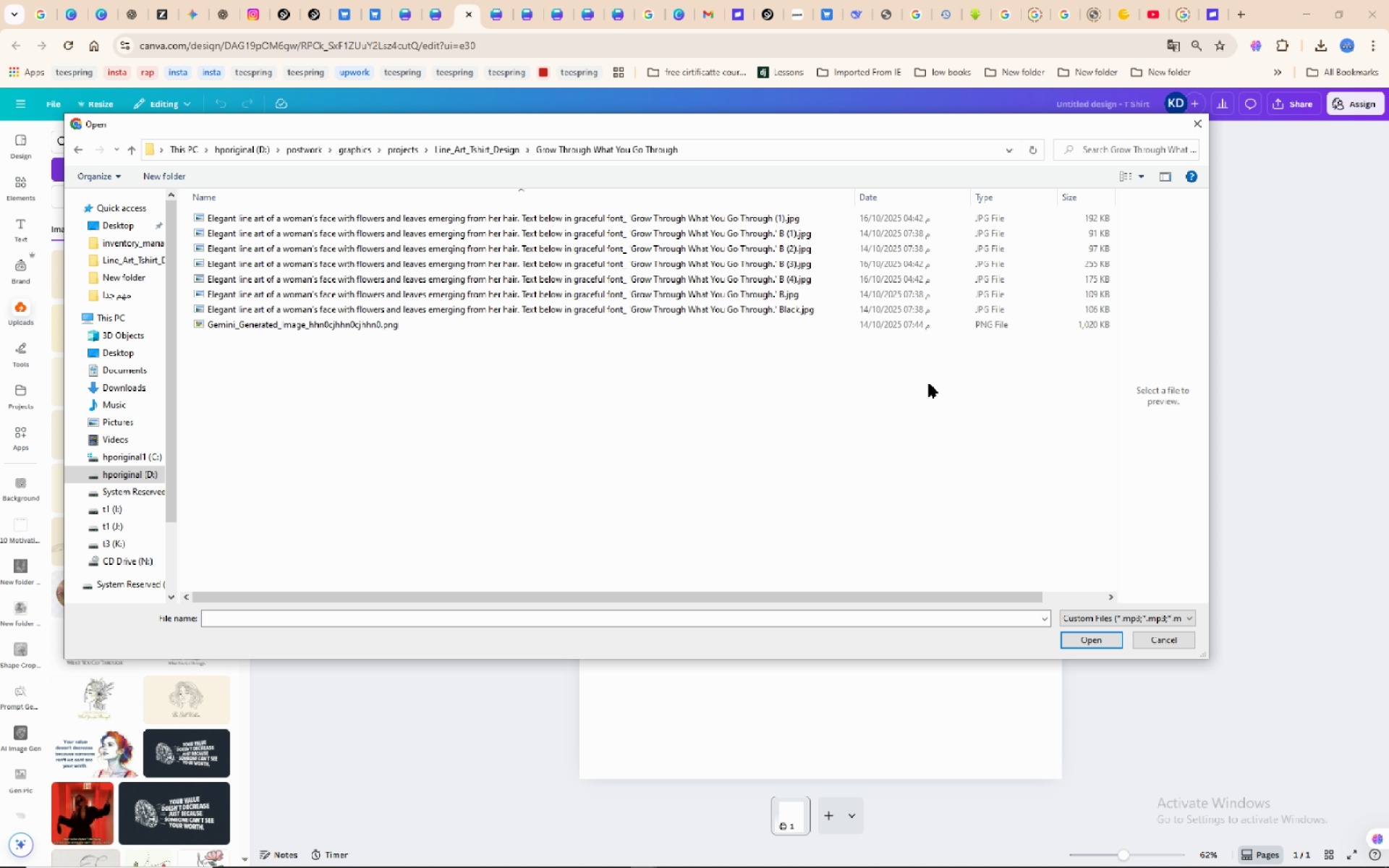 
wait(8.53)
 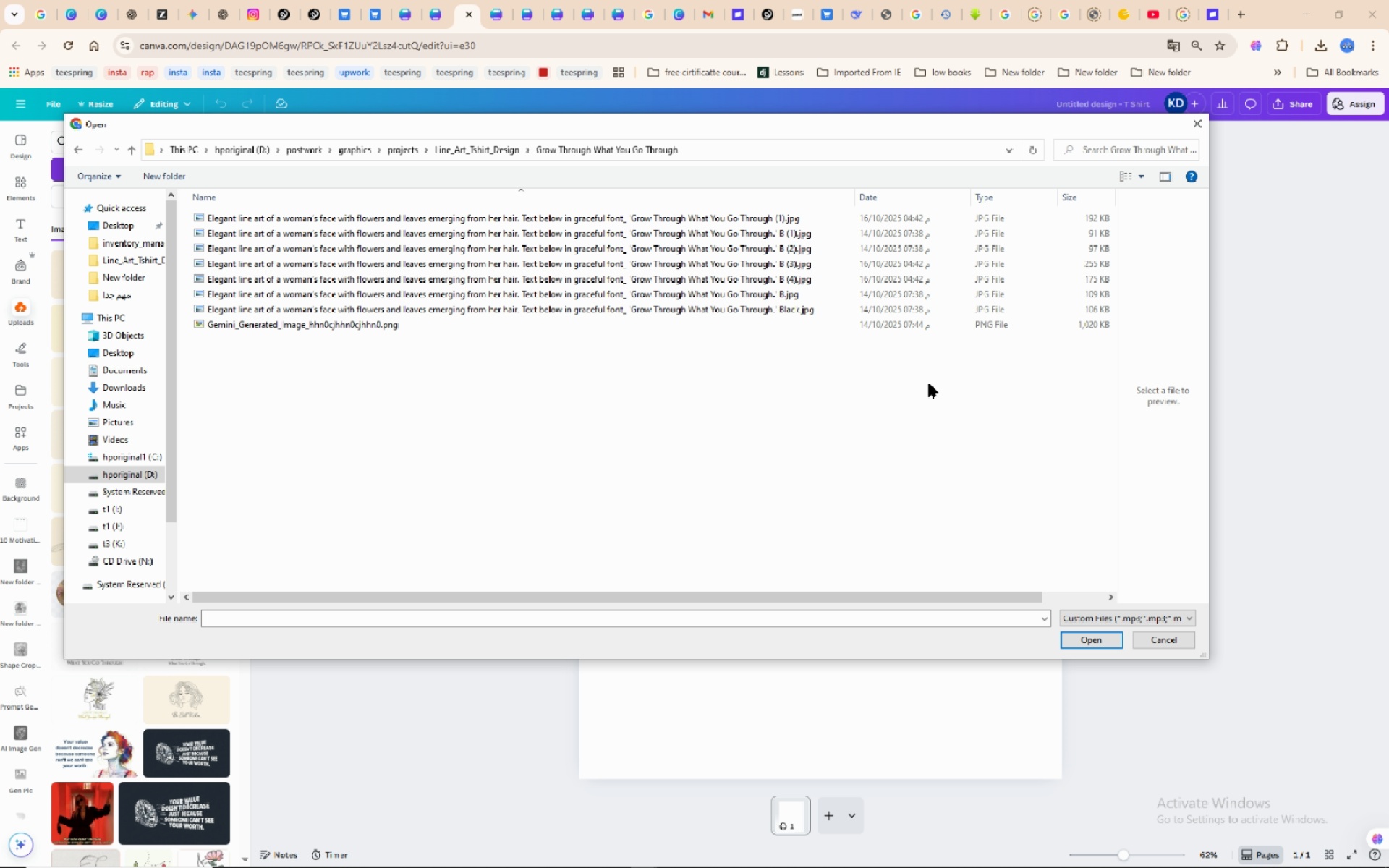 
left_click([895, 197])
 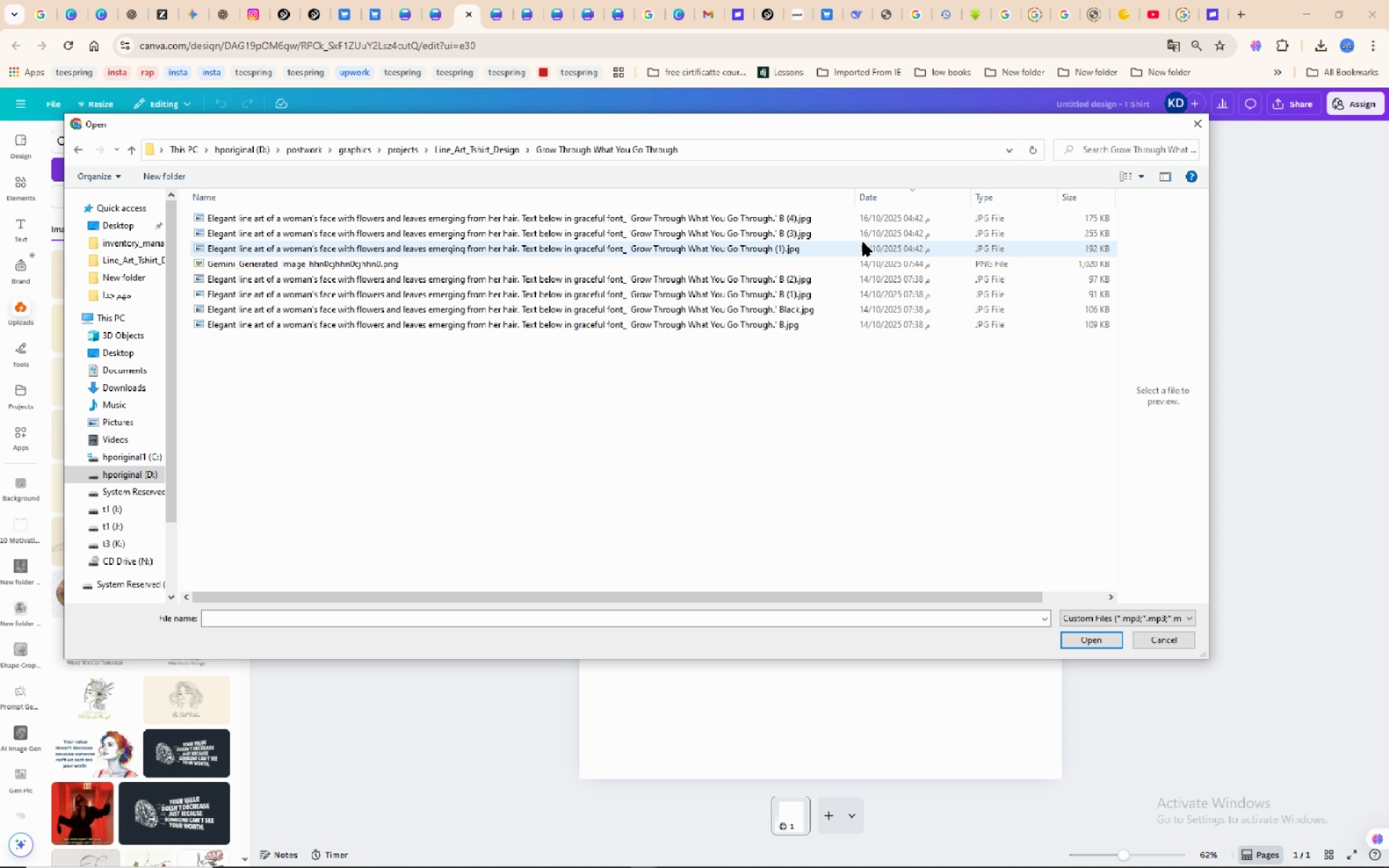 
wait(12.87)
 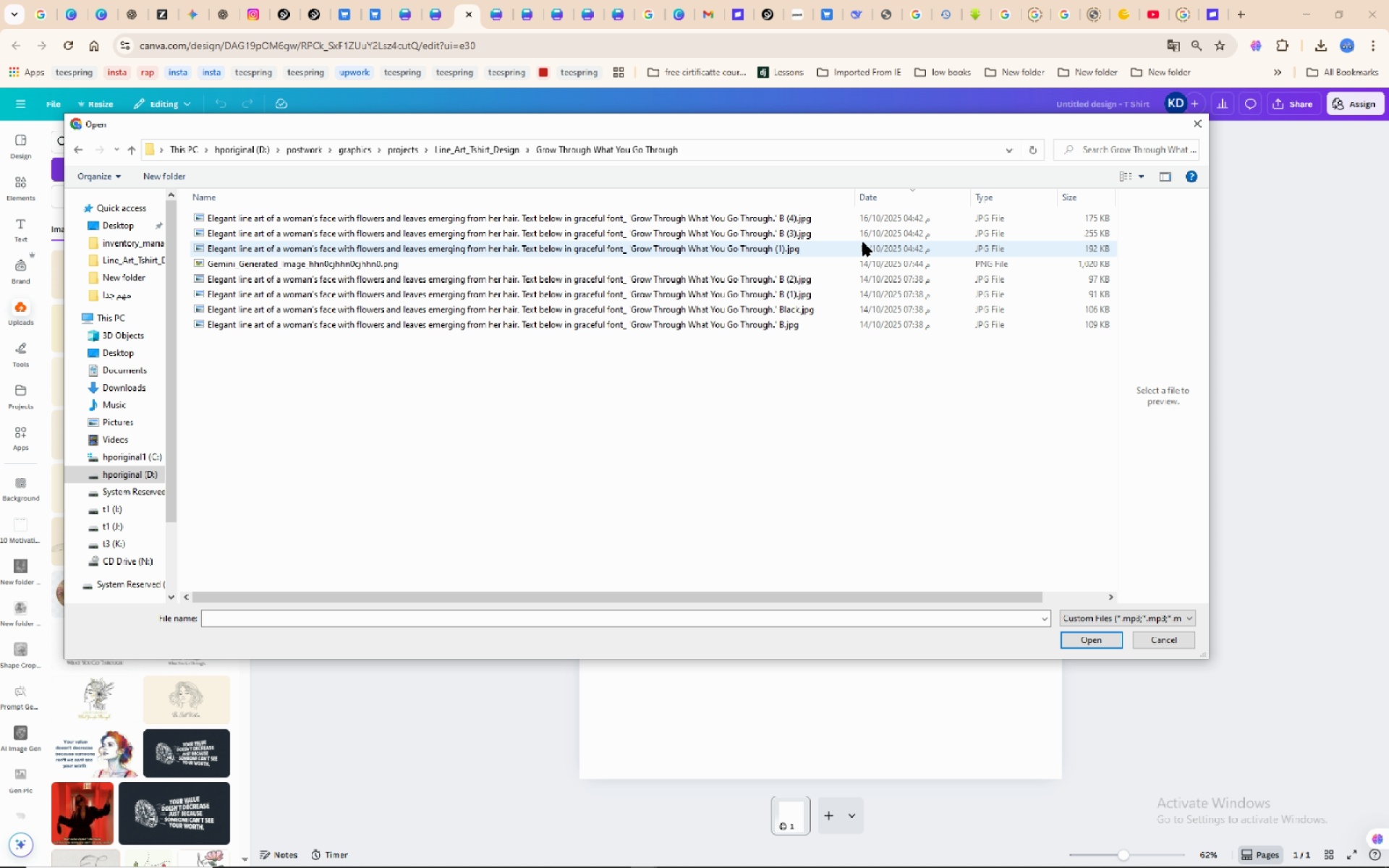 
left_click([1325, 37])
 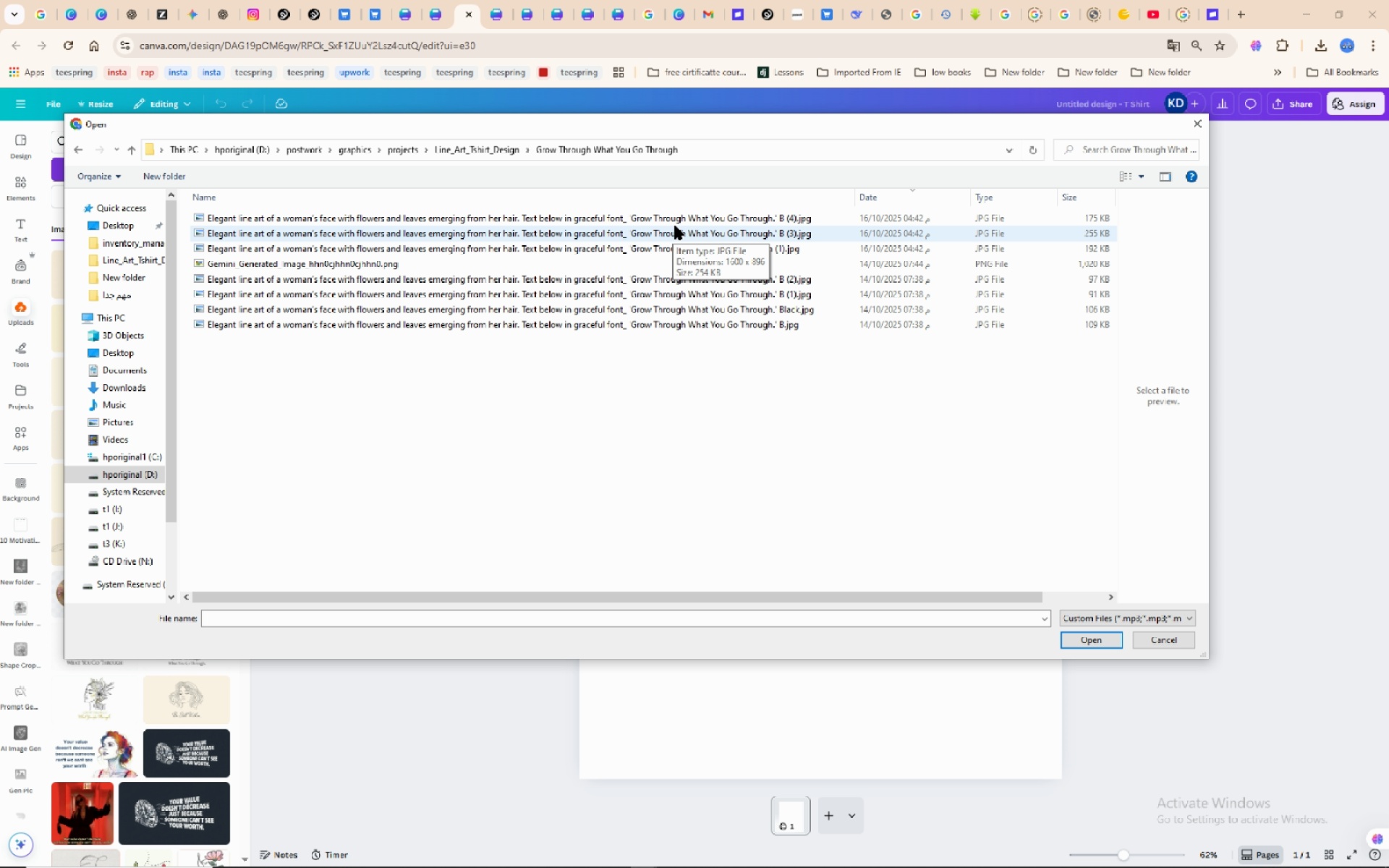 
wait(10.06)
 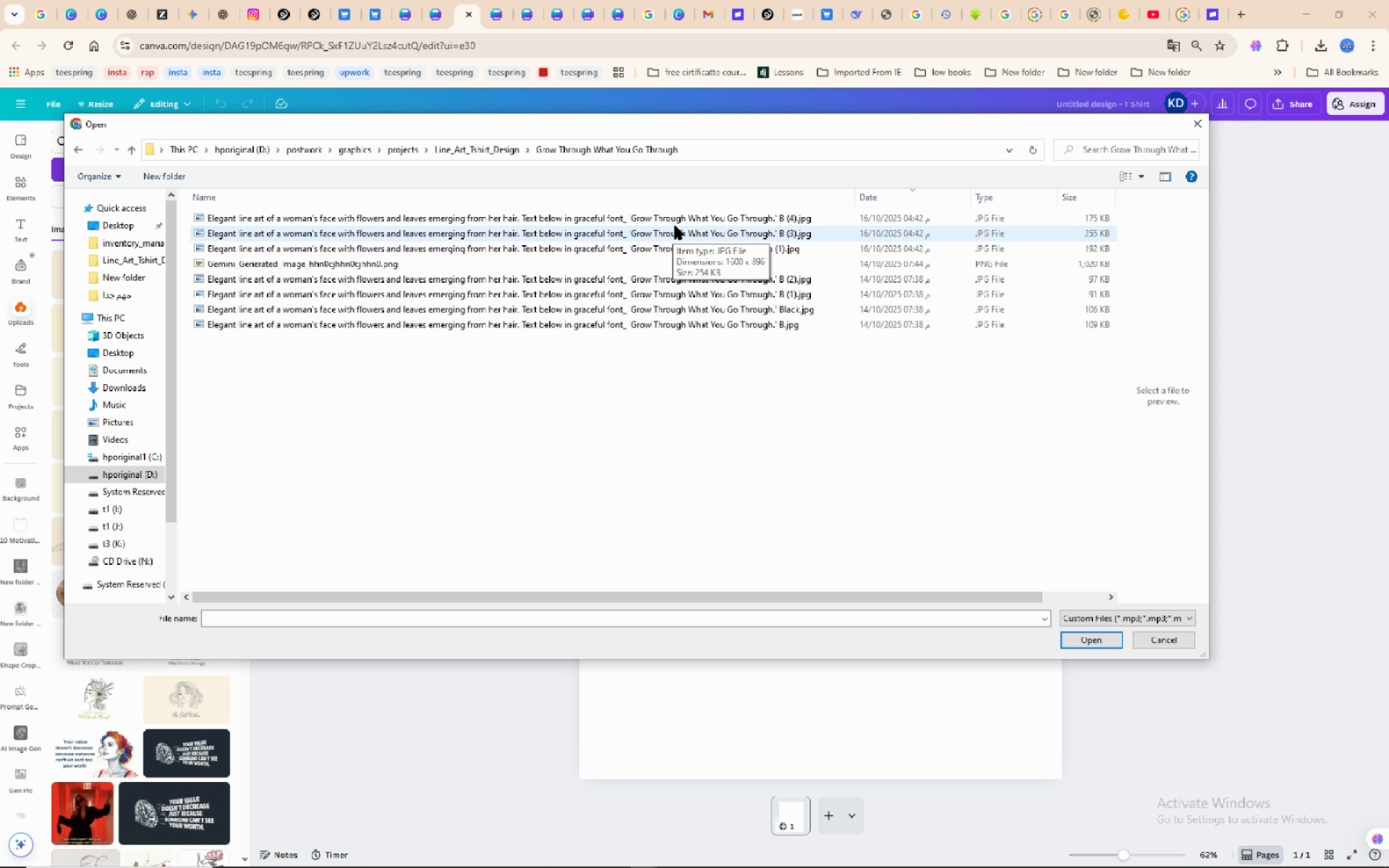 
left_click([369, 219])
 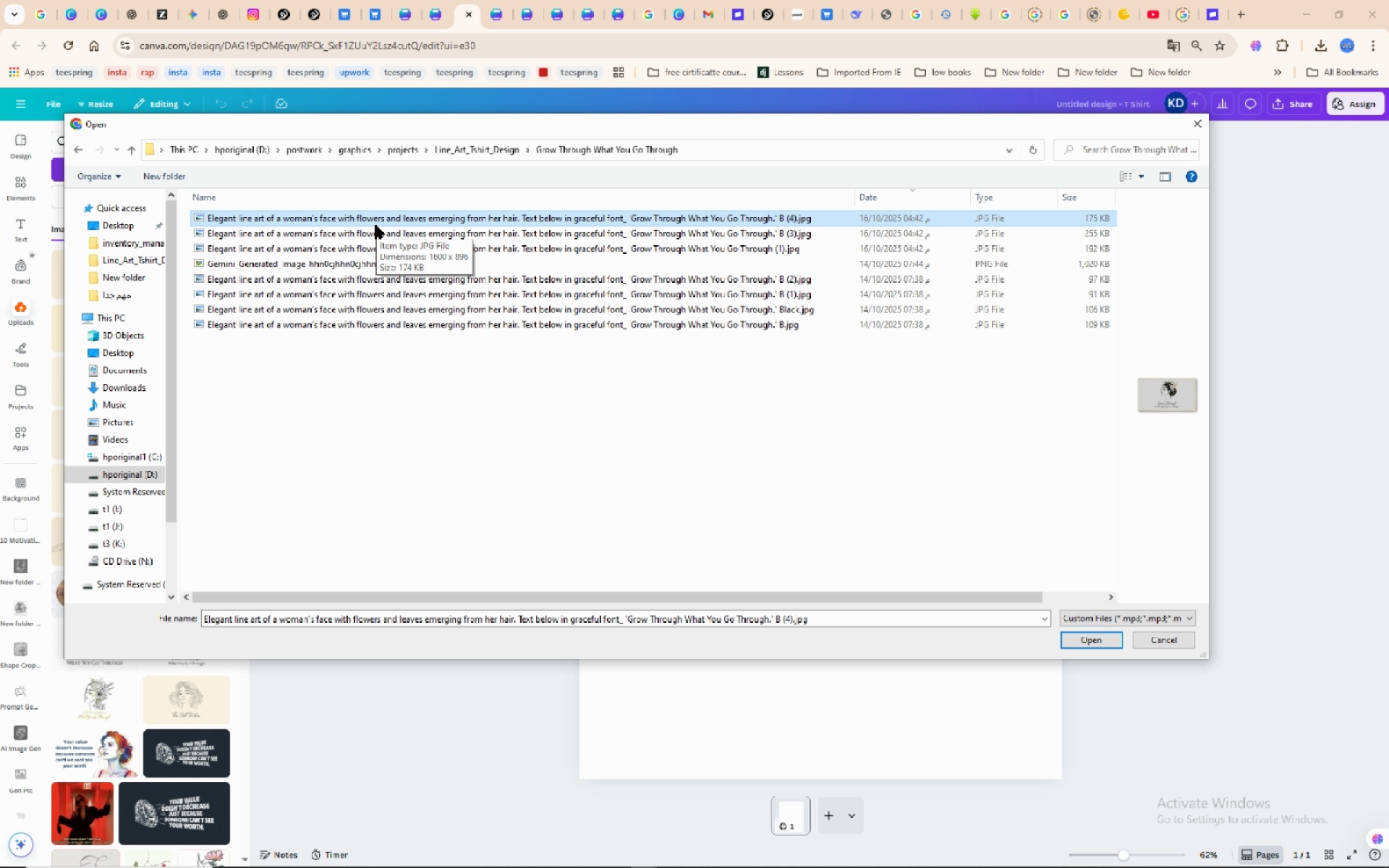 
wait(14.76)
 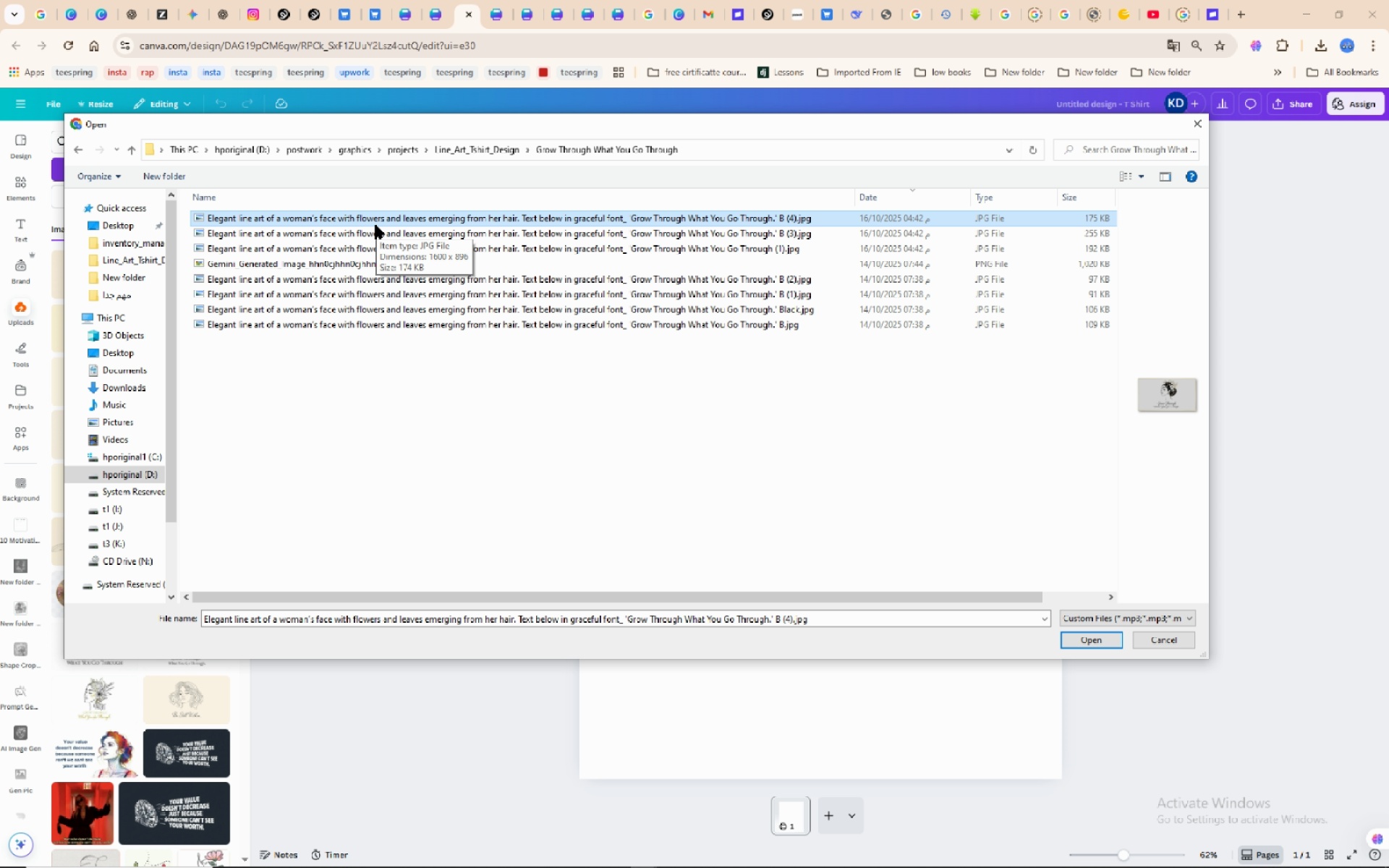 
hold_key(key=ShiftLeft, duration=1.54)
 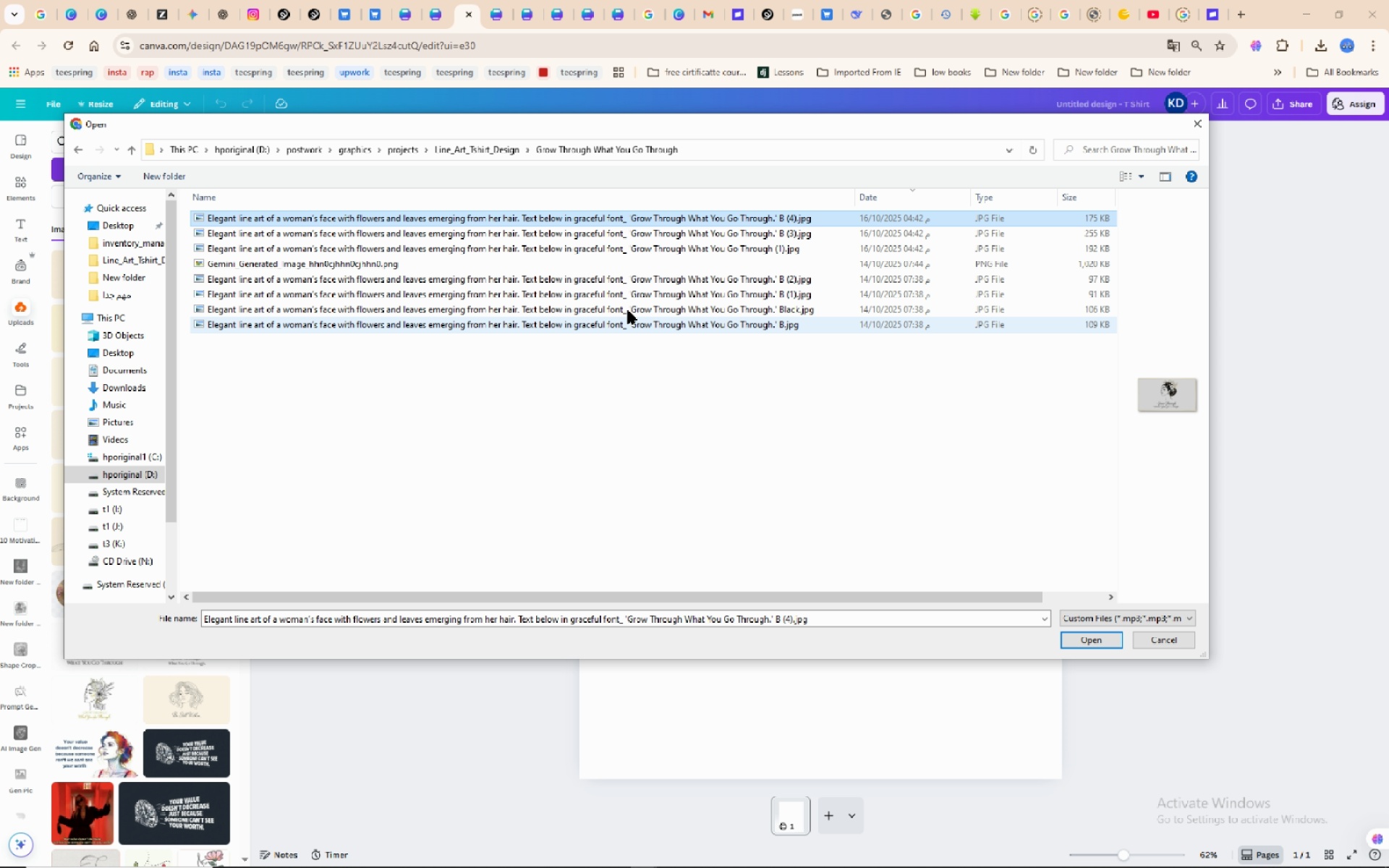 
hold_key(key=ShiftLeft, duration=1.51)
left_click([644, 248])
 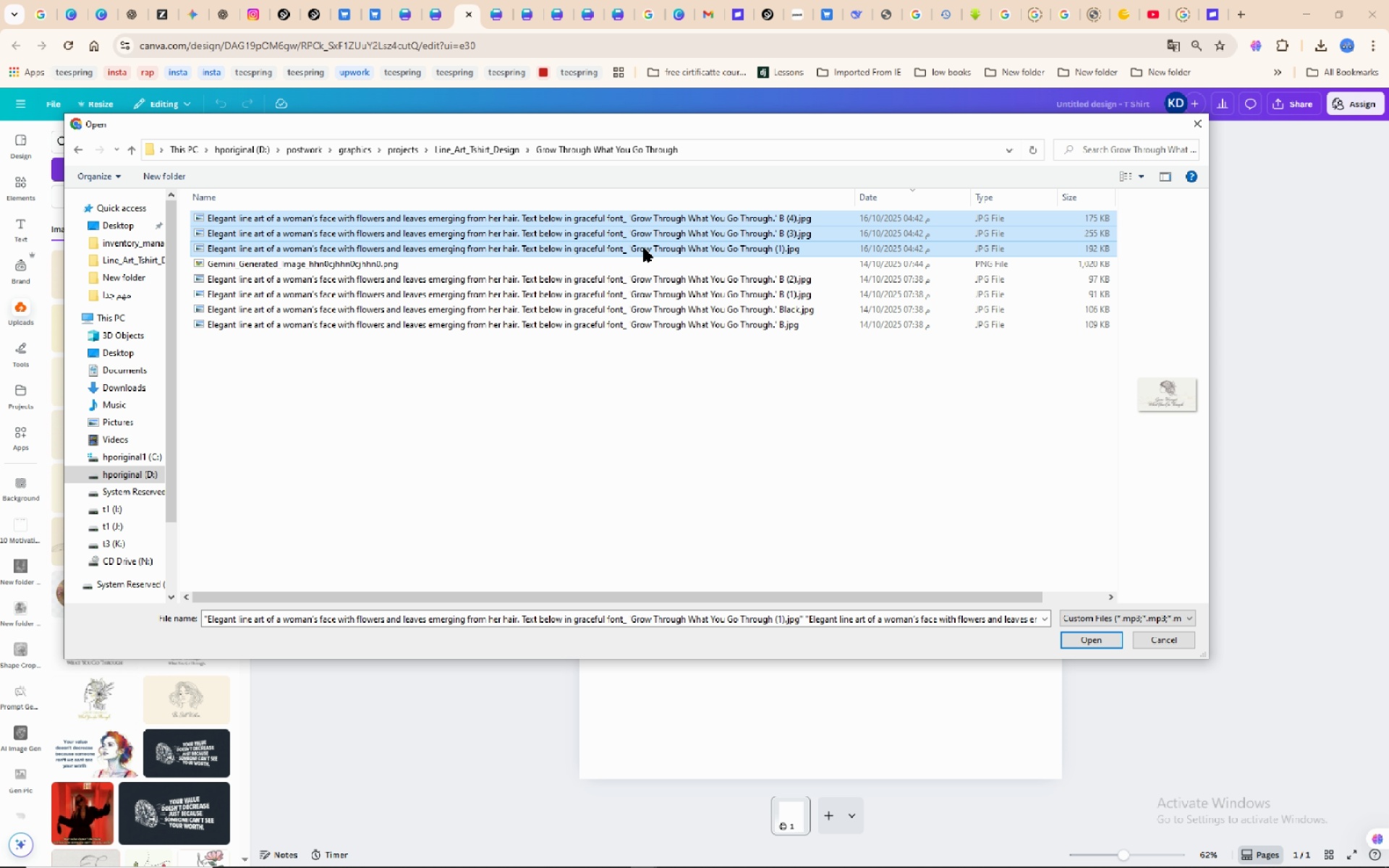 
hold_key(key=ShiftLeft, duration=0.41)
 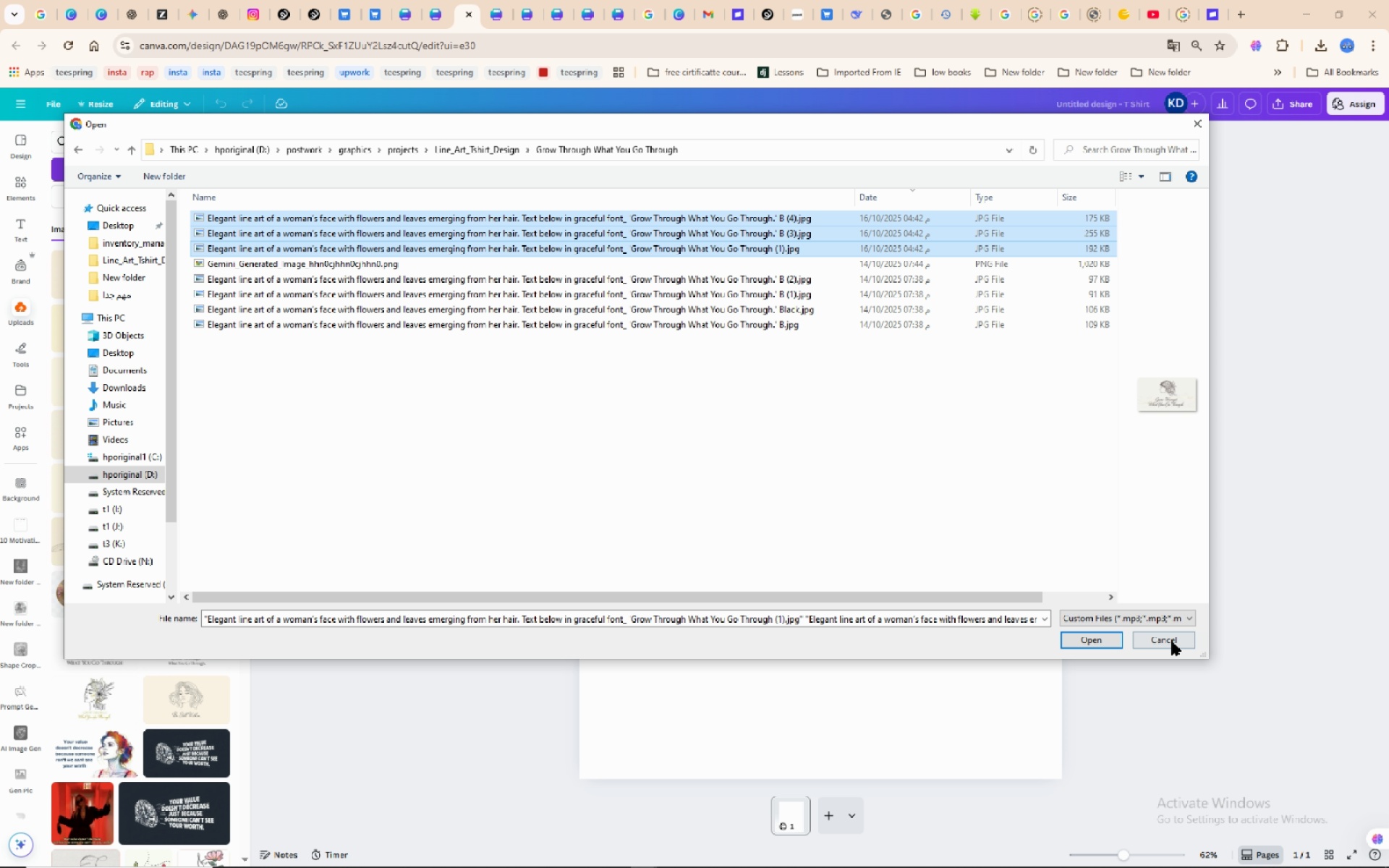 
wait(5.55)
 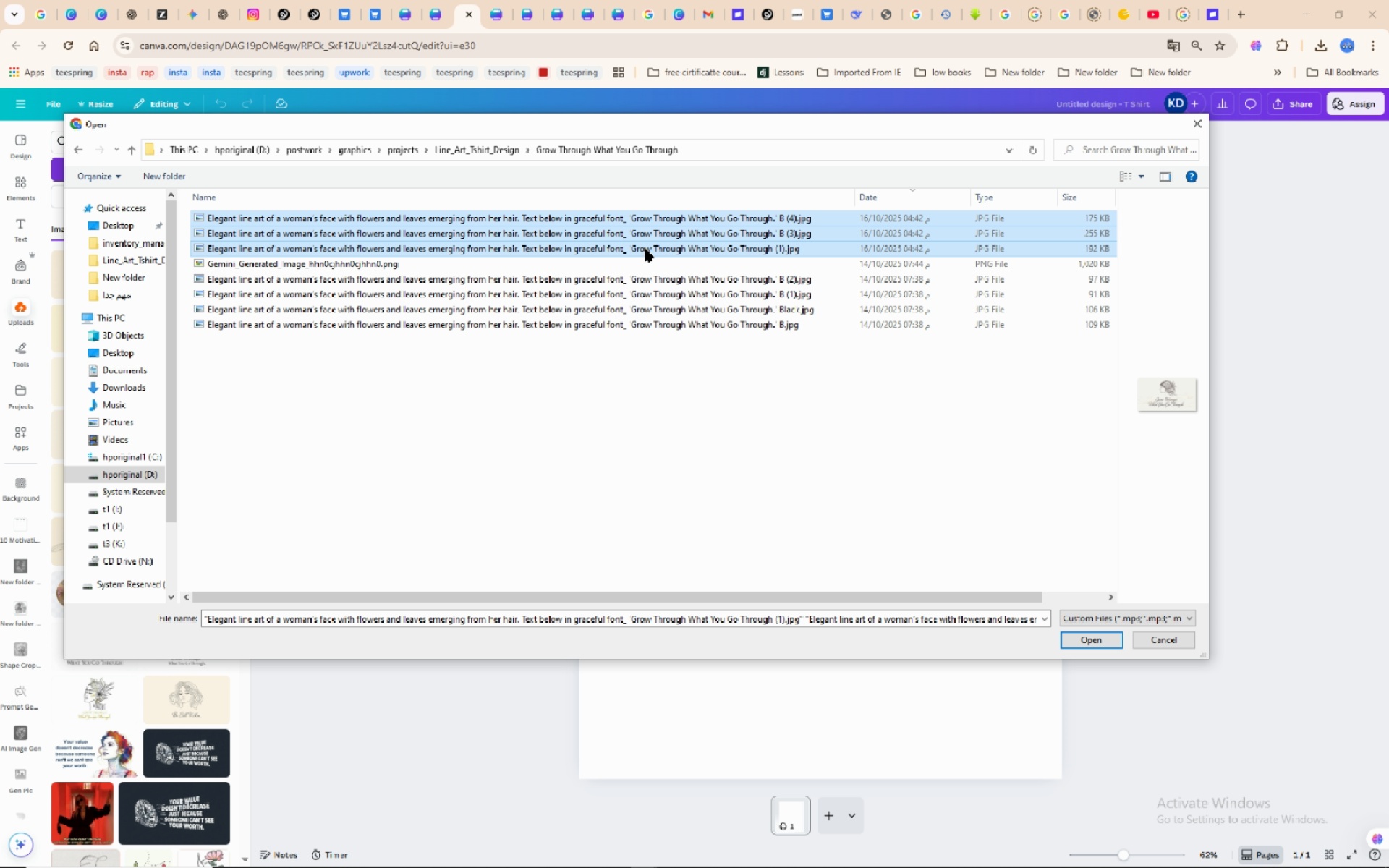 
left_click([1081, 637])
 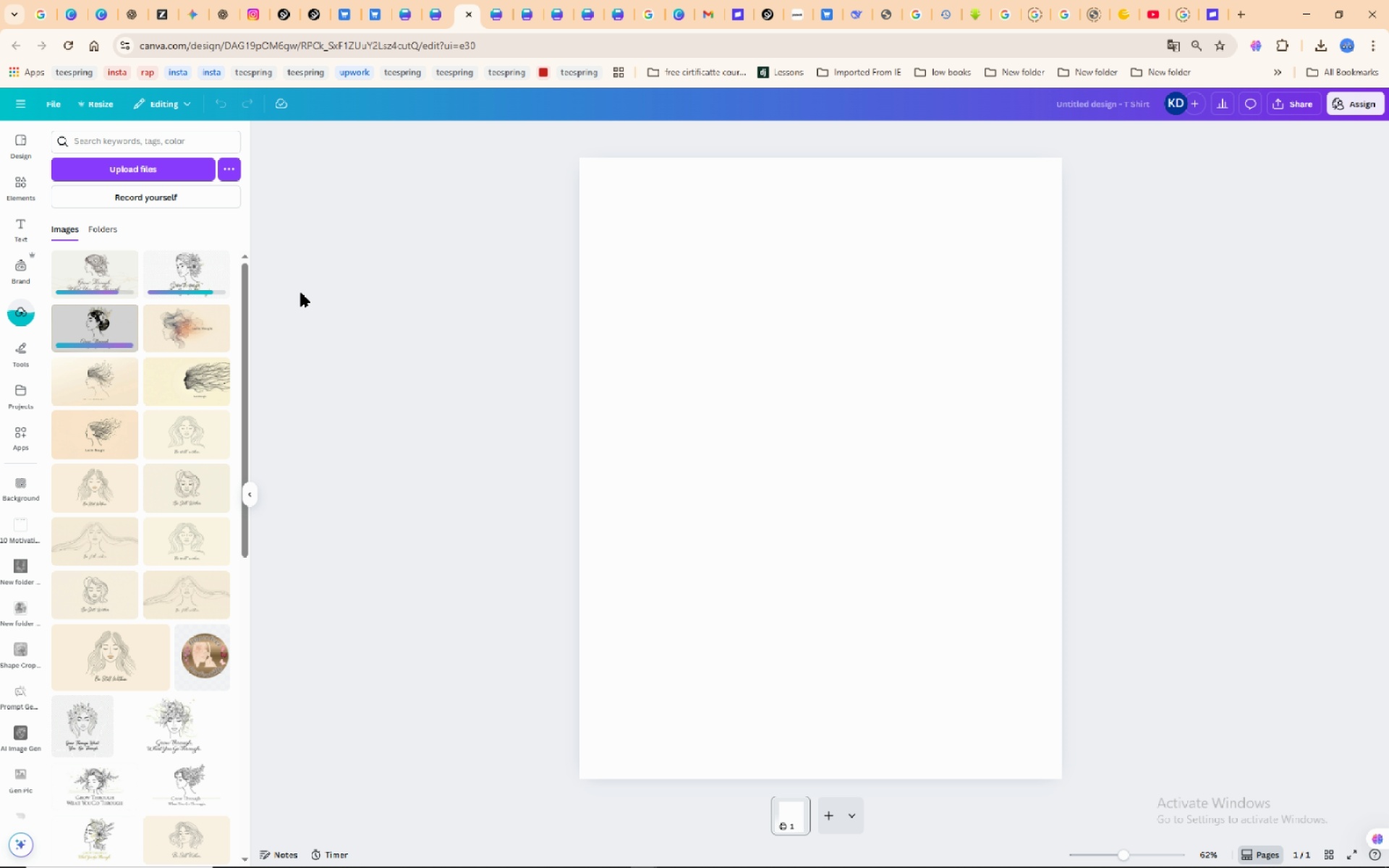 
wait(10.73)
 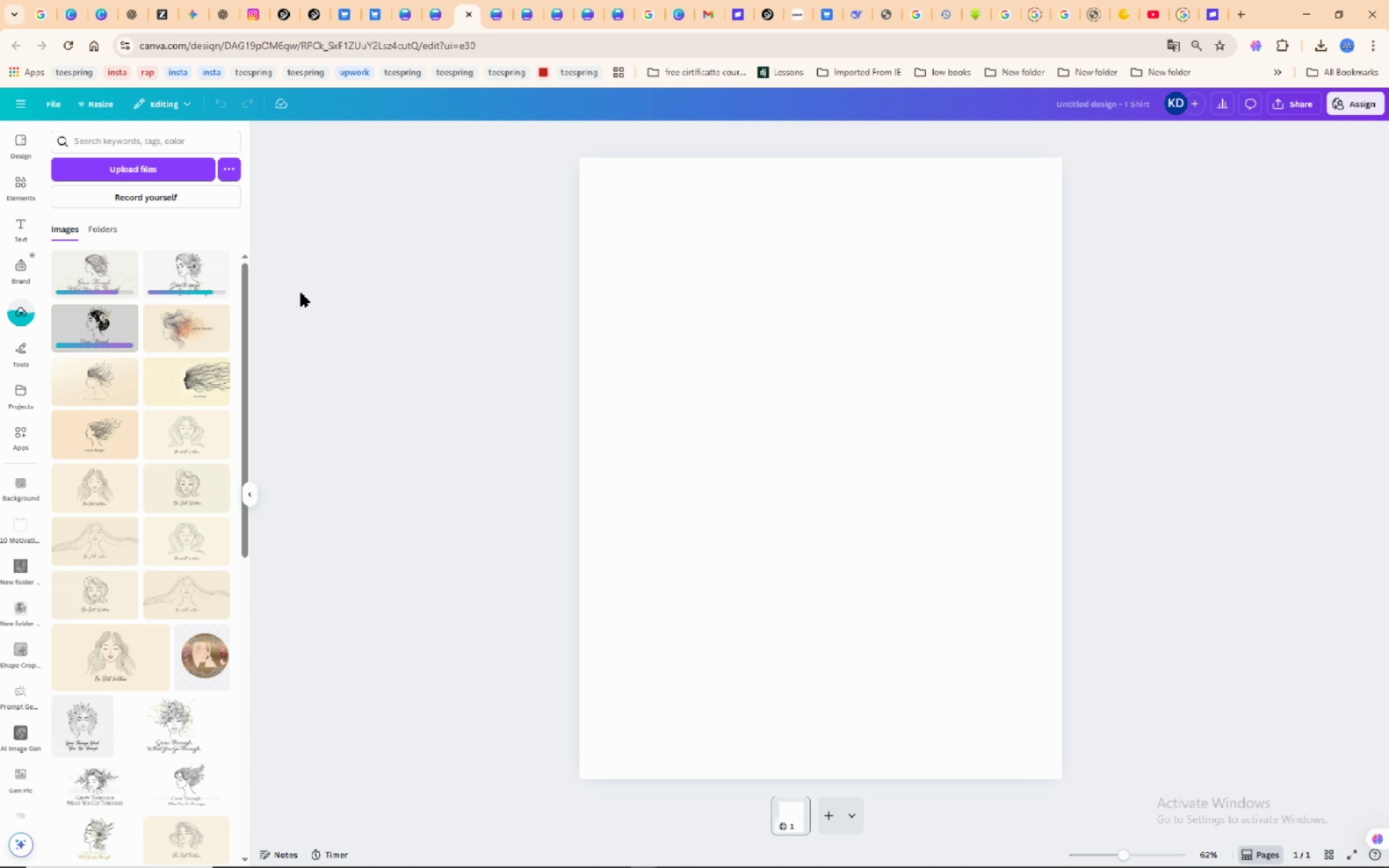 
left_click([195, 277])
 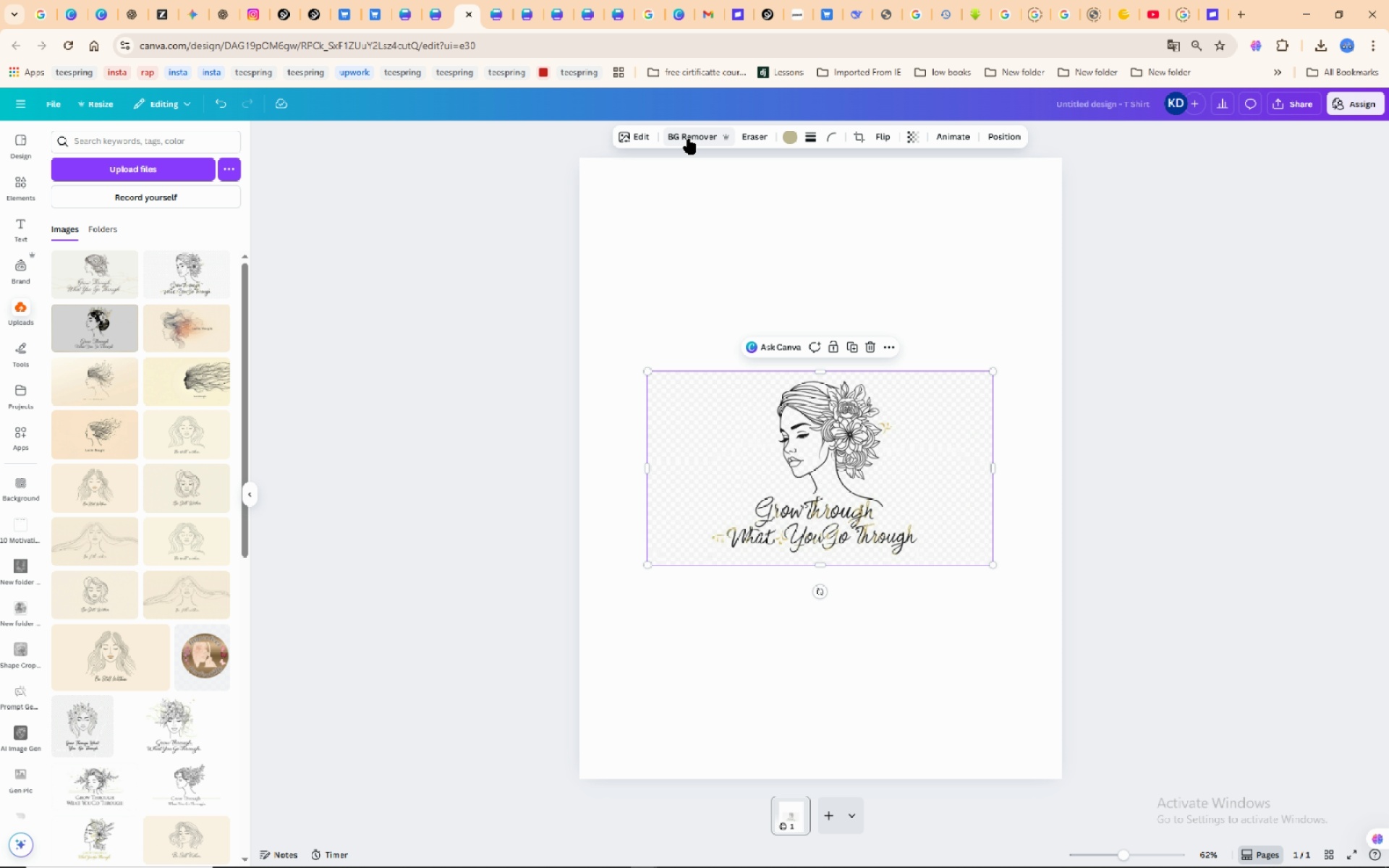 
wait(5.17)
 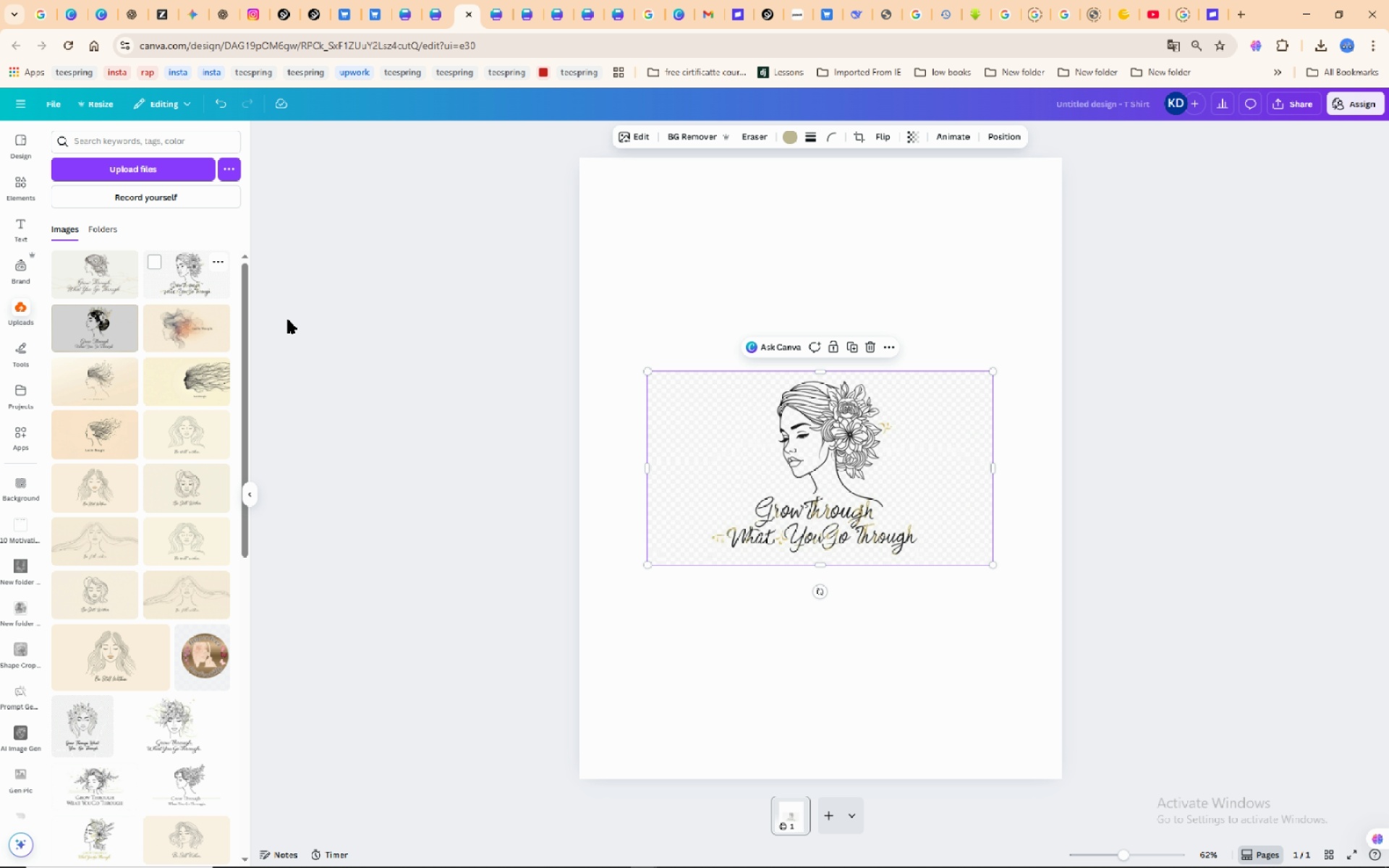 
left_click([689, 139])
 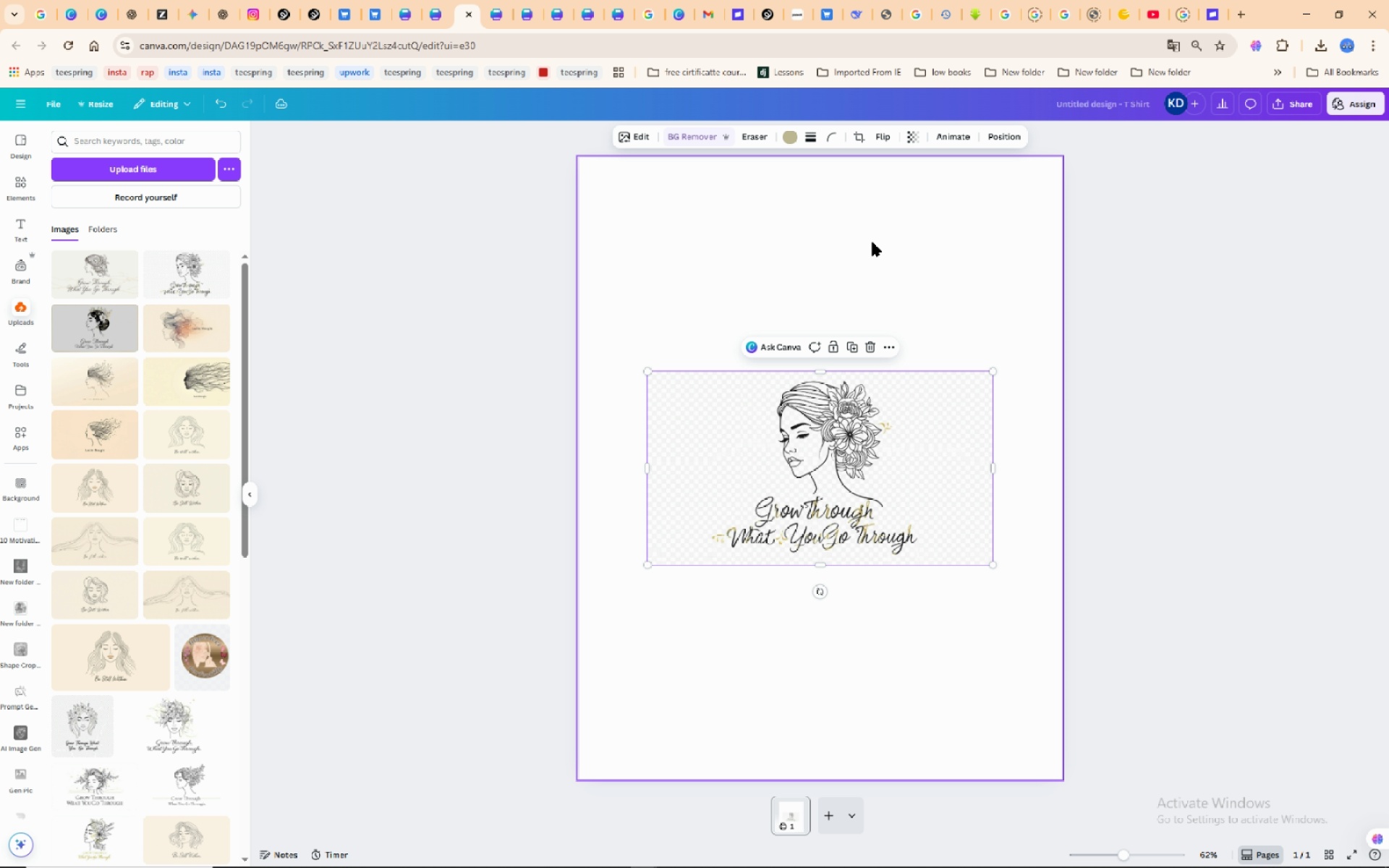 
wait(7.81)
 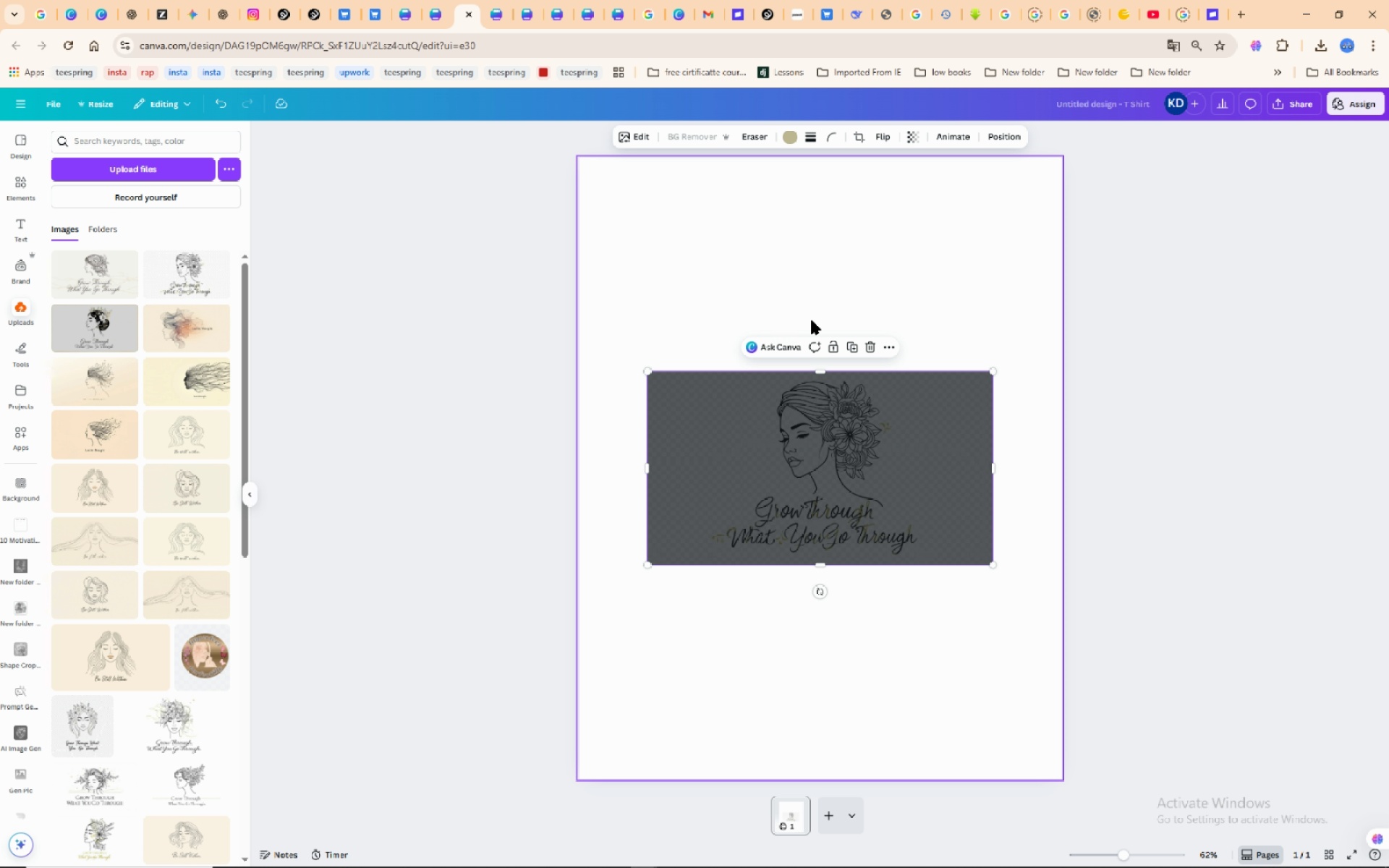 
left_click_drag(start_coordinate=[993, 469], to_coordinate=[922, 475])
 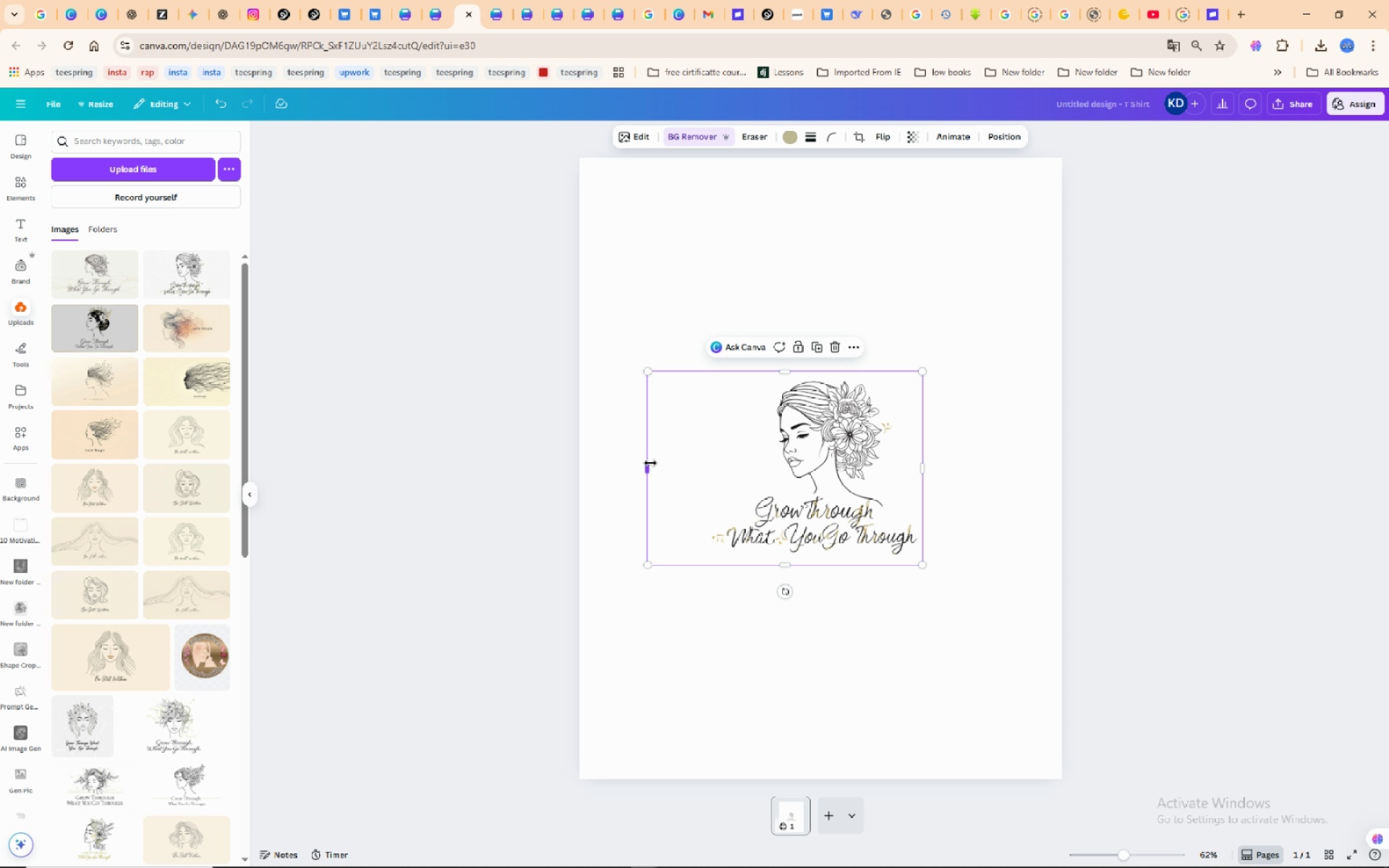 
left_click_drag(start_coordinate=[648, 464], to_coordinate=[726, 461])
 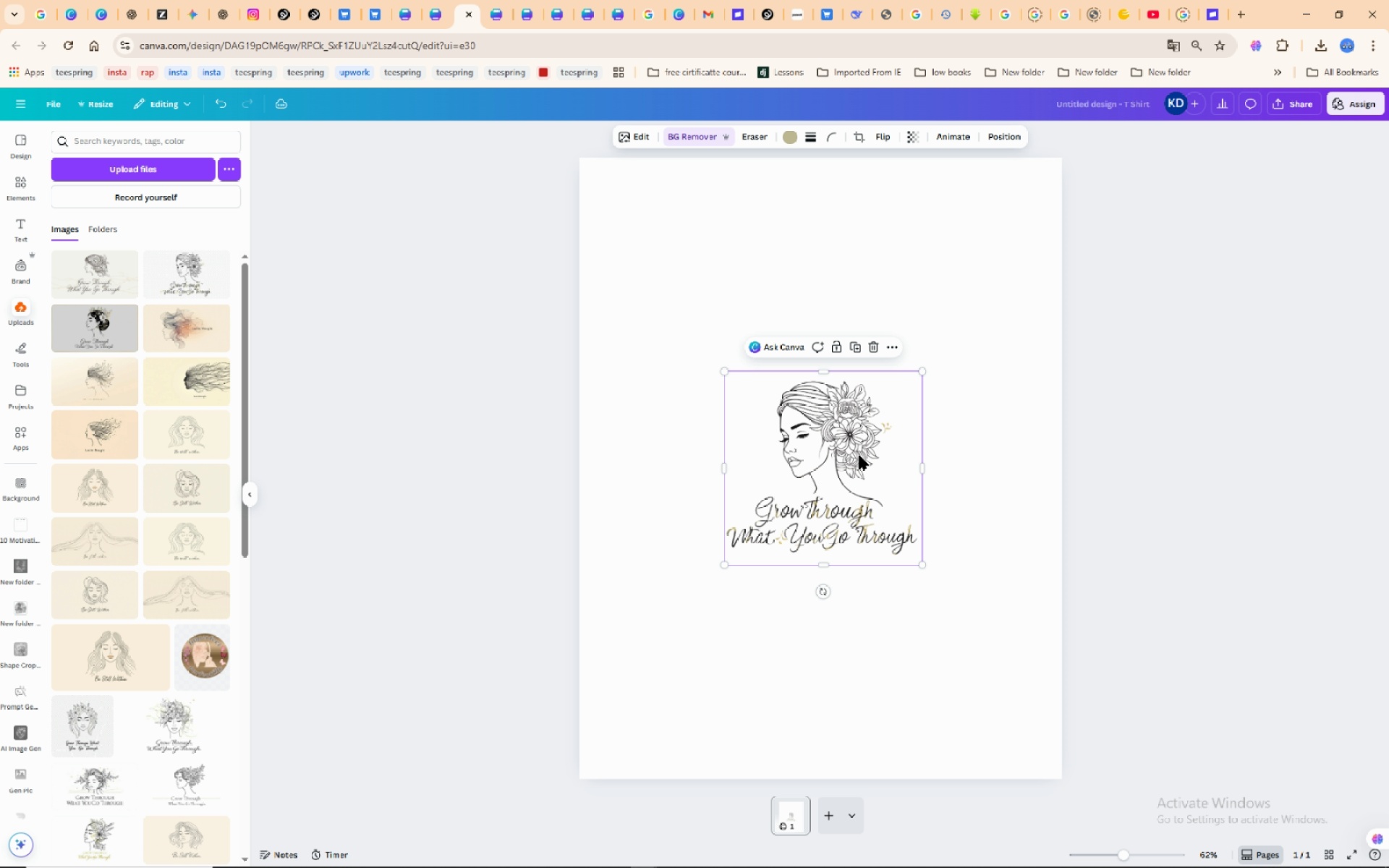 
left_click_drag(start_coordinate=[857, 457], to_coordinate=[729, 258])
 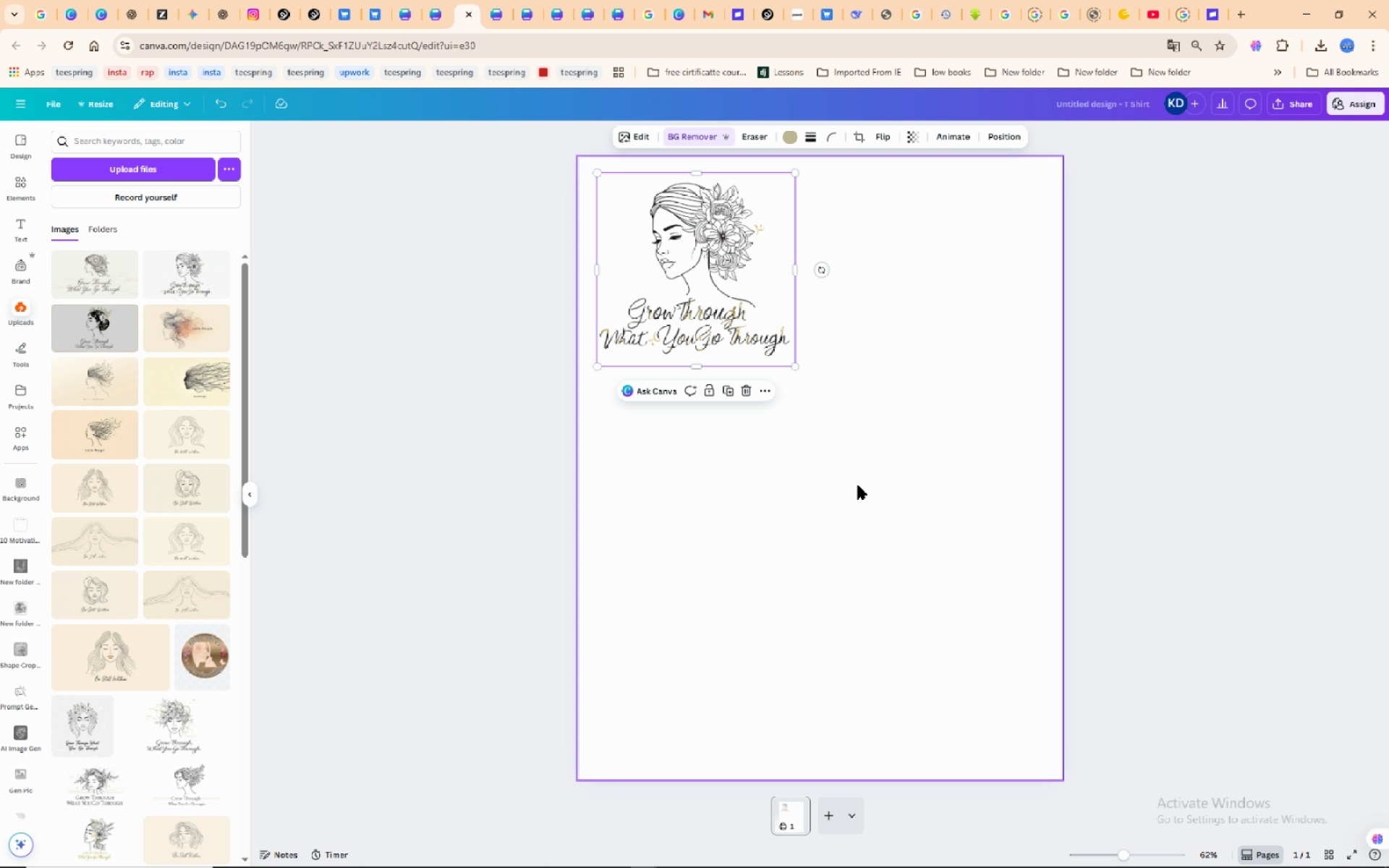 
left_click([858, 485])
 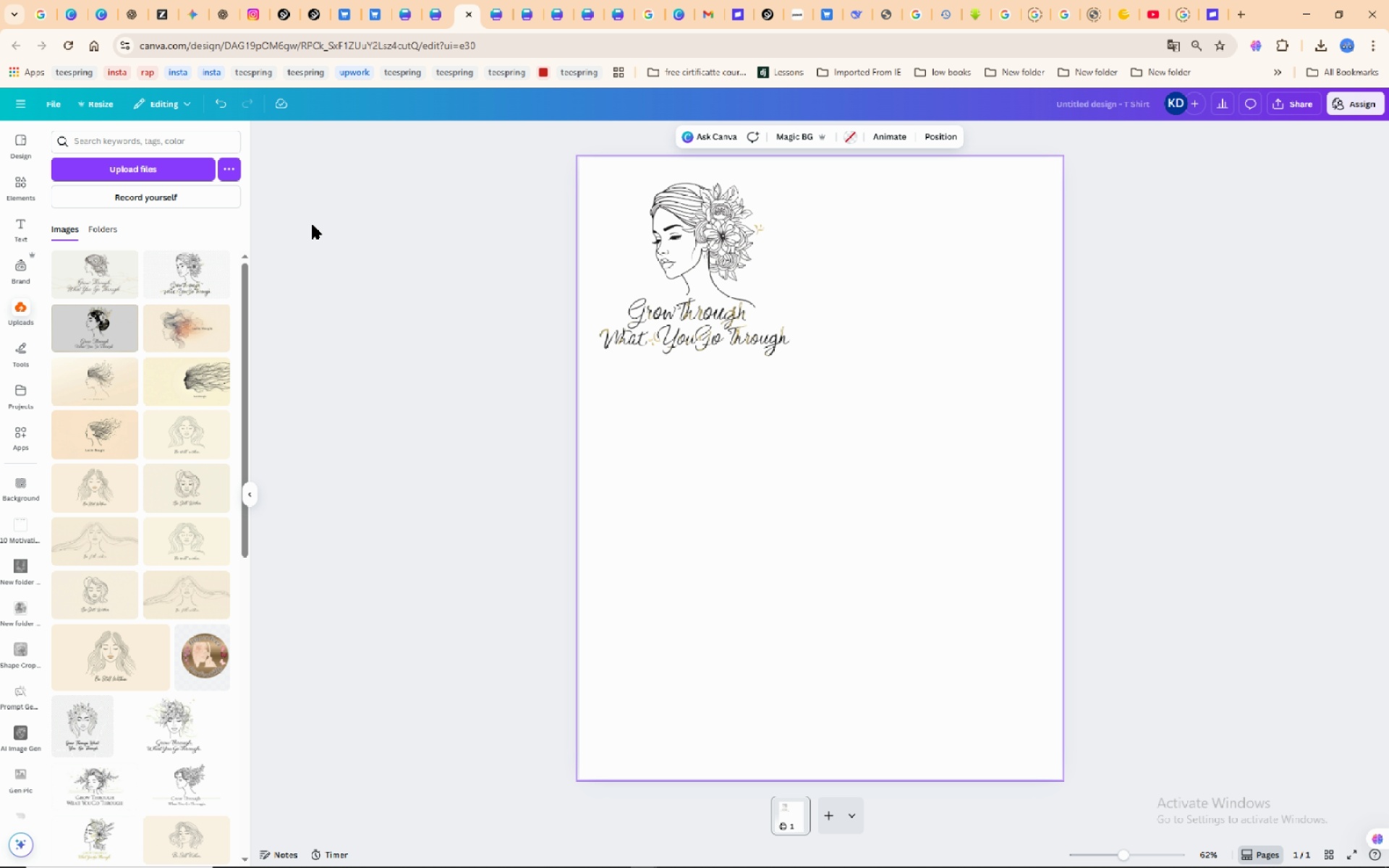 
wait(7.0)
 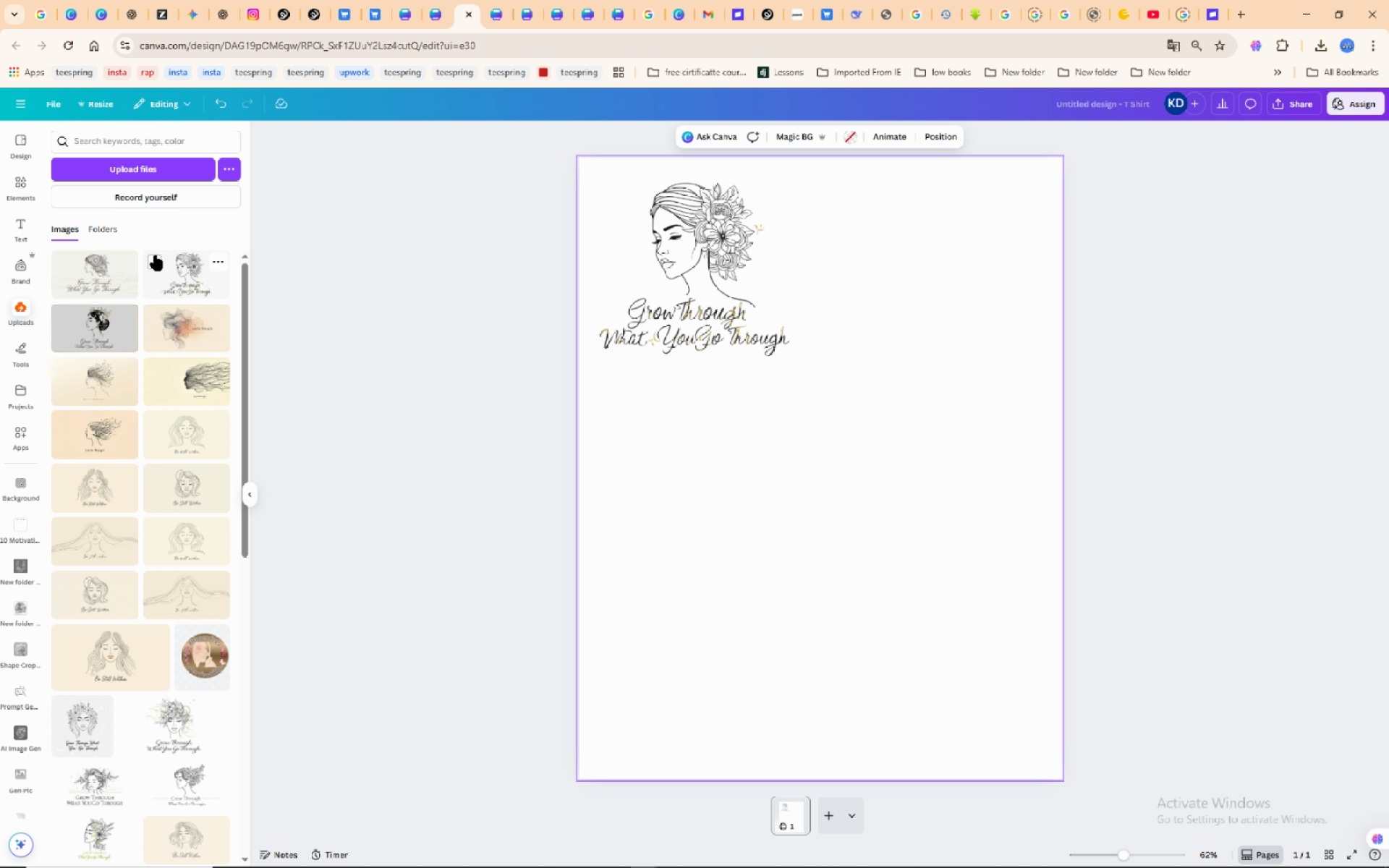 
left_click([111, 273])
 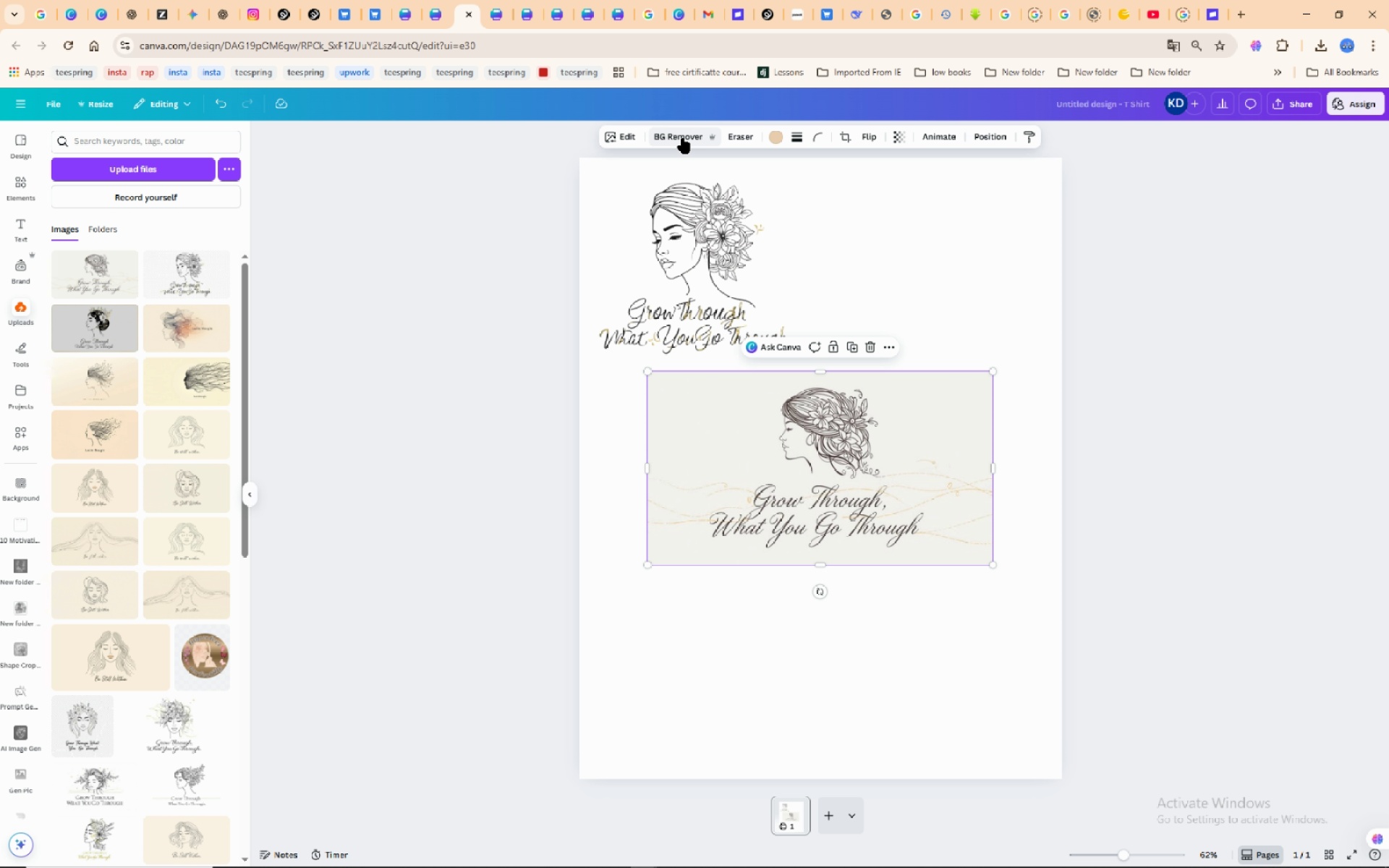 
left_click([680, 138])
 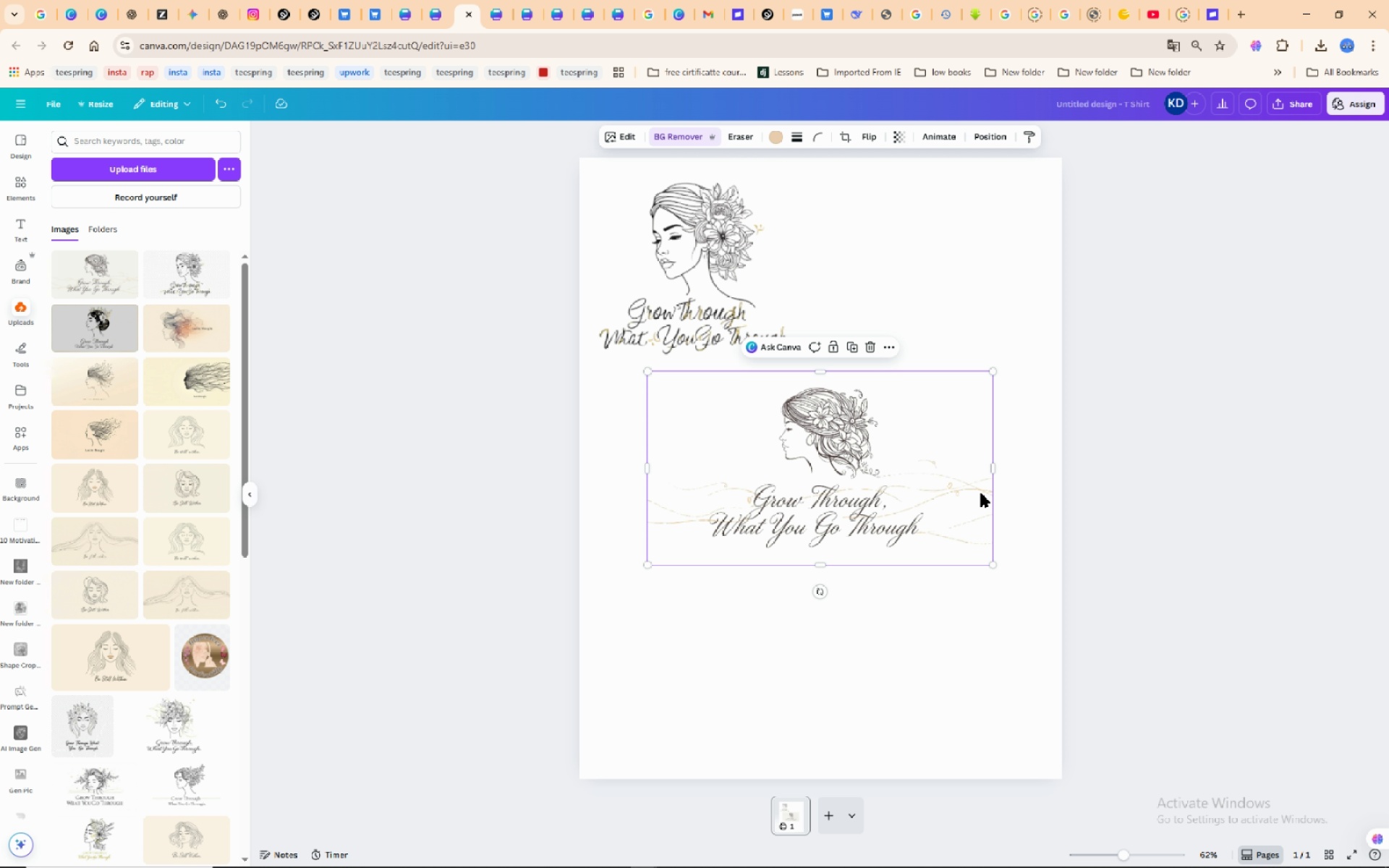 
wait(5.18)
 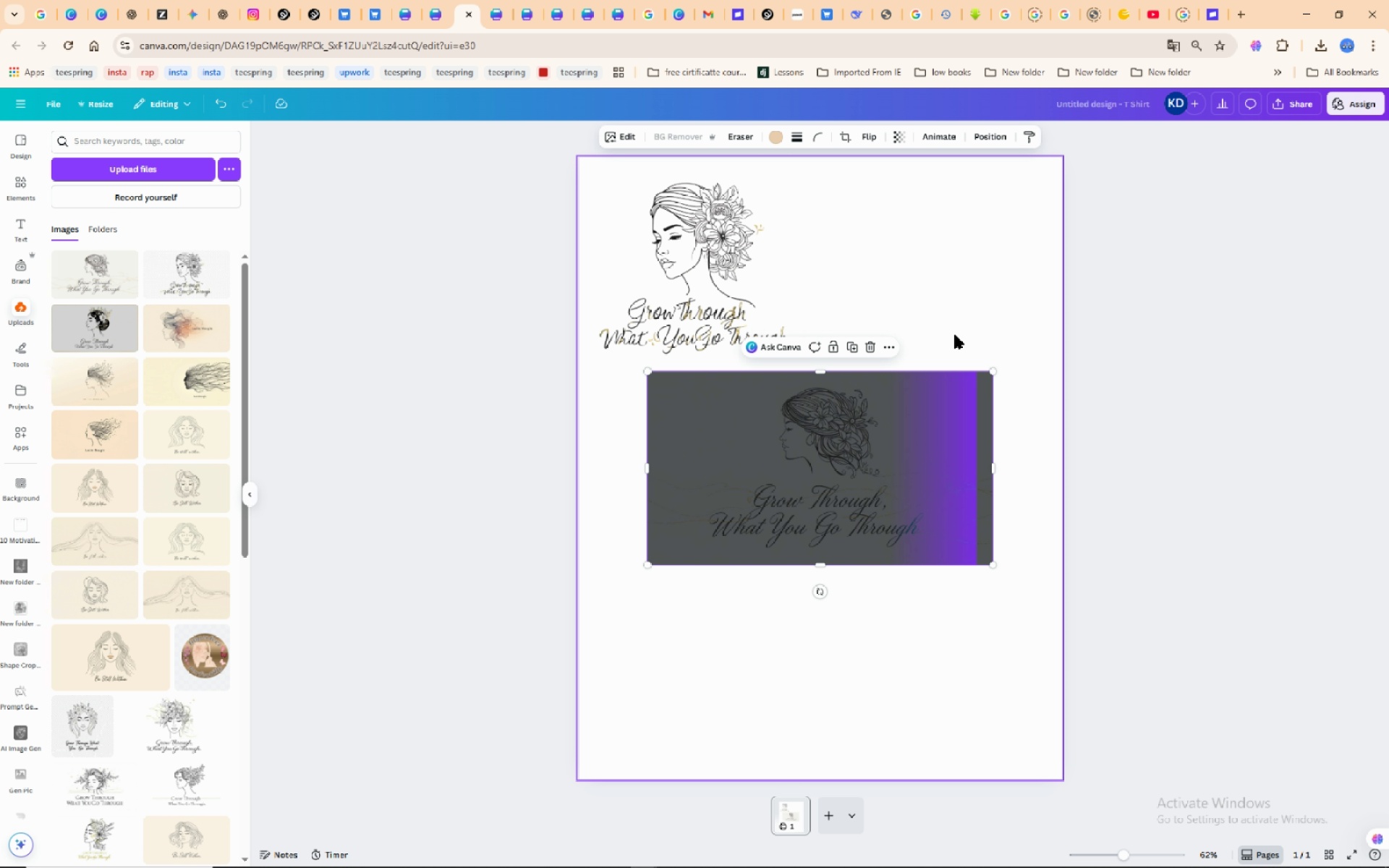 
left_click_drag(start_coordinate=[993, 479], to_coordinate=[930, 488])
 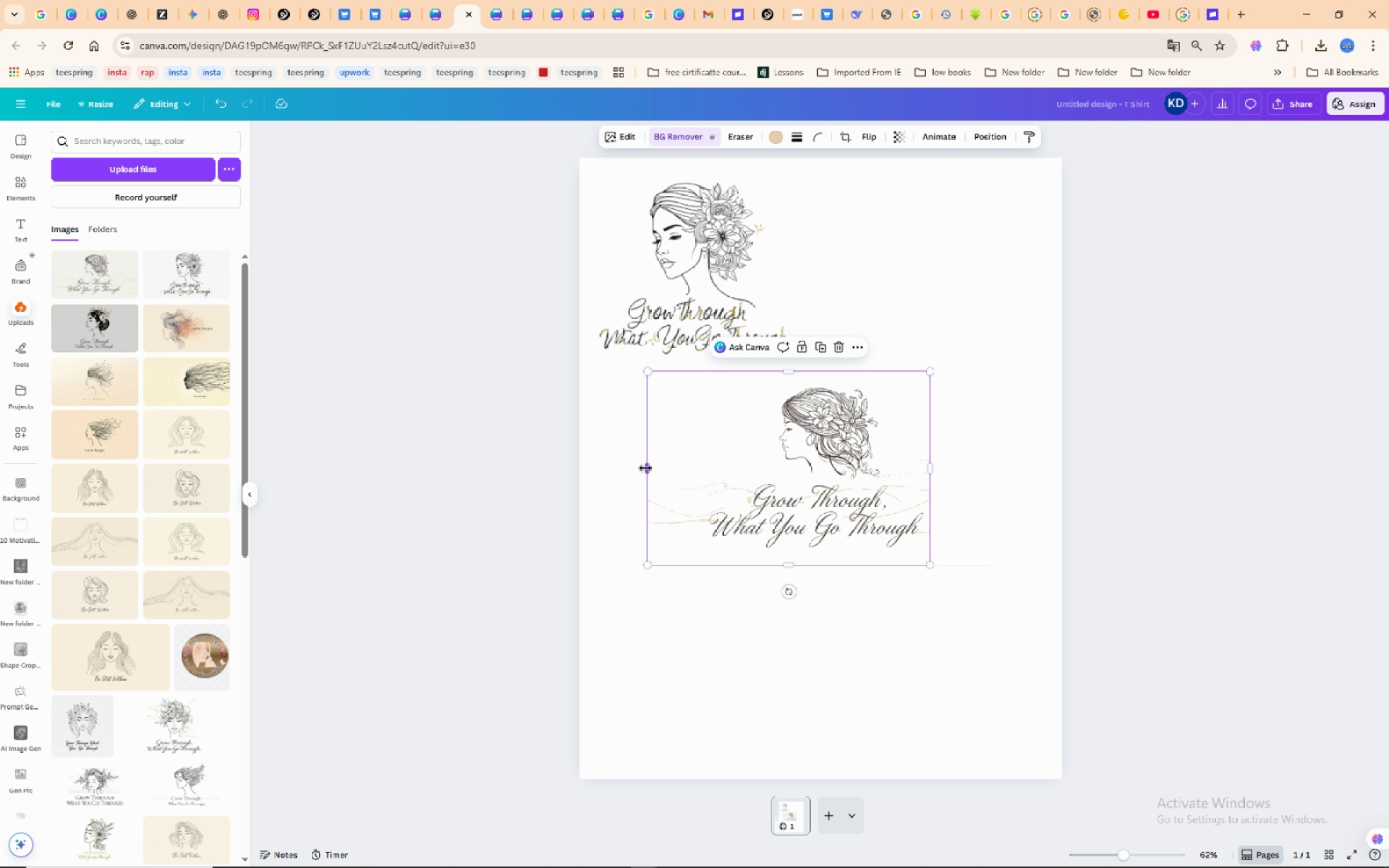 
left_click_drag(start_coordinate=[645, 467], to_coordinate=[698, 464])
 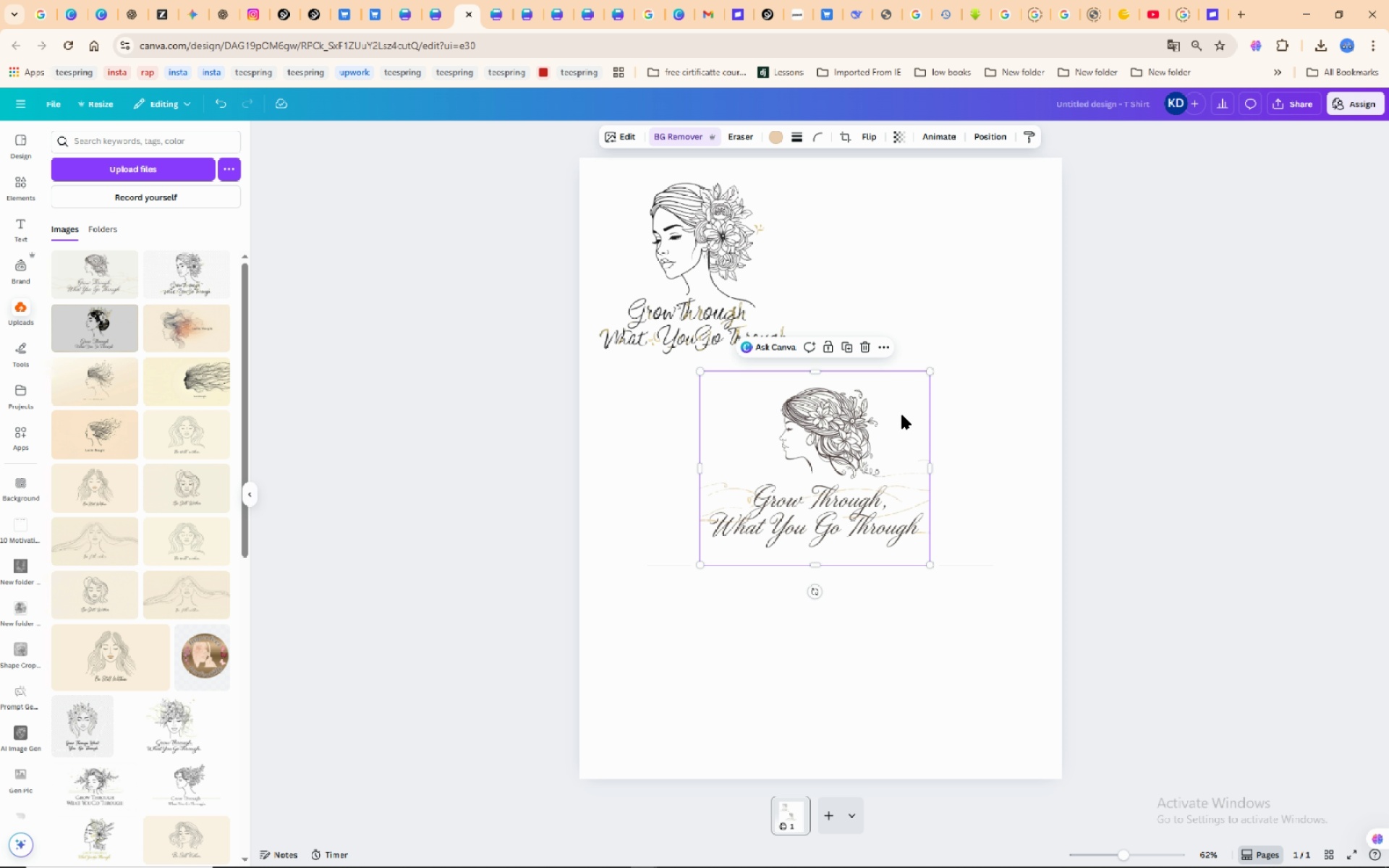 
left_click_drag(start_coordinate=[888, 459], to_coordinate=[1013, 265])
 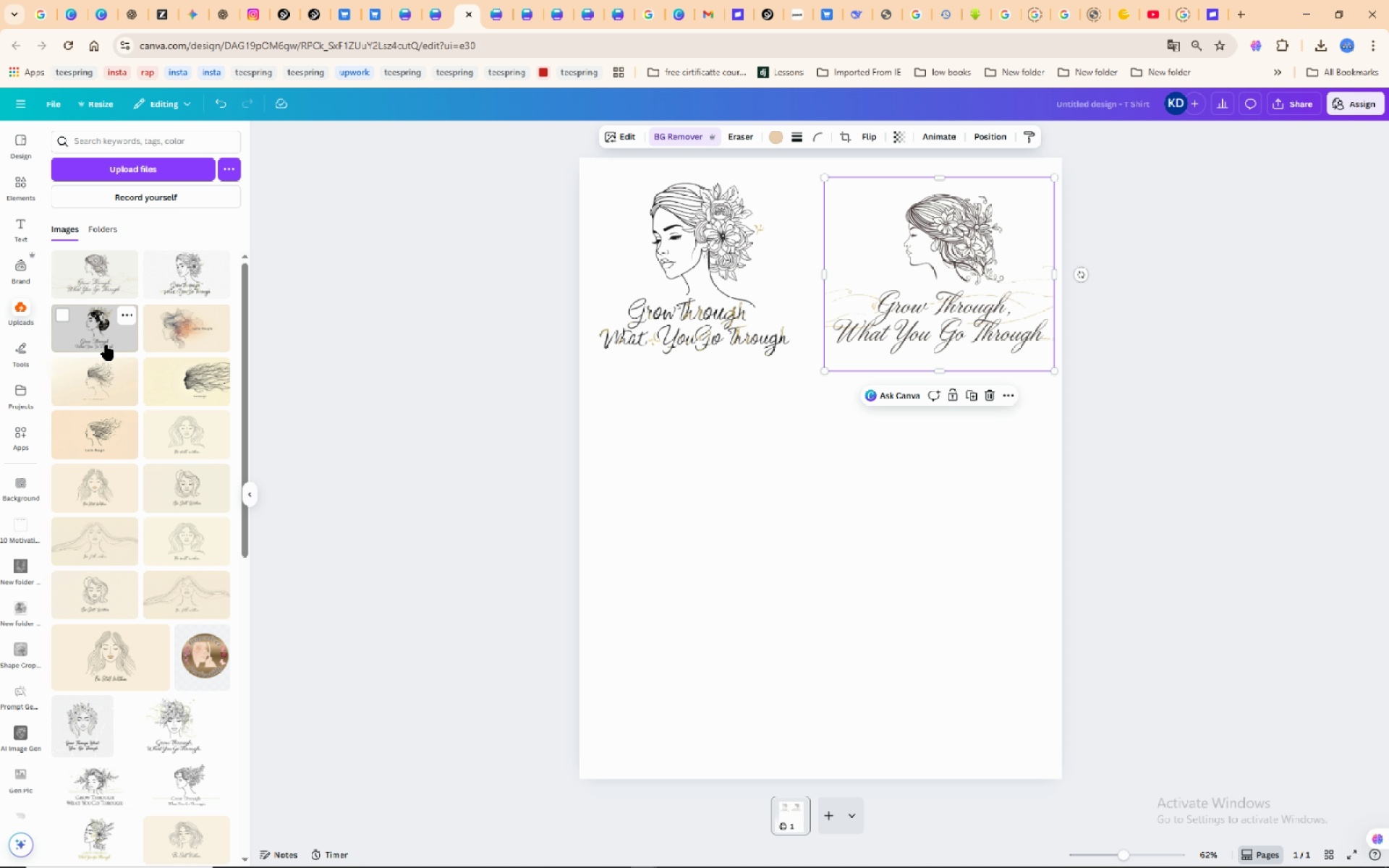 
left_click([91, 334])
 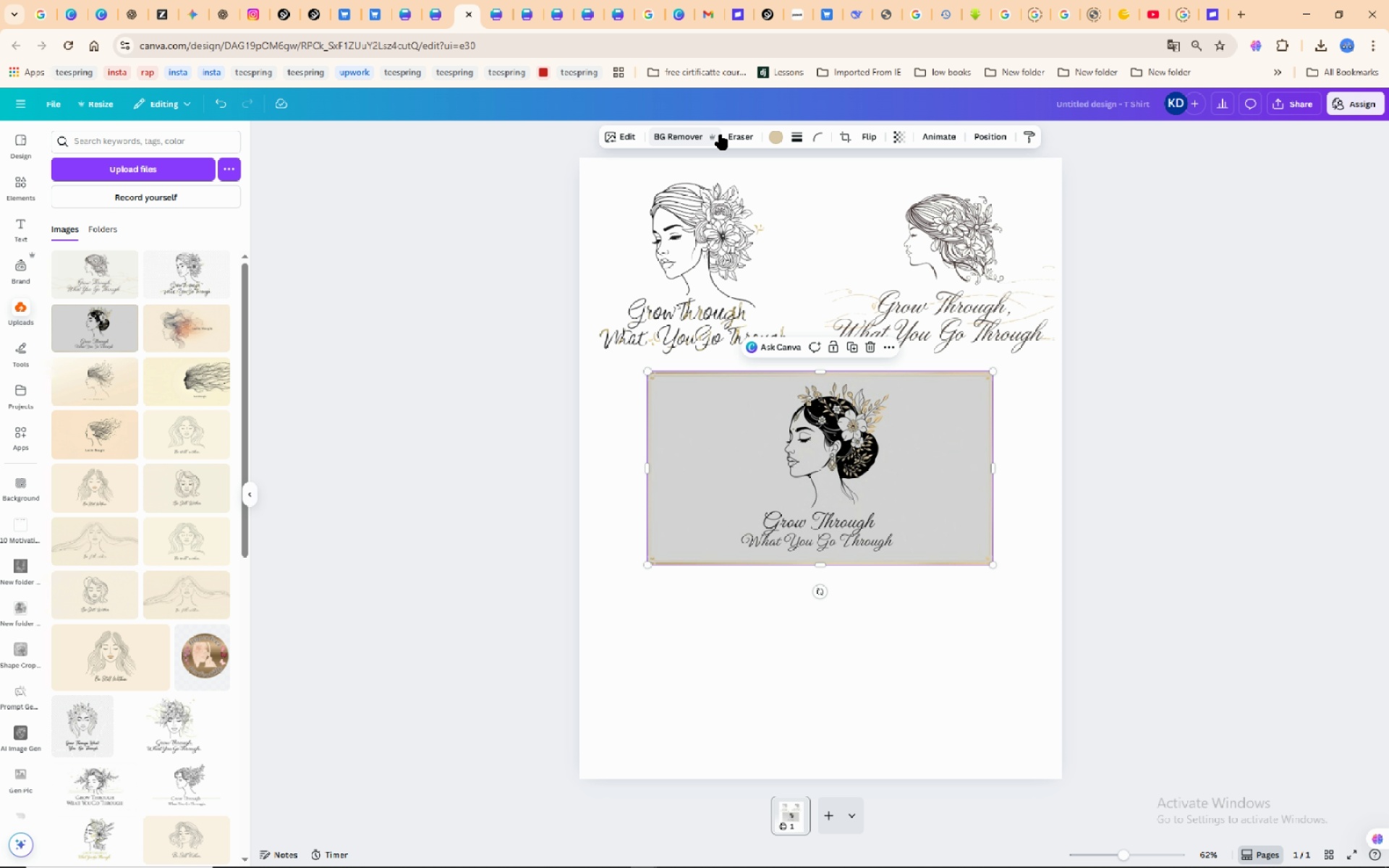 
left_click([682, 134])
 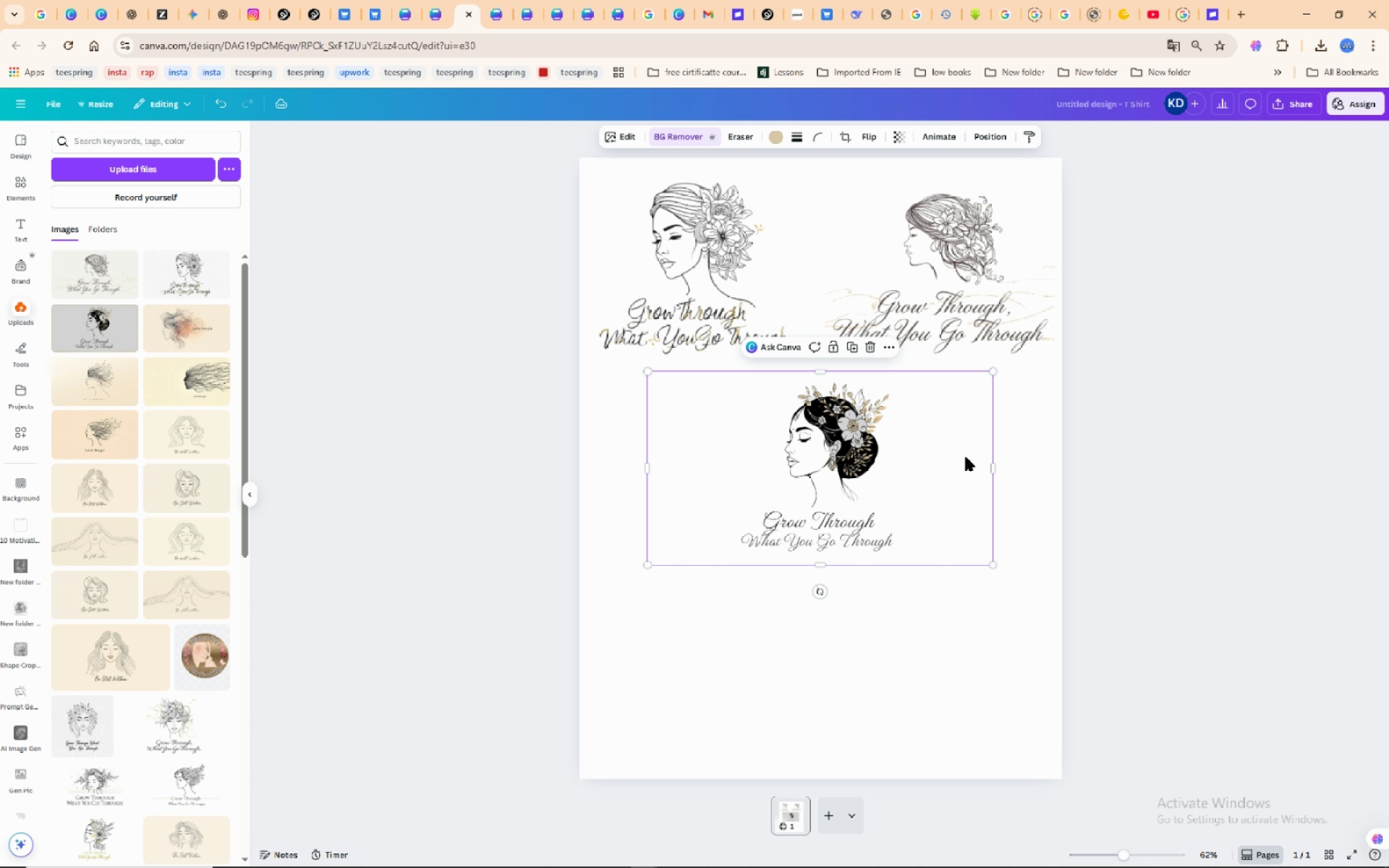 
wait(6.05)
 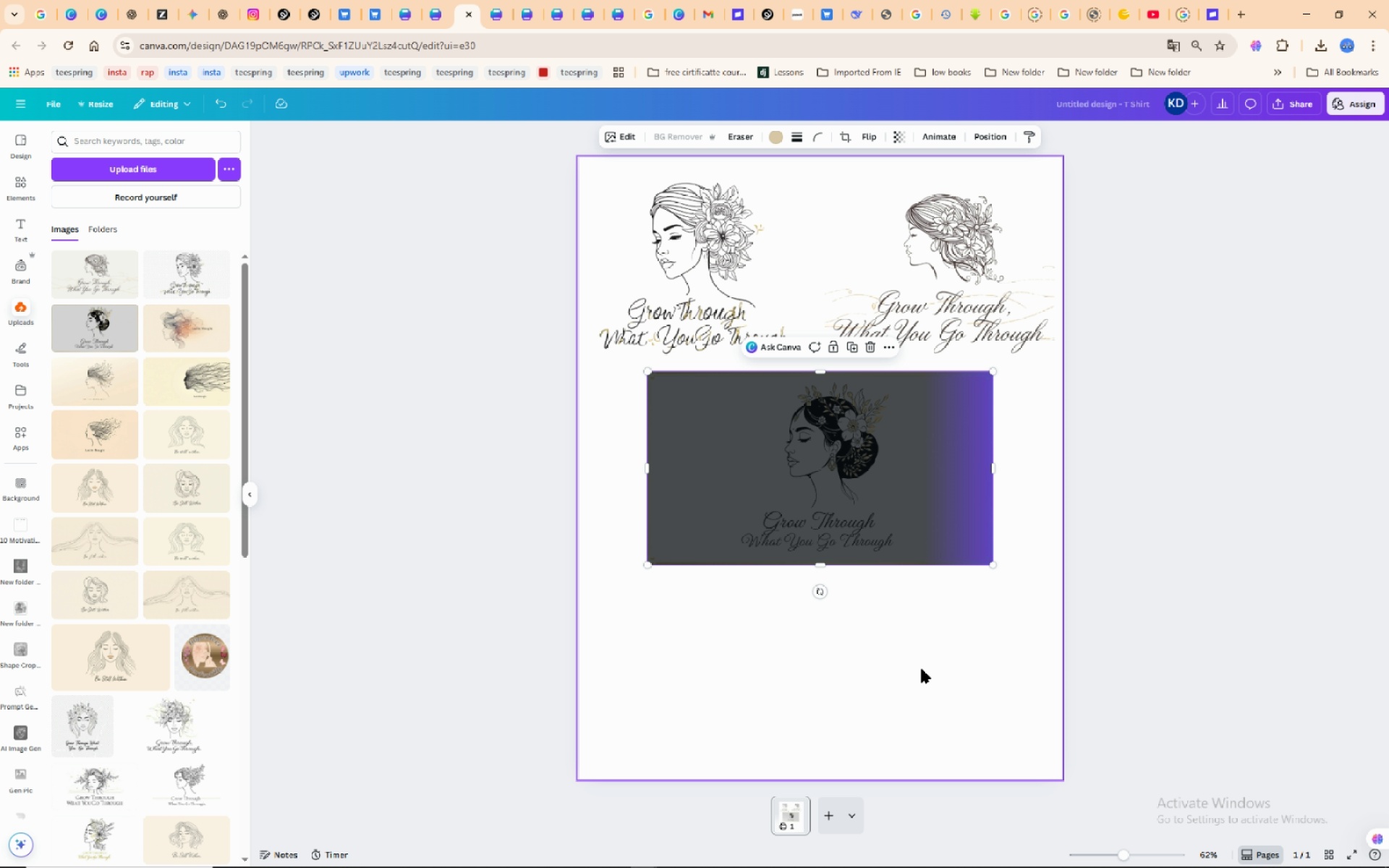 
left_click_drag(start_coordinate=[995, 467], to_coordinate=[898, 479])
 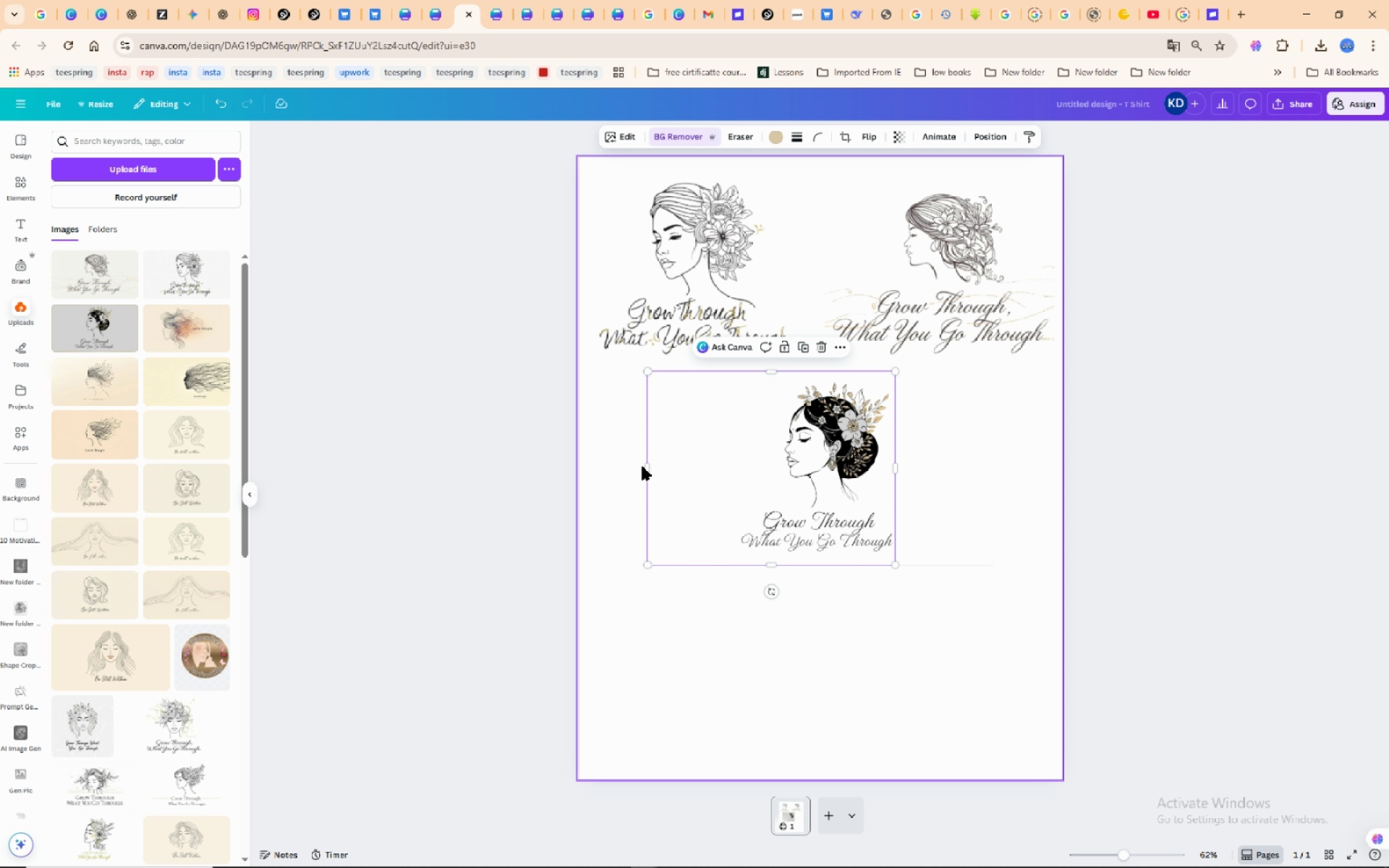 
left_click_drag(start_coordinate=[645, 467], to_coordinate=[733, 455])
 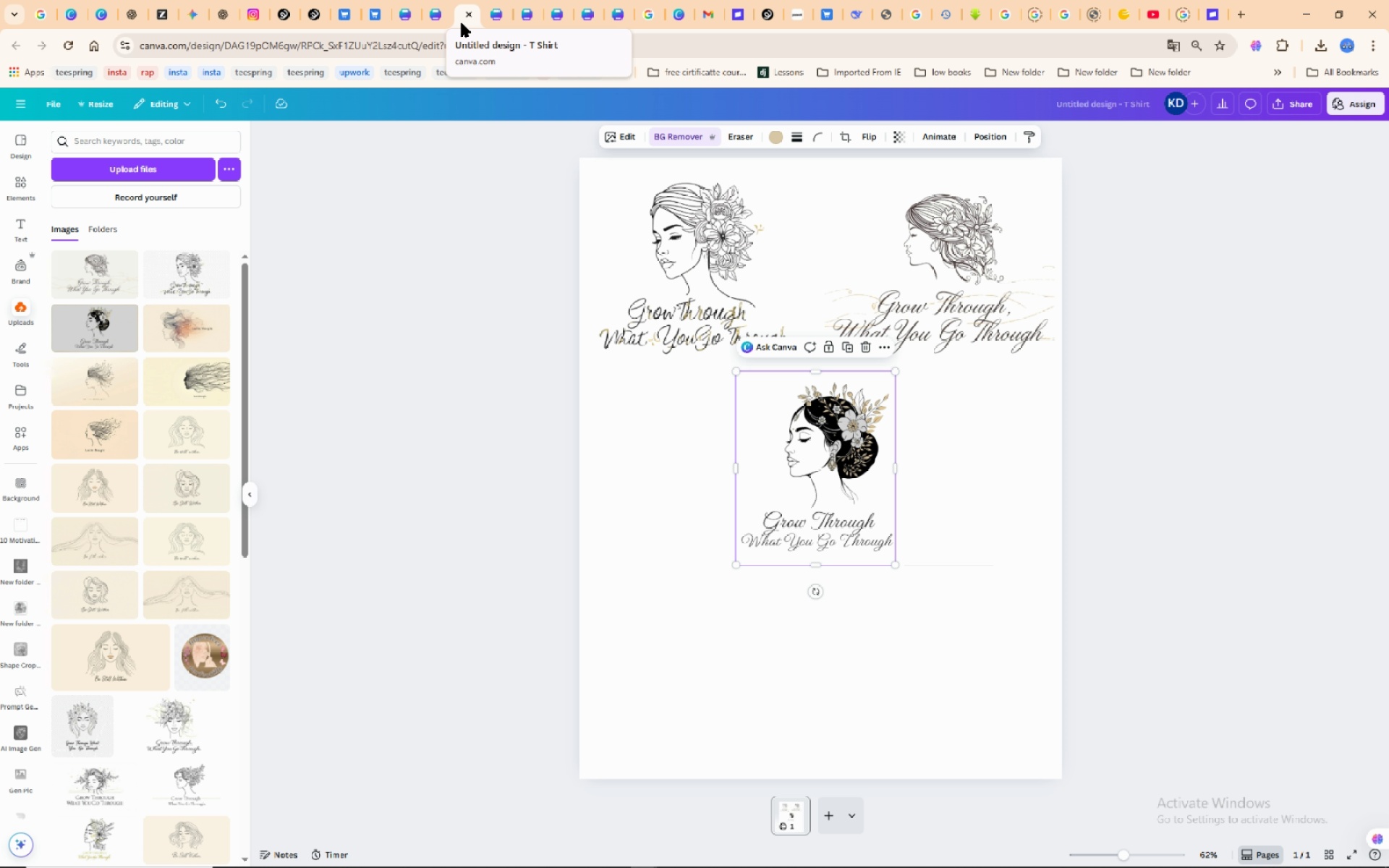 
right_click([462, 23])
 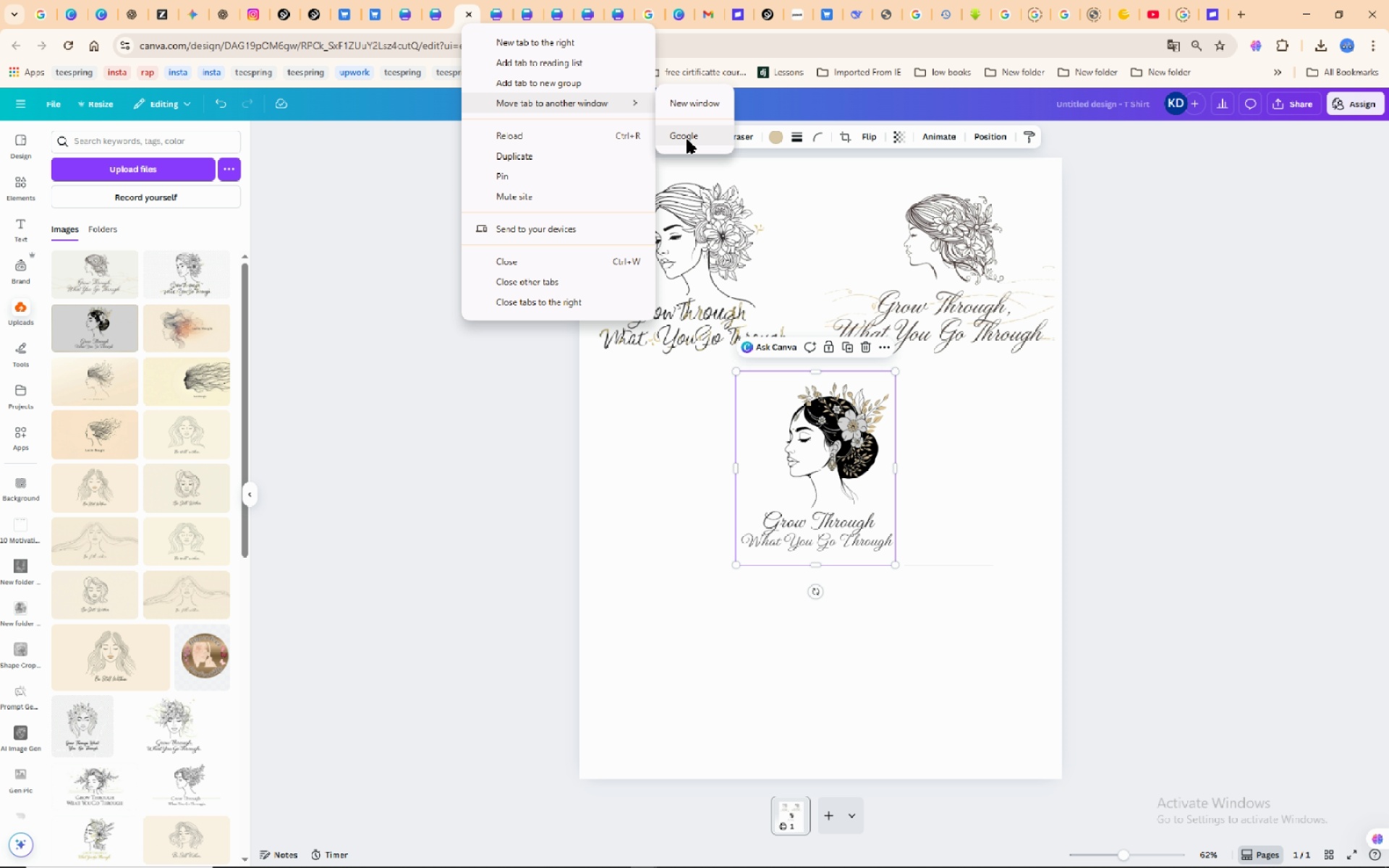 
wait(5.46)
 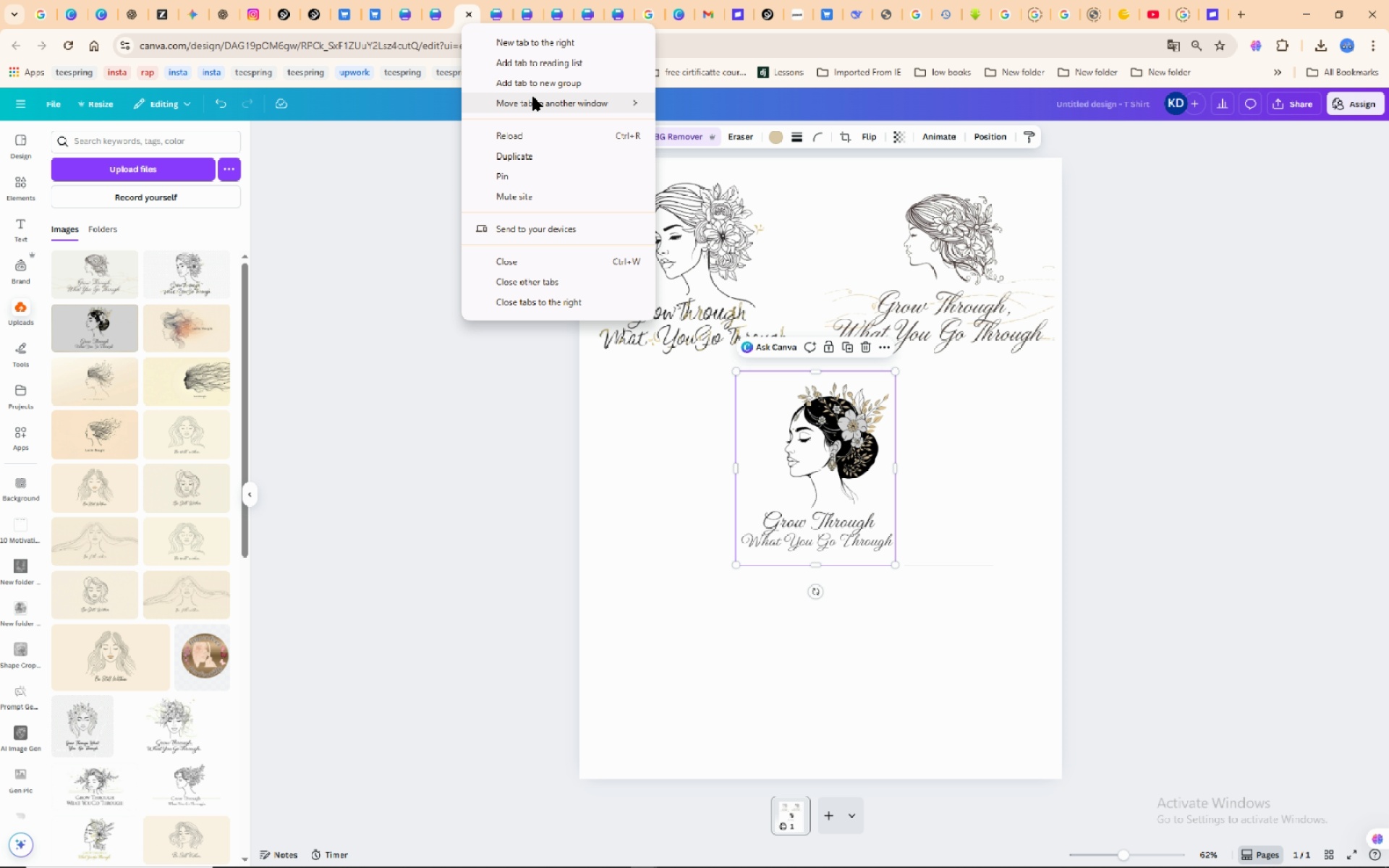 
left_click([687, 140])
 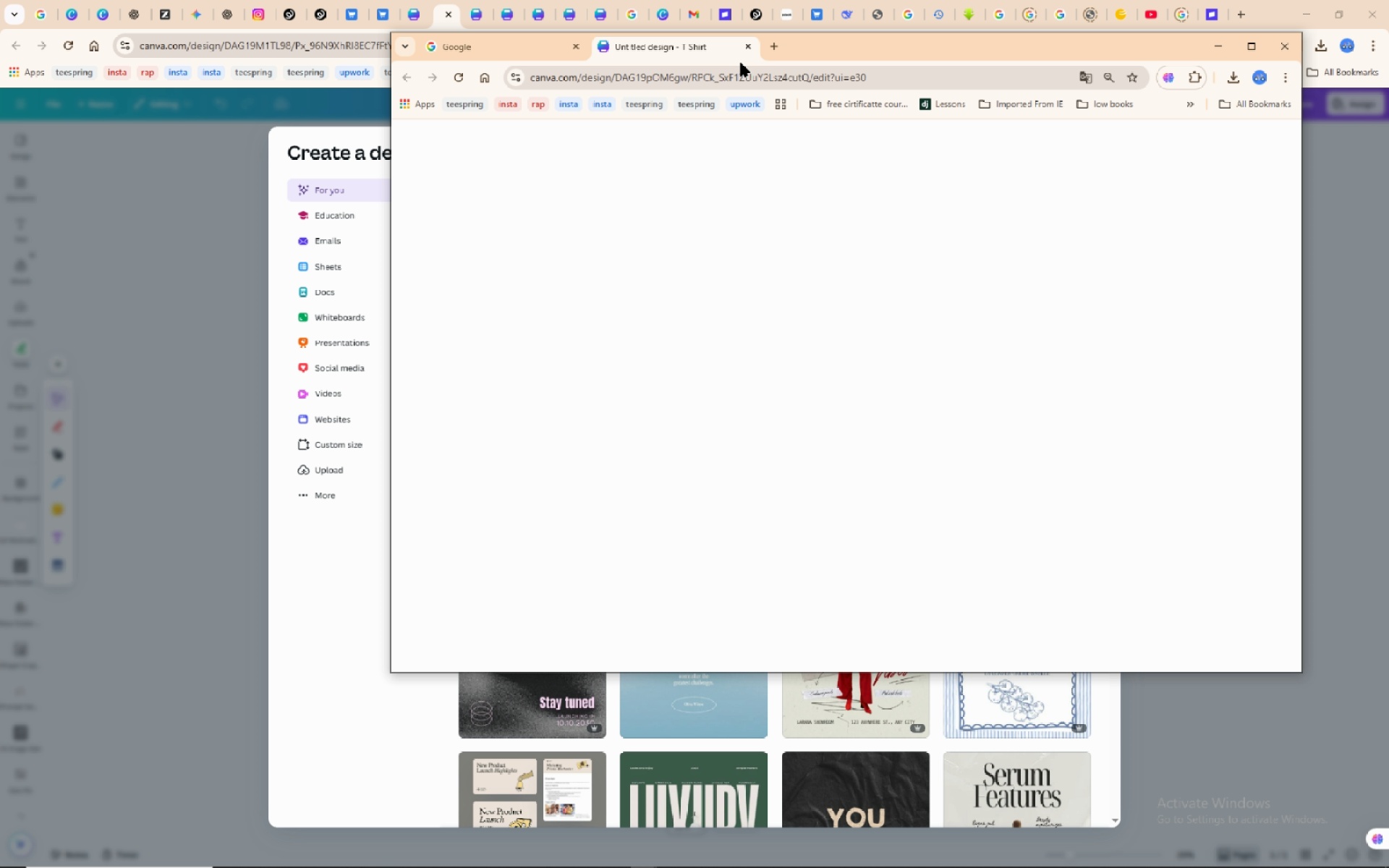 
left_click_drag(start_coordinate=[856, 47], to_coordinate=[865, 153])
 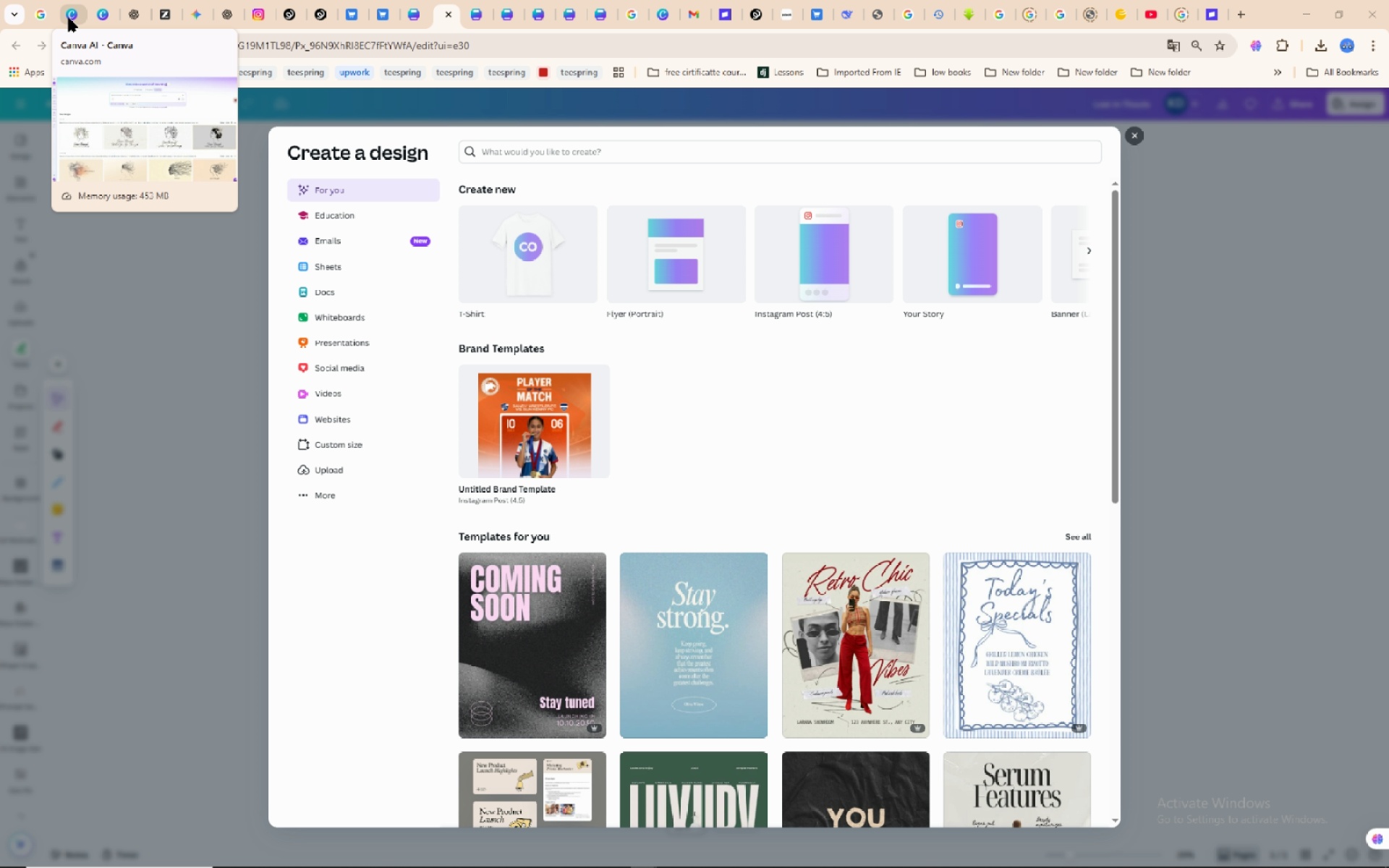 
left_click([69, 18])
 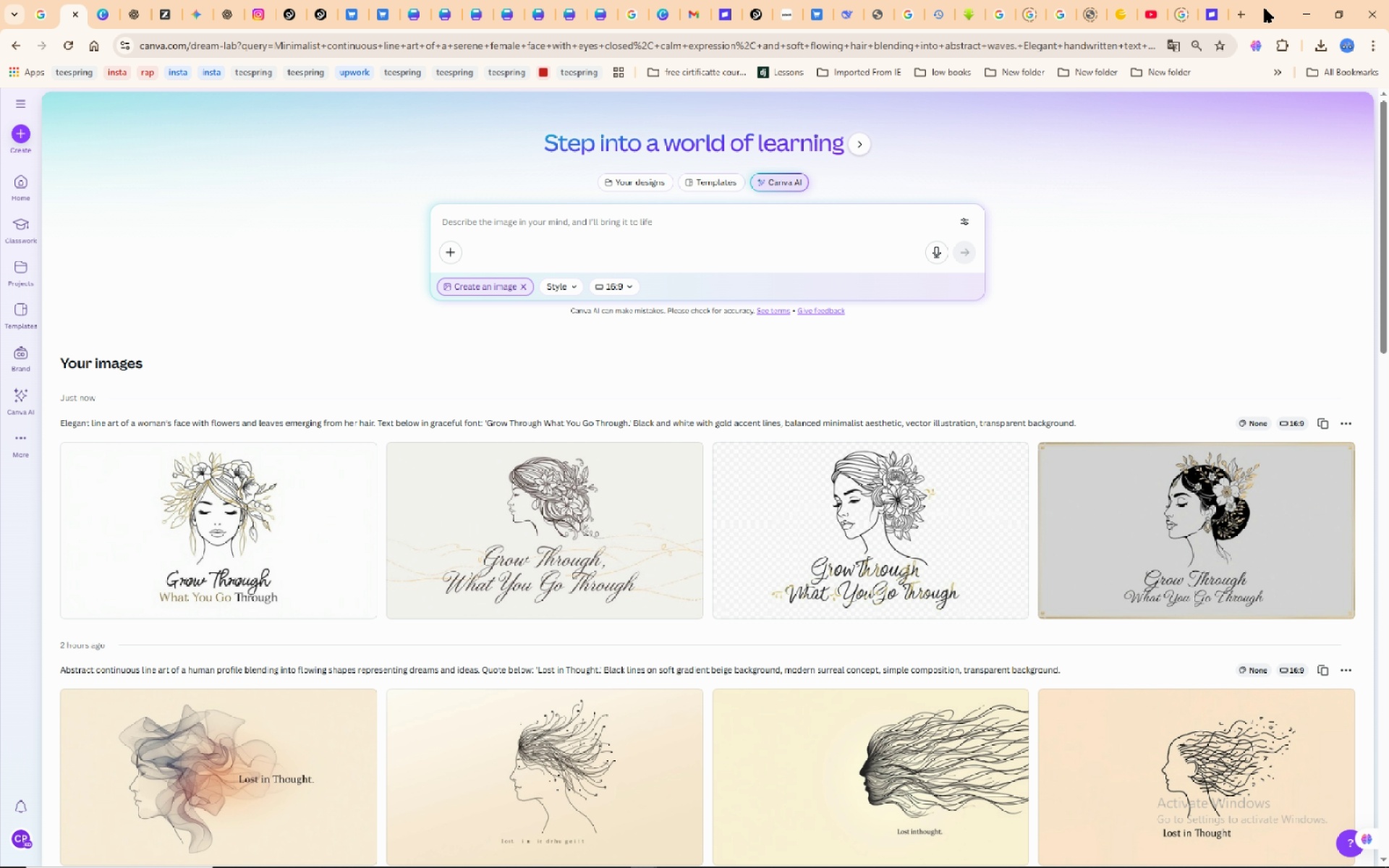 
left_click([1265, 9])
 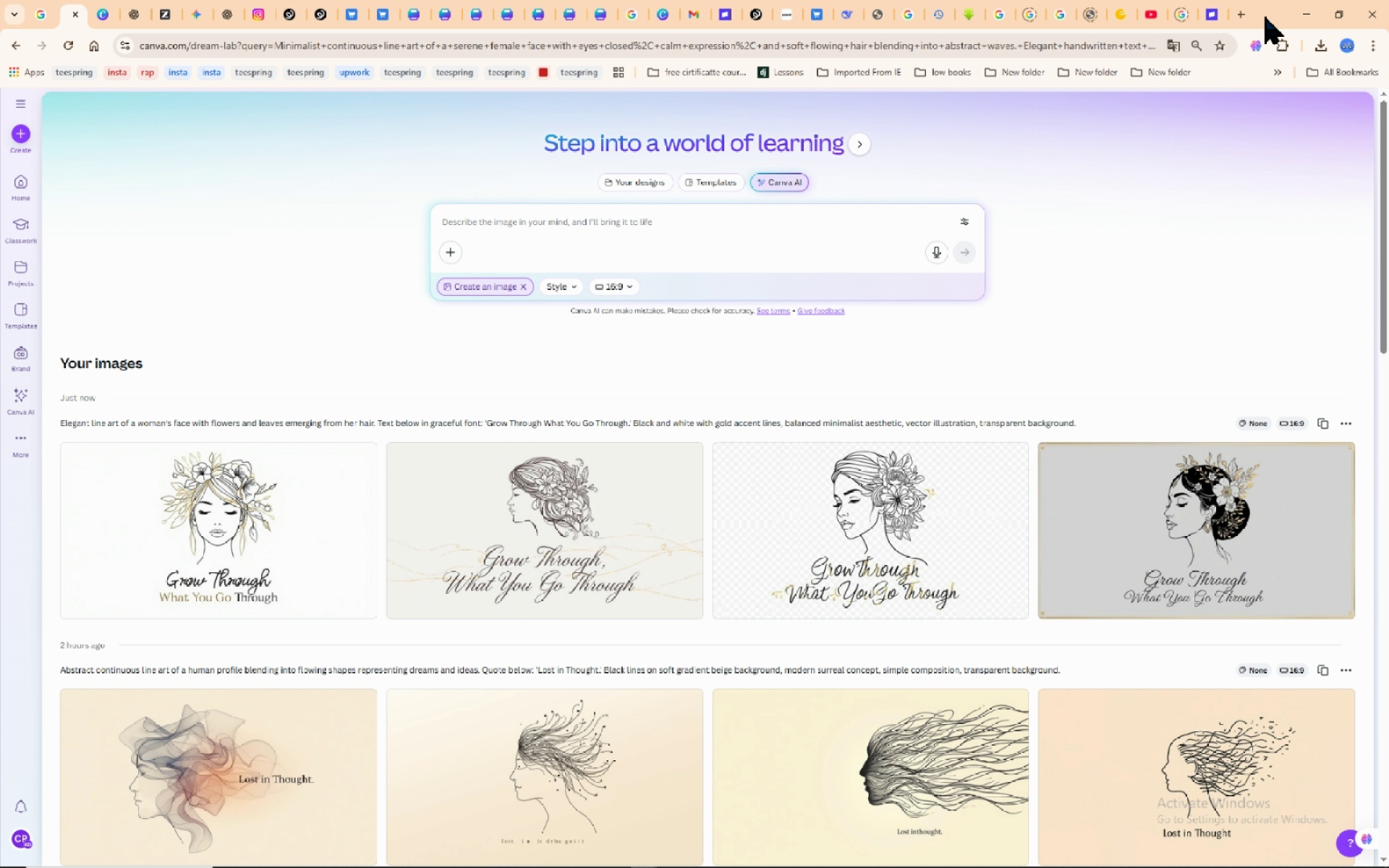 
left_click_drag(start_coordinate=[1265, 9], to_coordinate=[795, 40])
 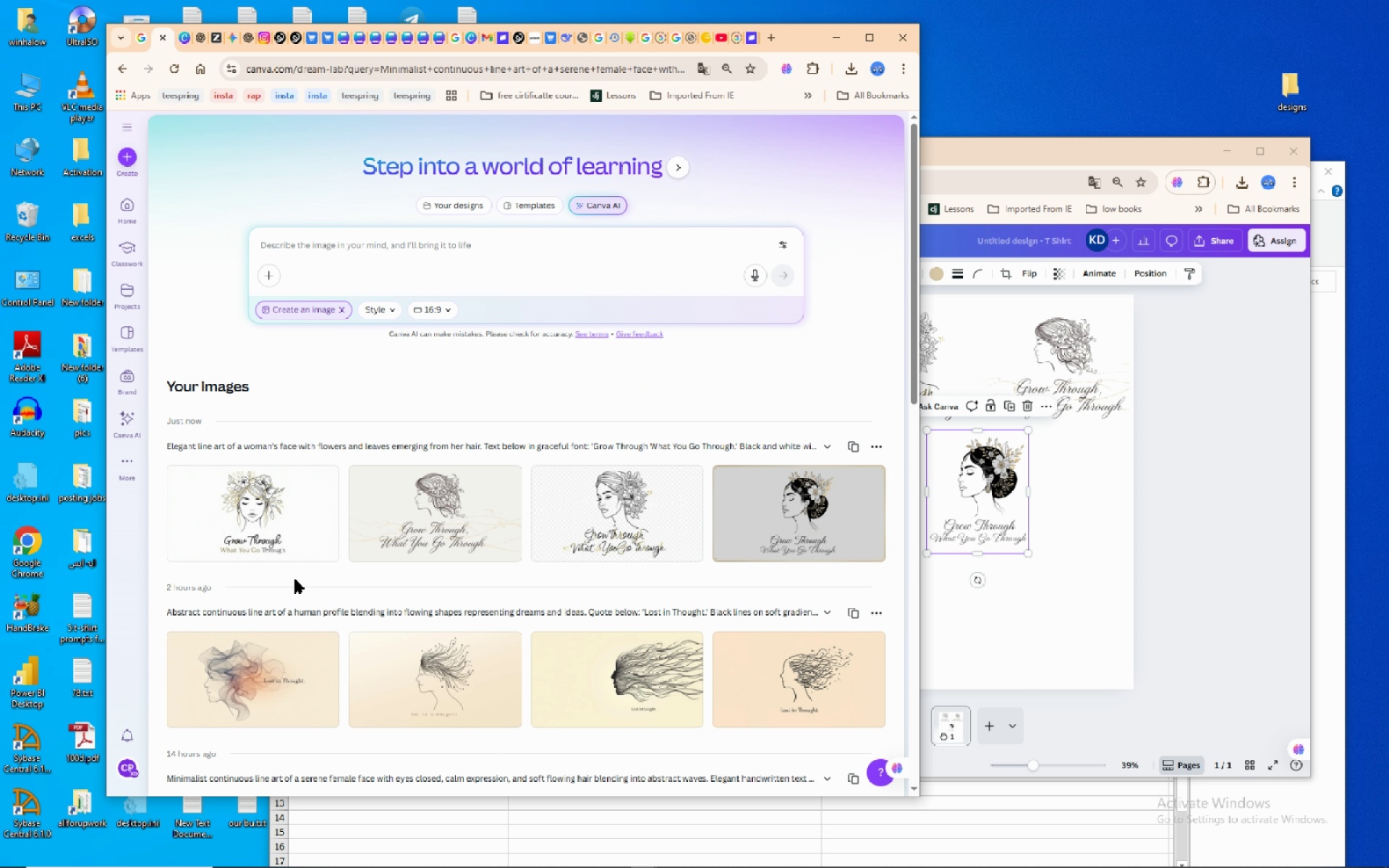 
wait(8.19)
 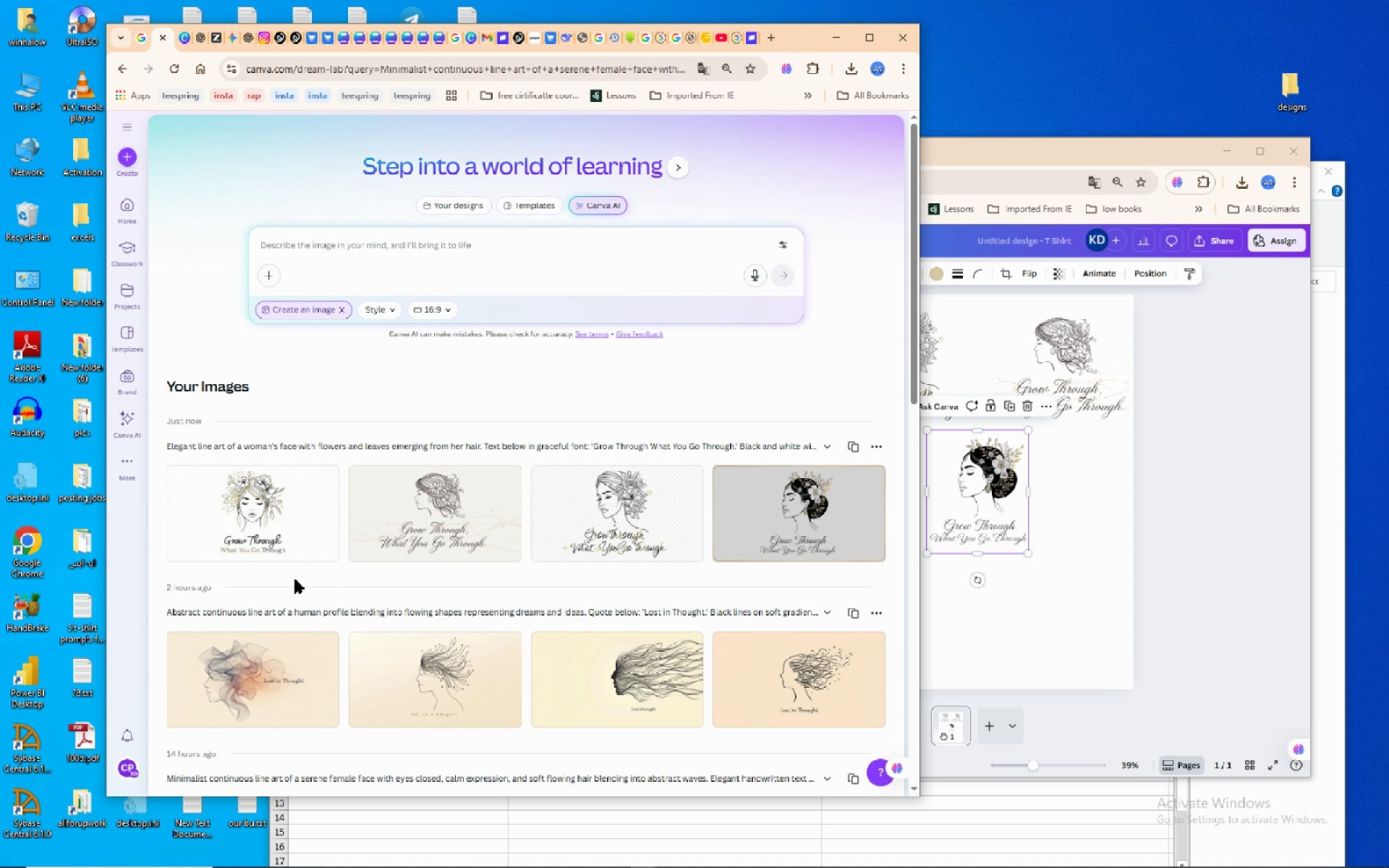 
left_click([986, 135])
 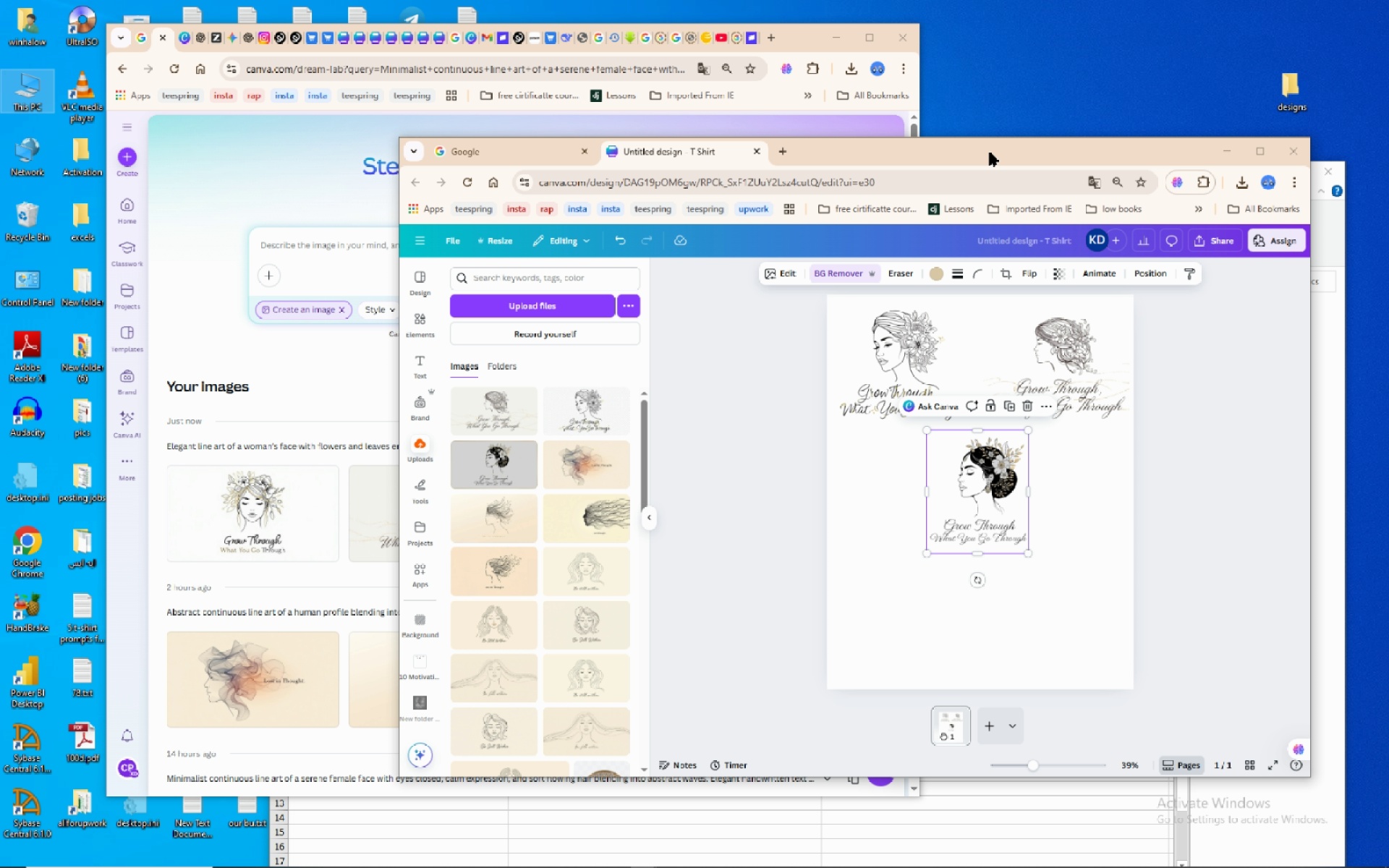 
left_click_drag(start_coordinate=[990, 152], to_coordinate=[1139, 40])
 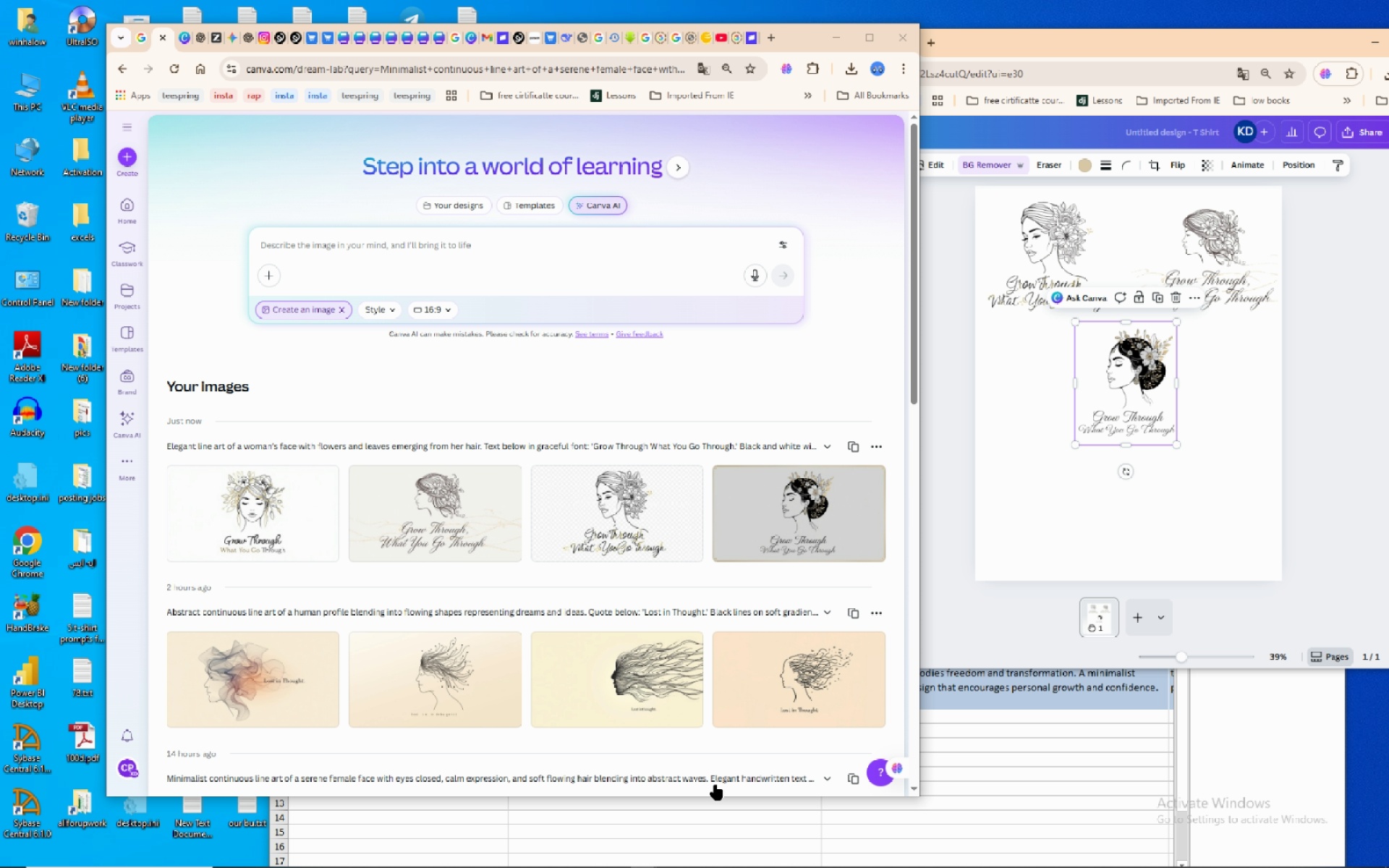 
left_click([715, 785])
 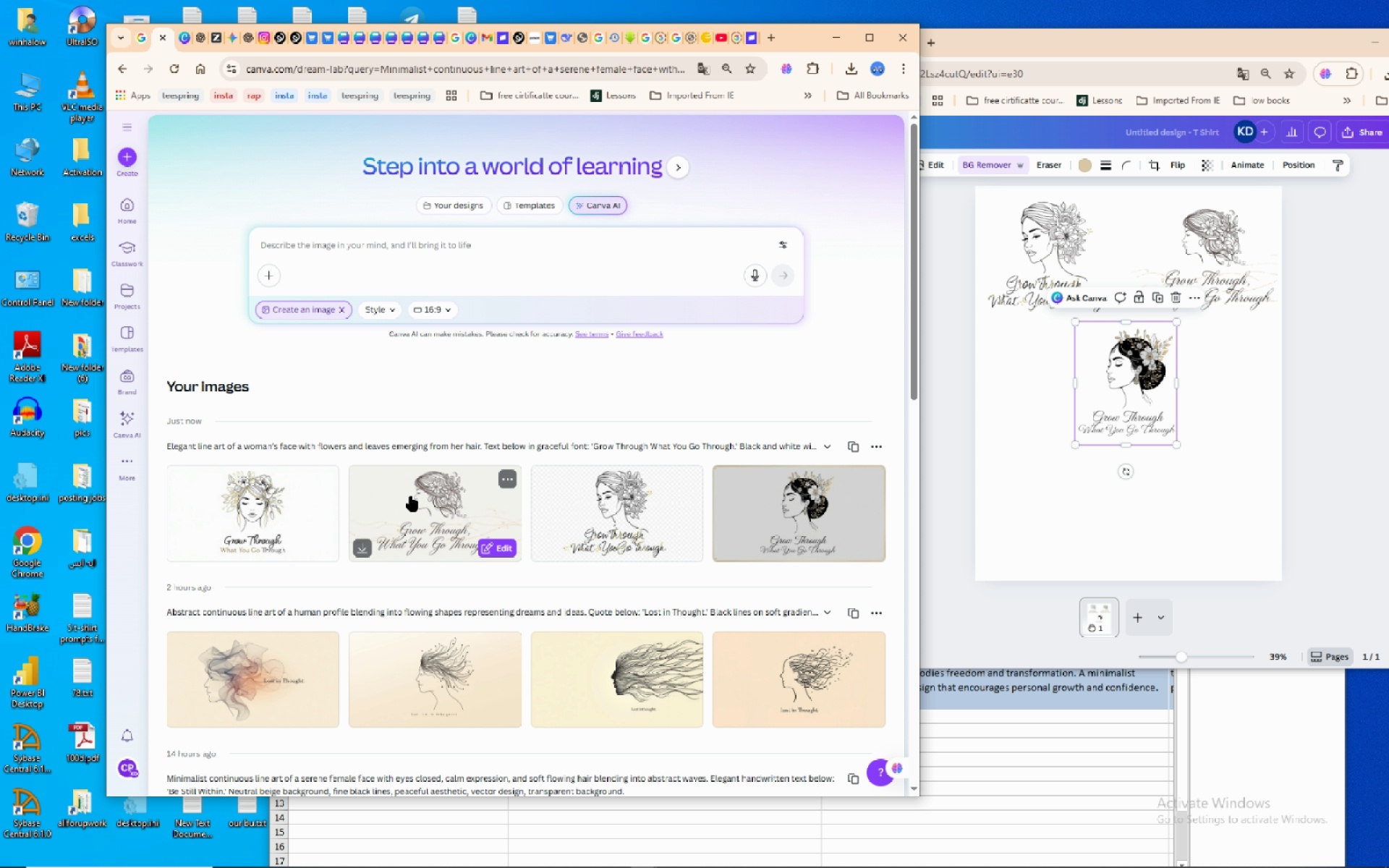 
wait(14.89)
 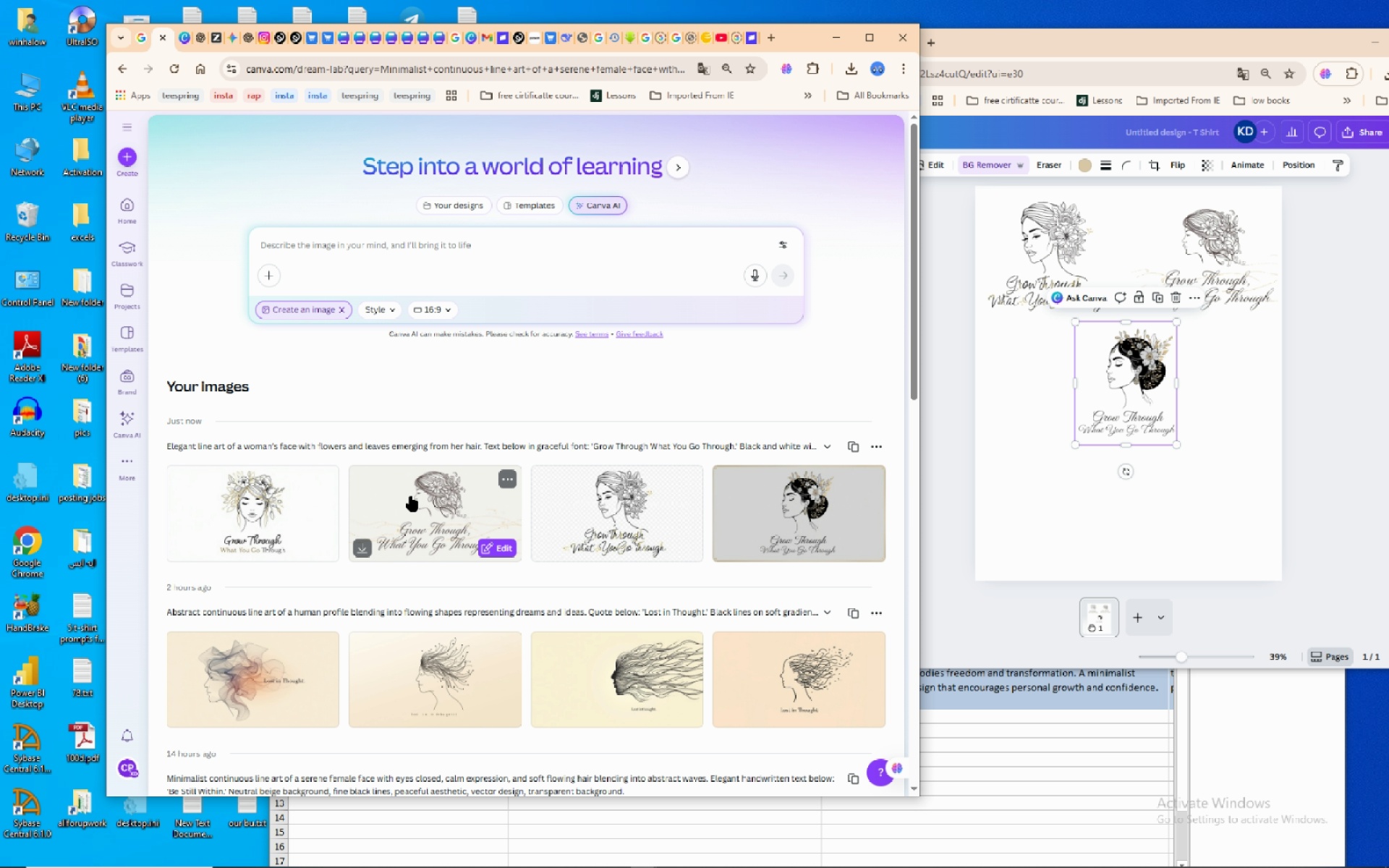 
left_click([184, 550])
 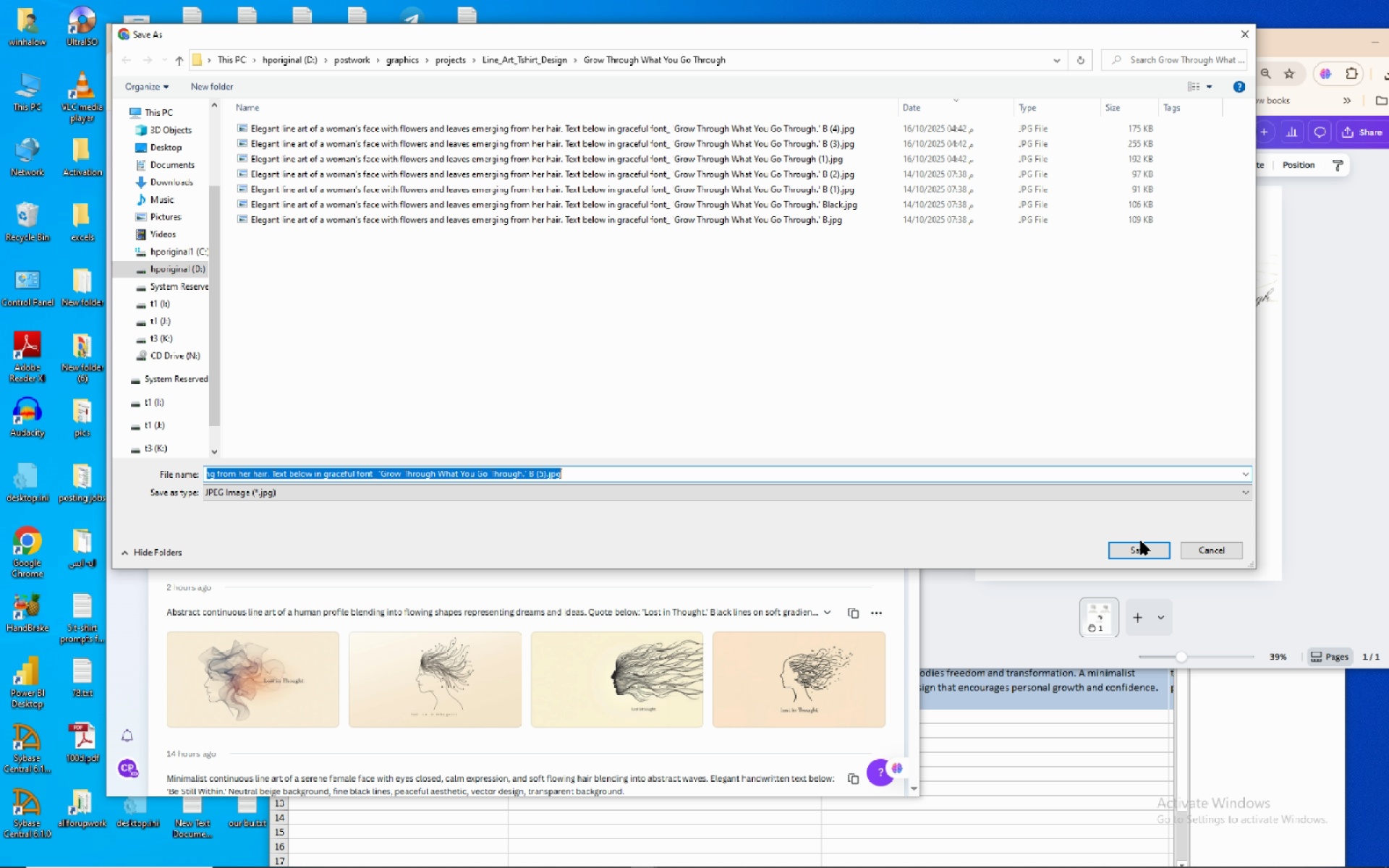 
wait(6.64)
 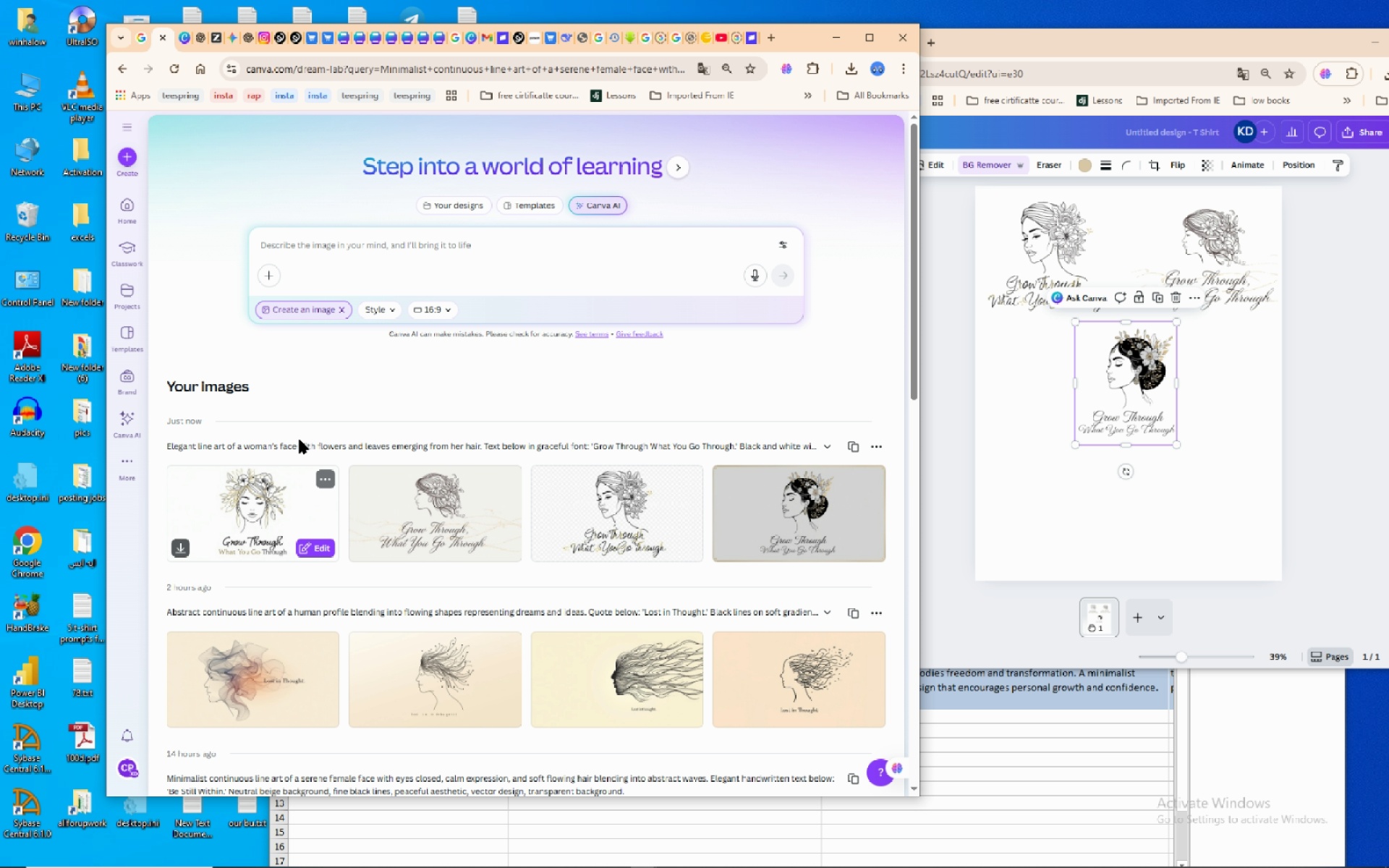 
left_click([1126, 550])
 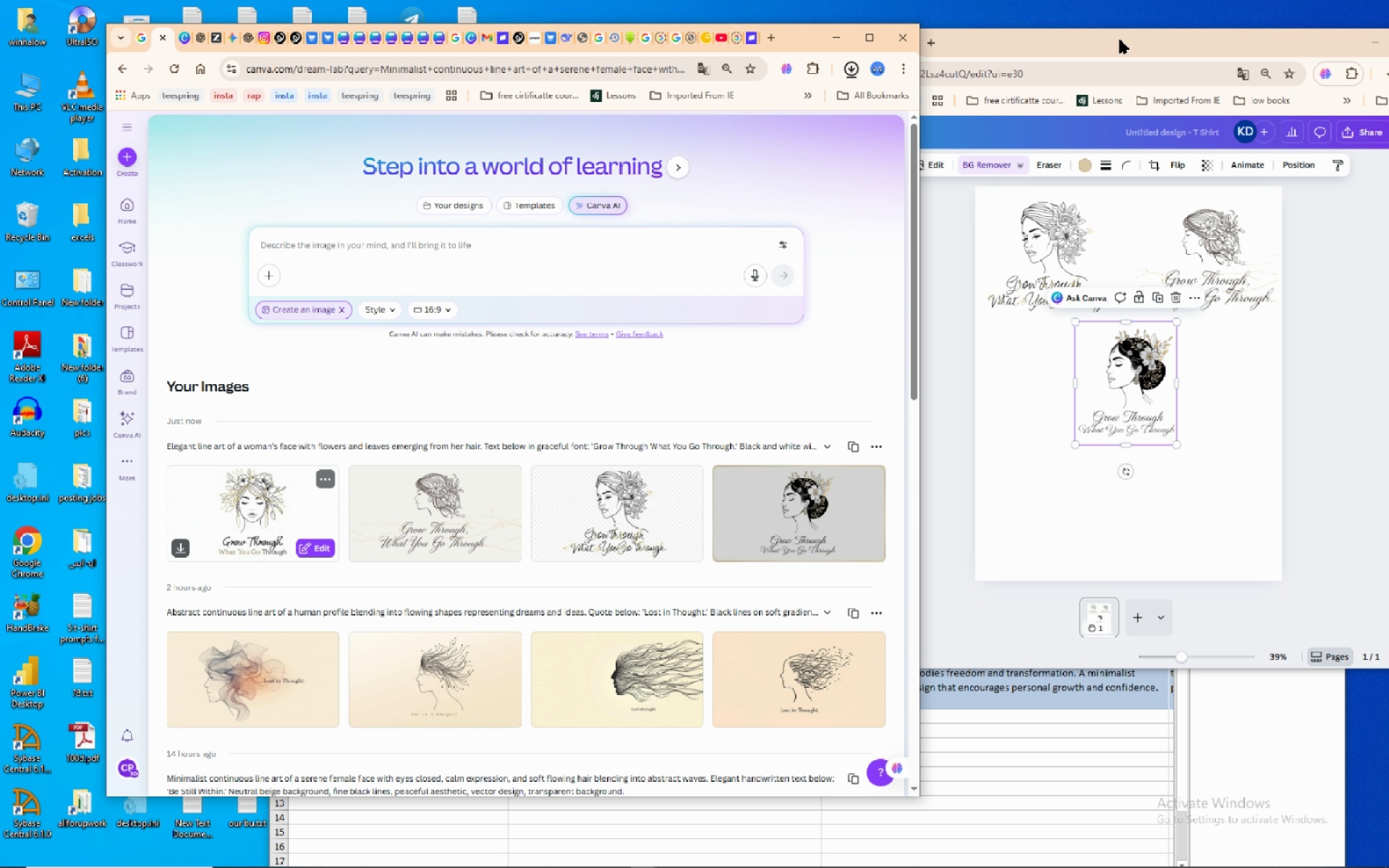 
double_click([1120, 40])
 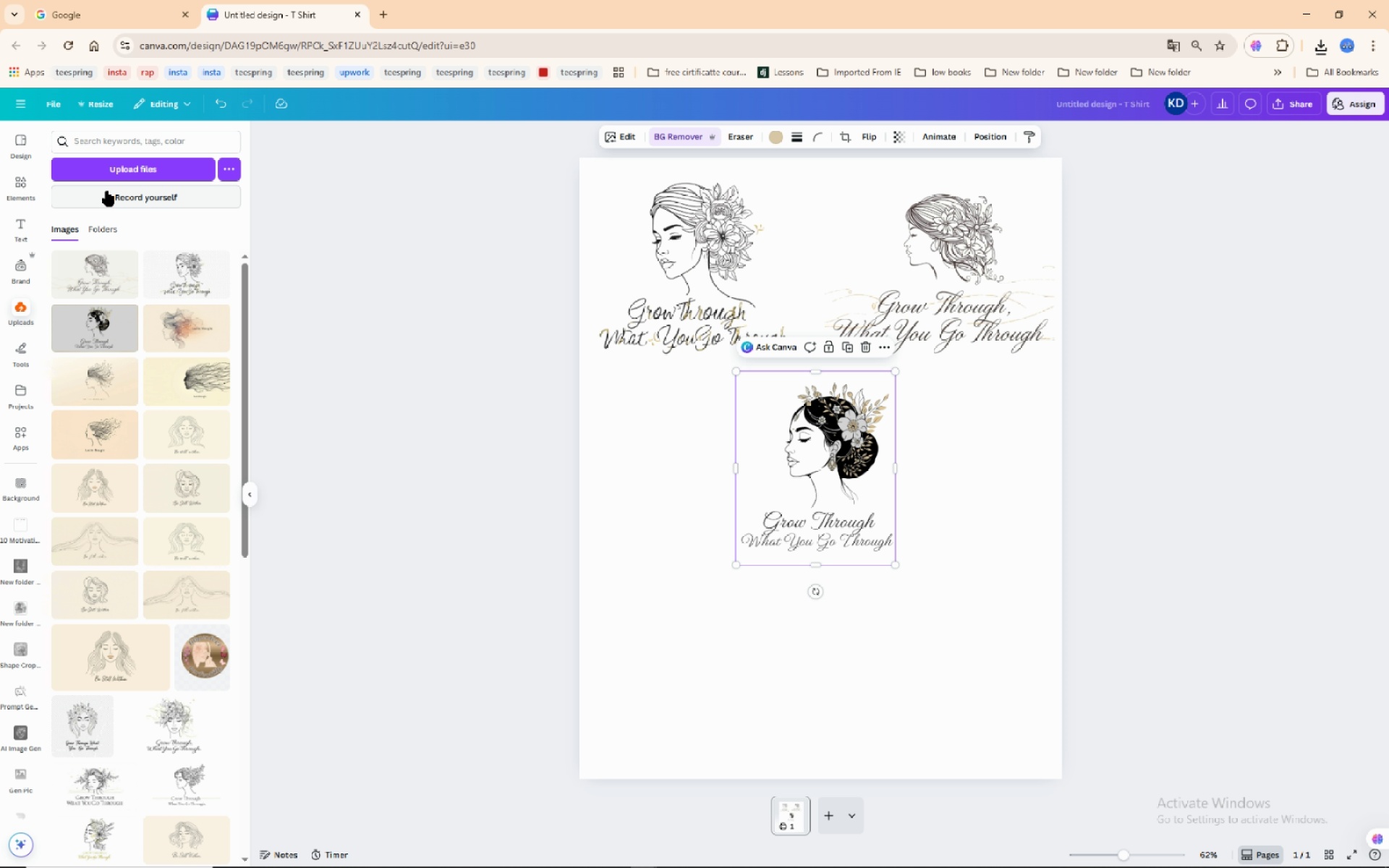 
left_click([125, 171])
 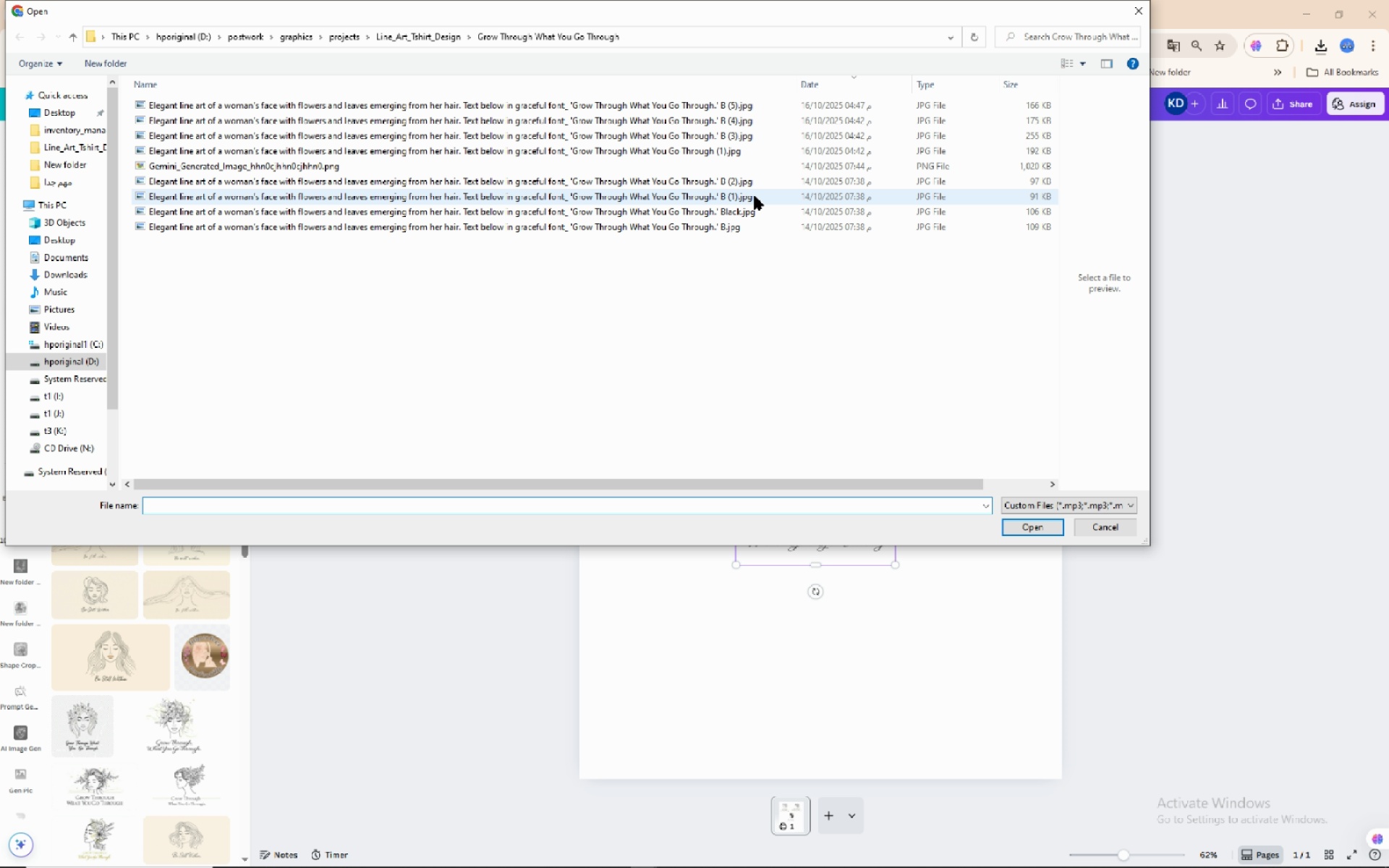 
wait(7.5)
 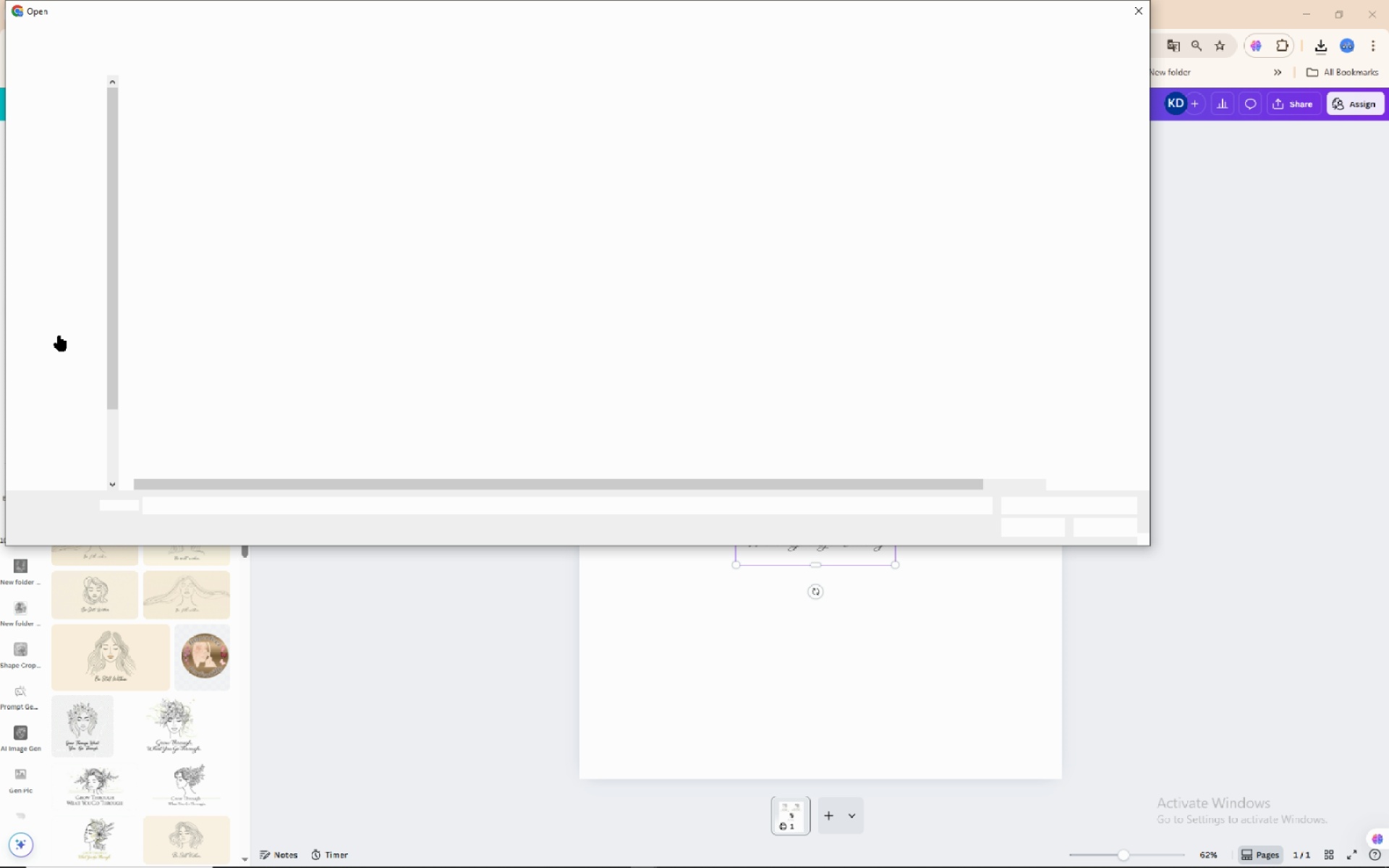 
left_click([749, 109])
 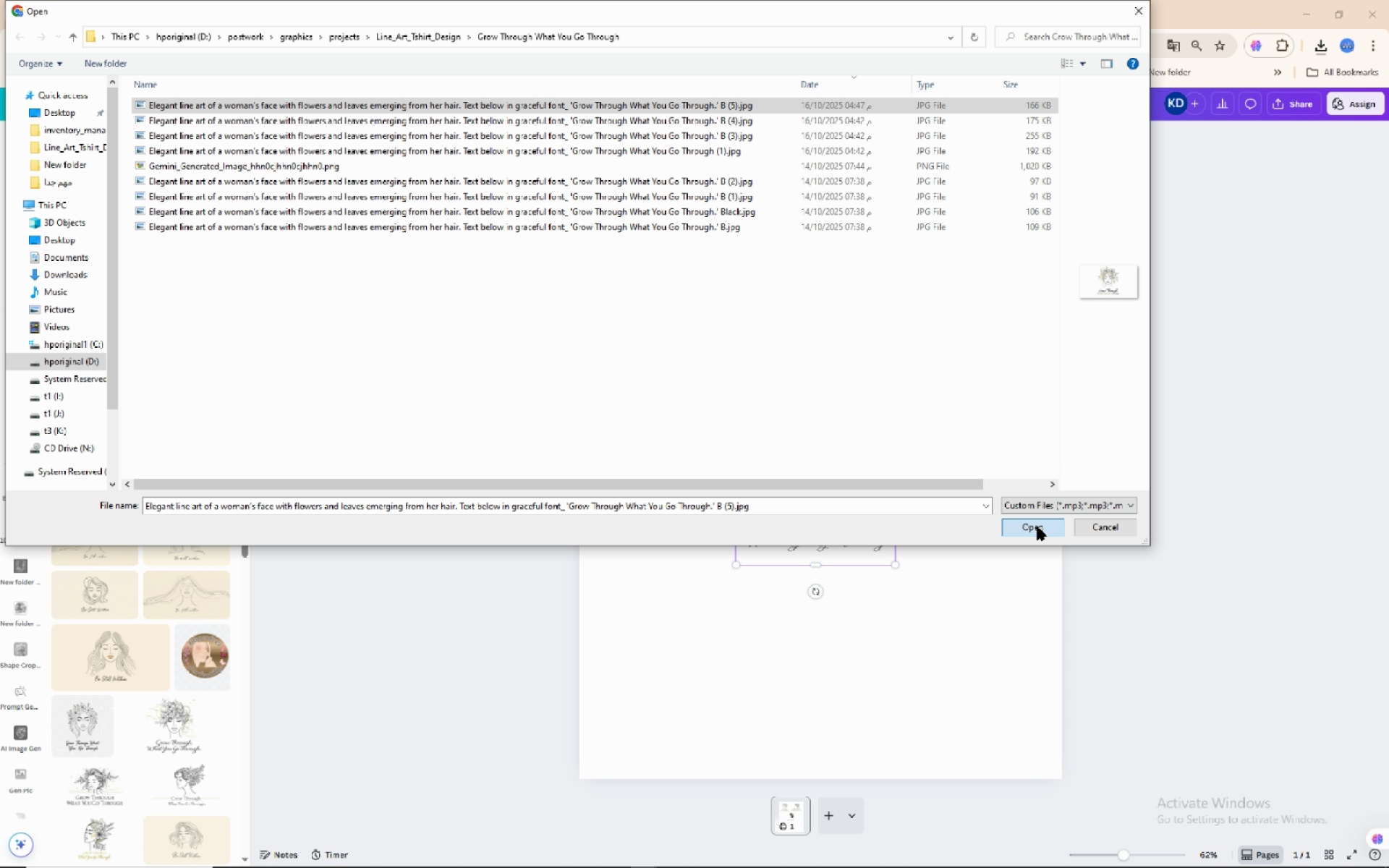 
left_click([1037, 527])
 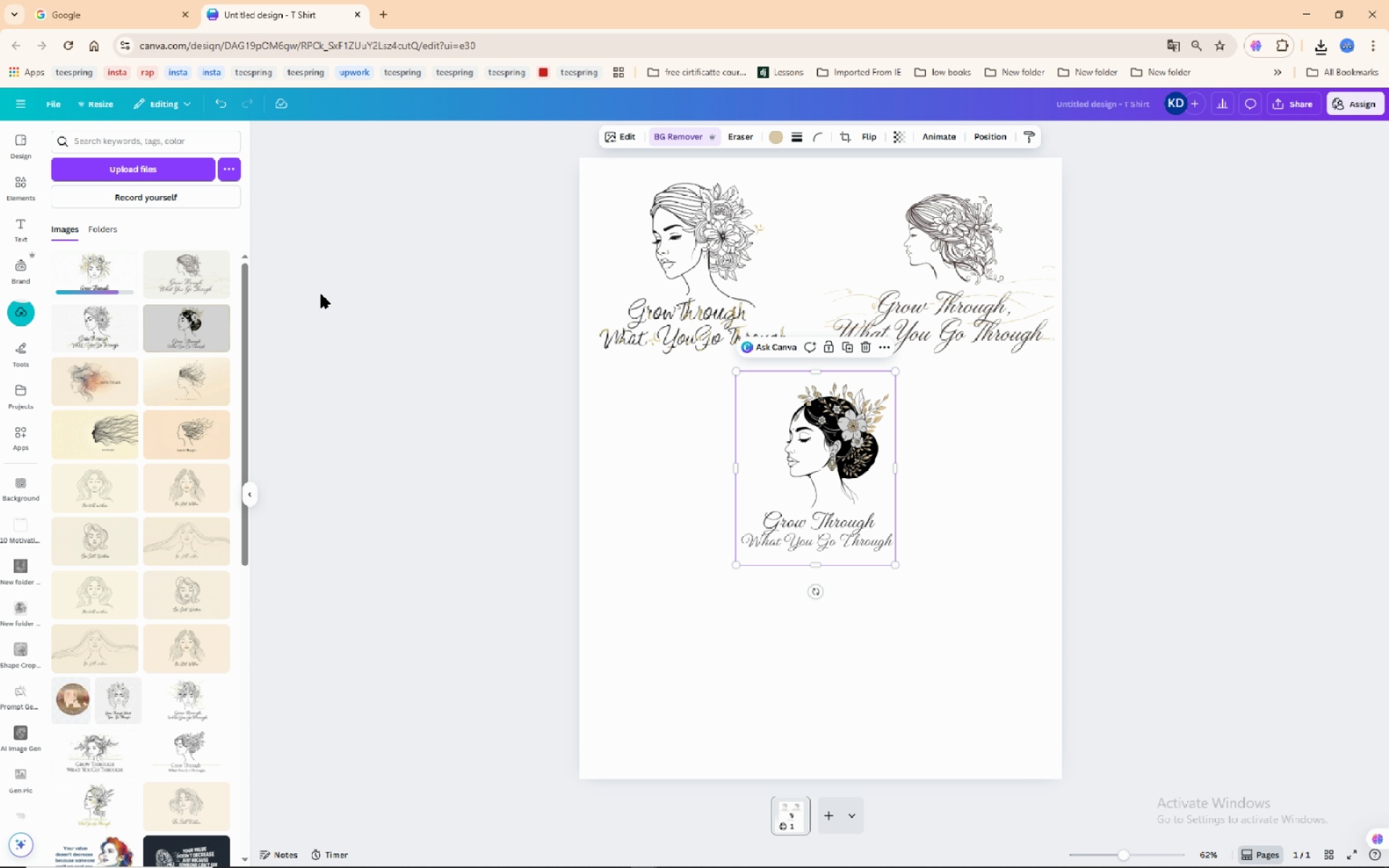 
wait(8.79)
 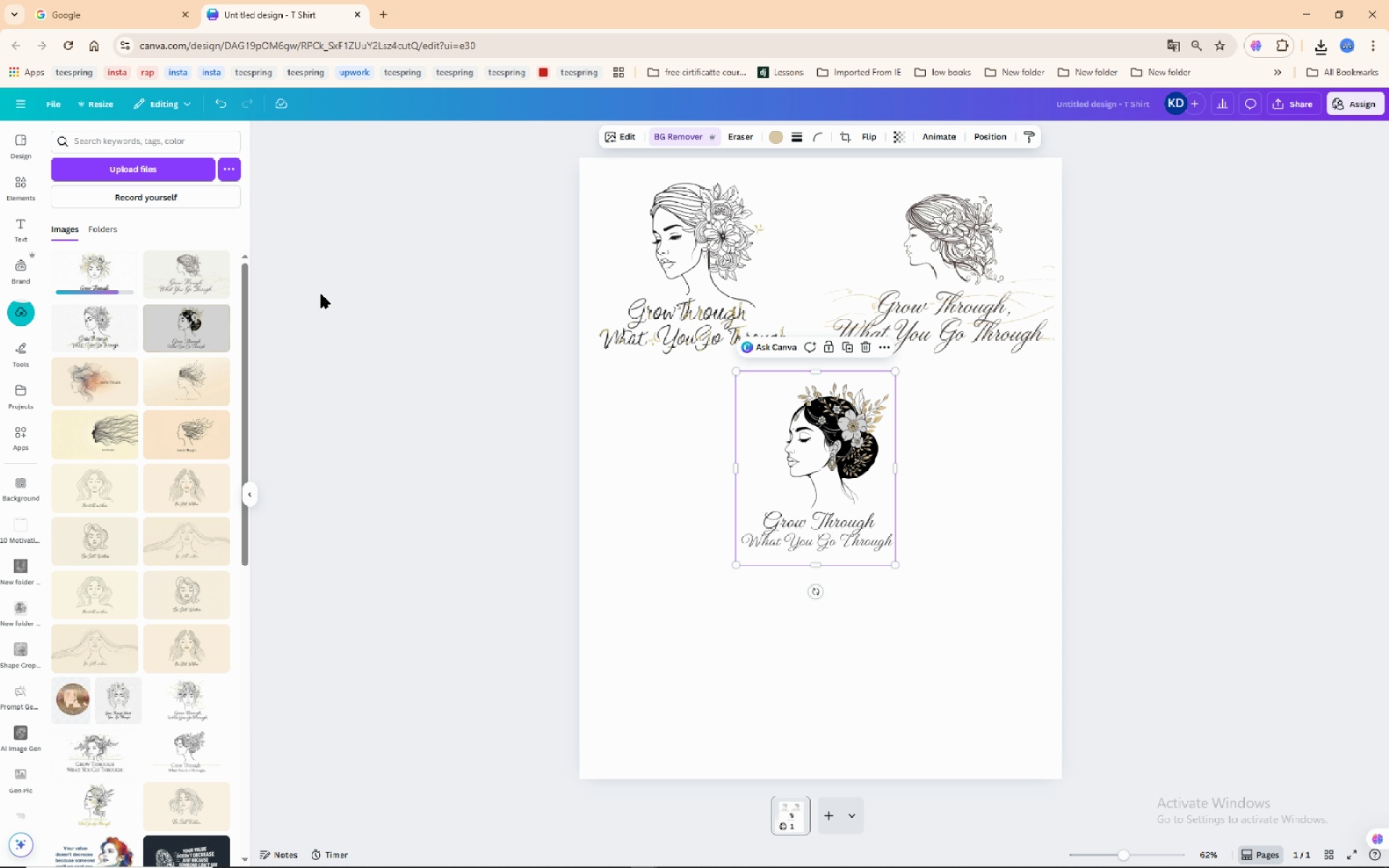 
left_click([98, 278])
 